 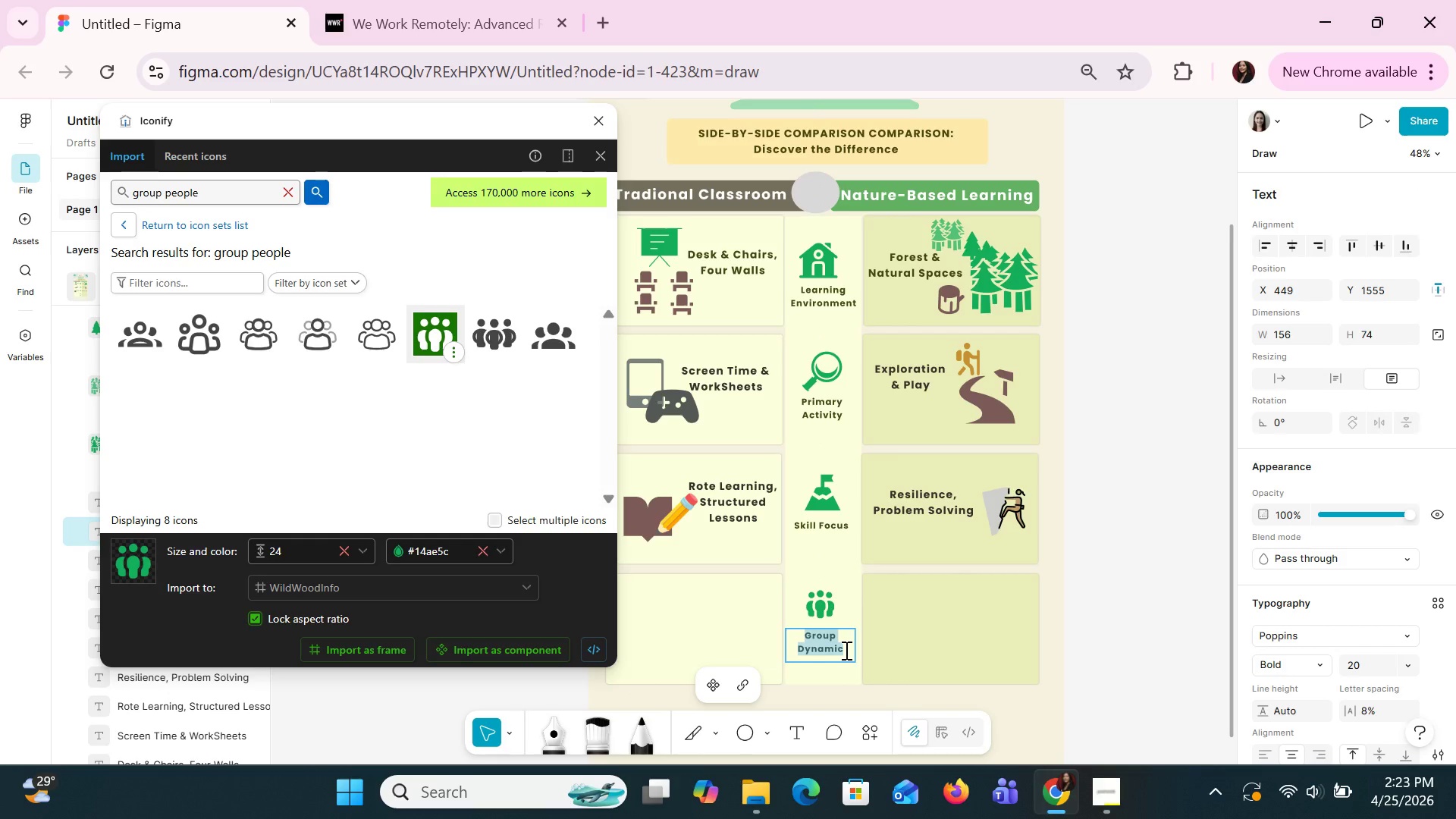 
triple_click([849, 651])
 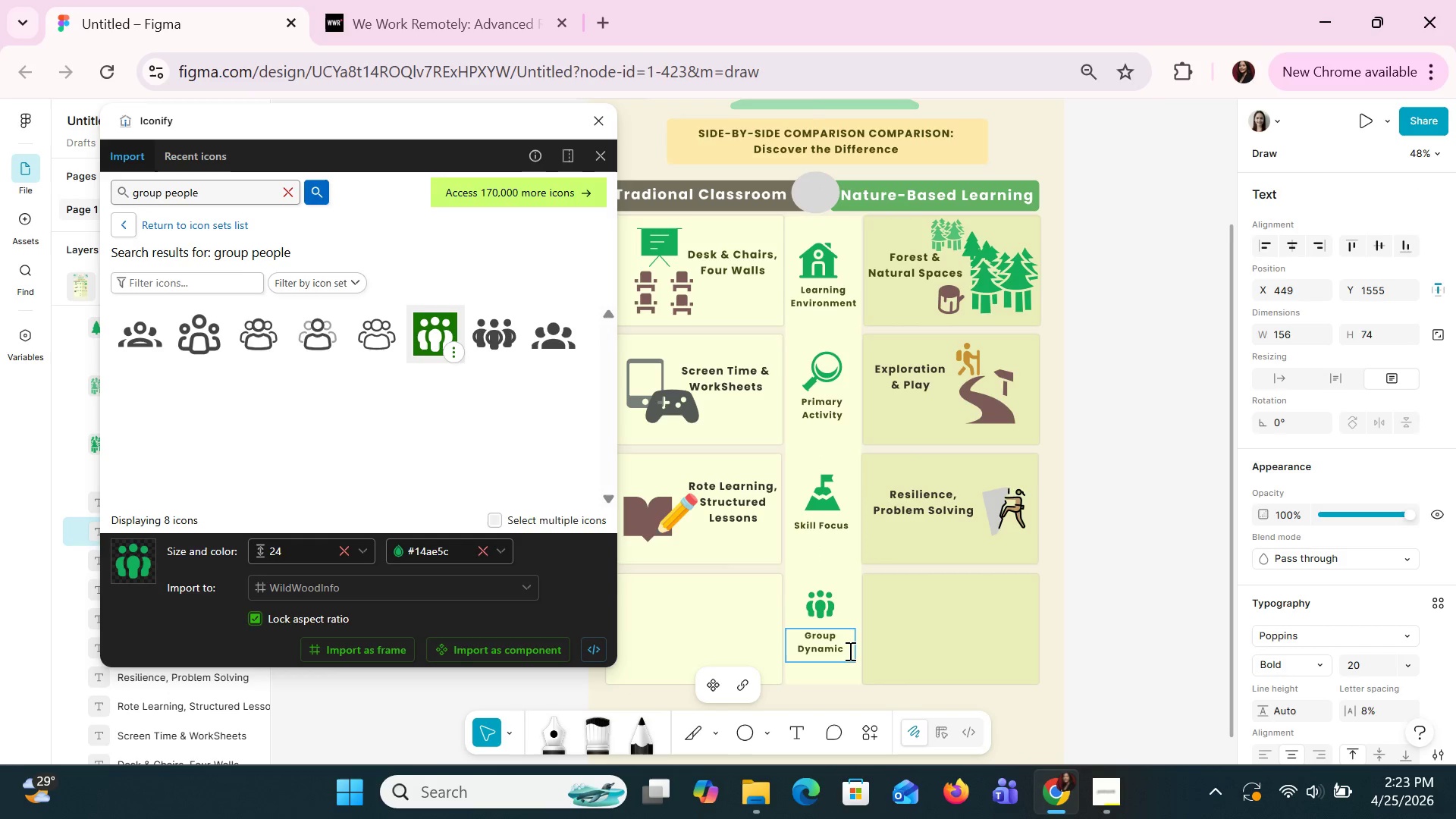 
key(S)
 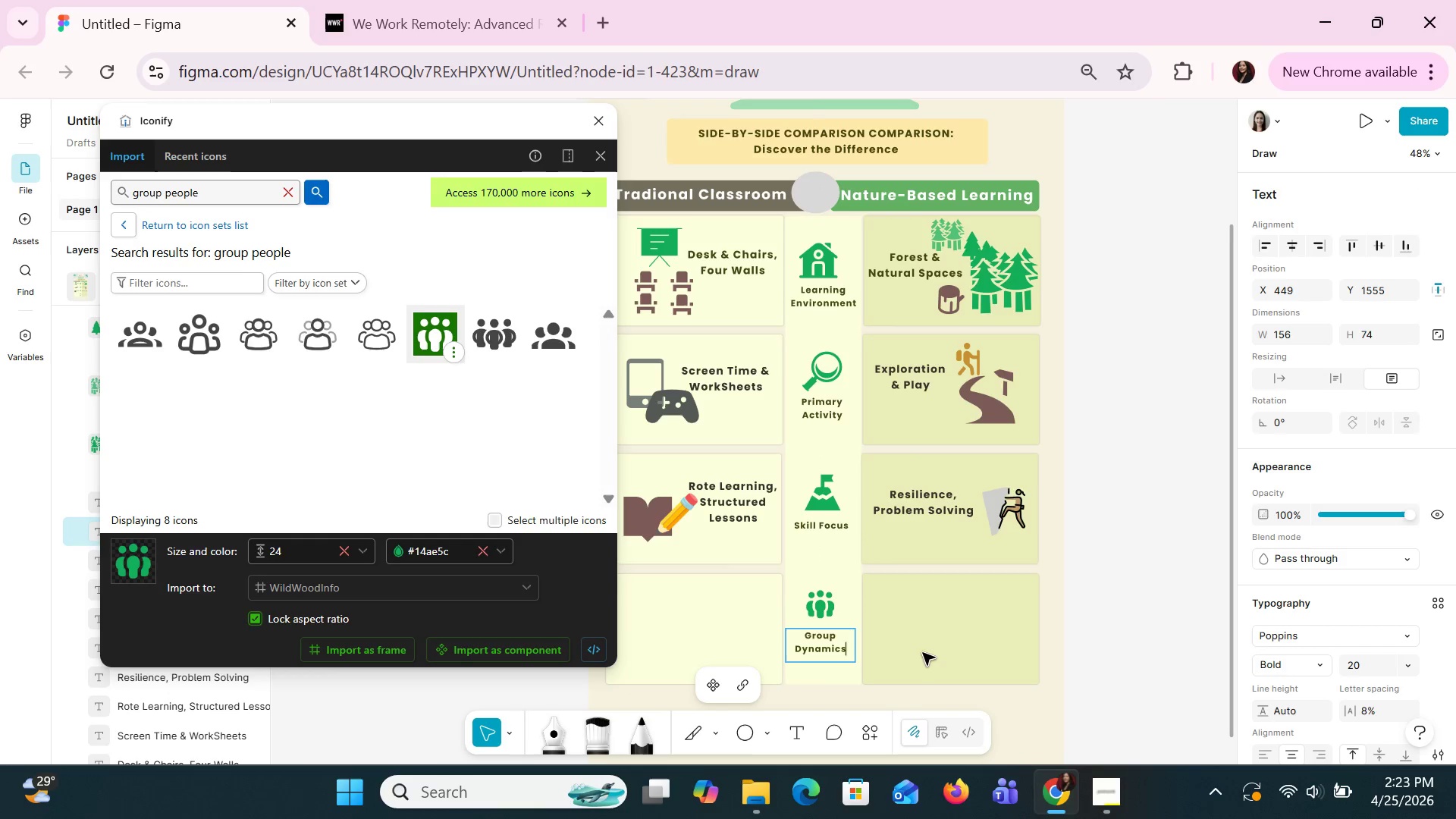 
left_click([922, 652])
 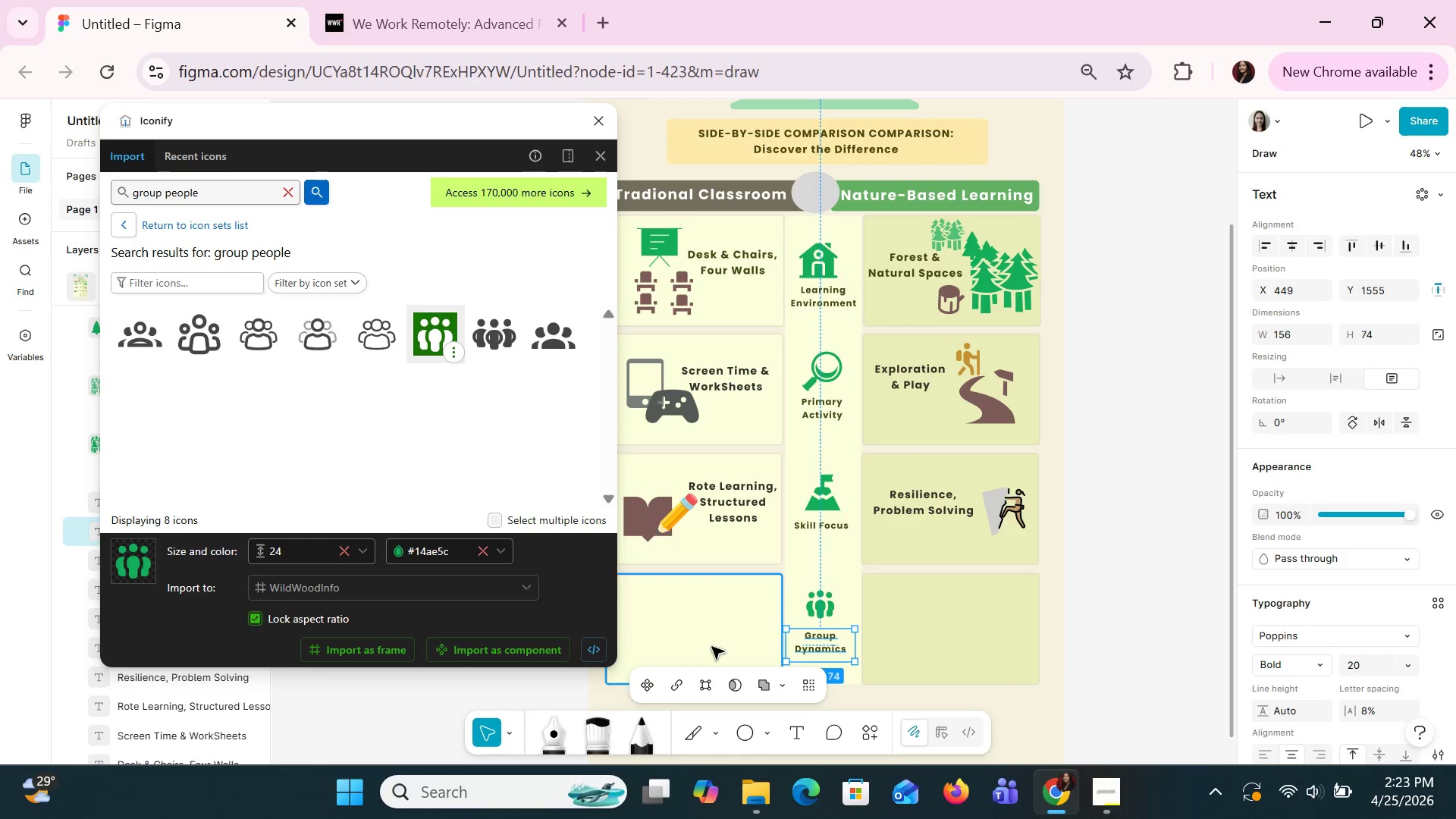 
left_click([702, 639])
 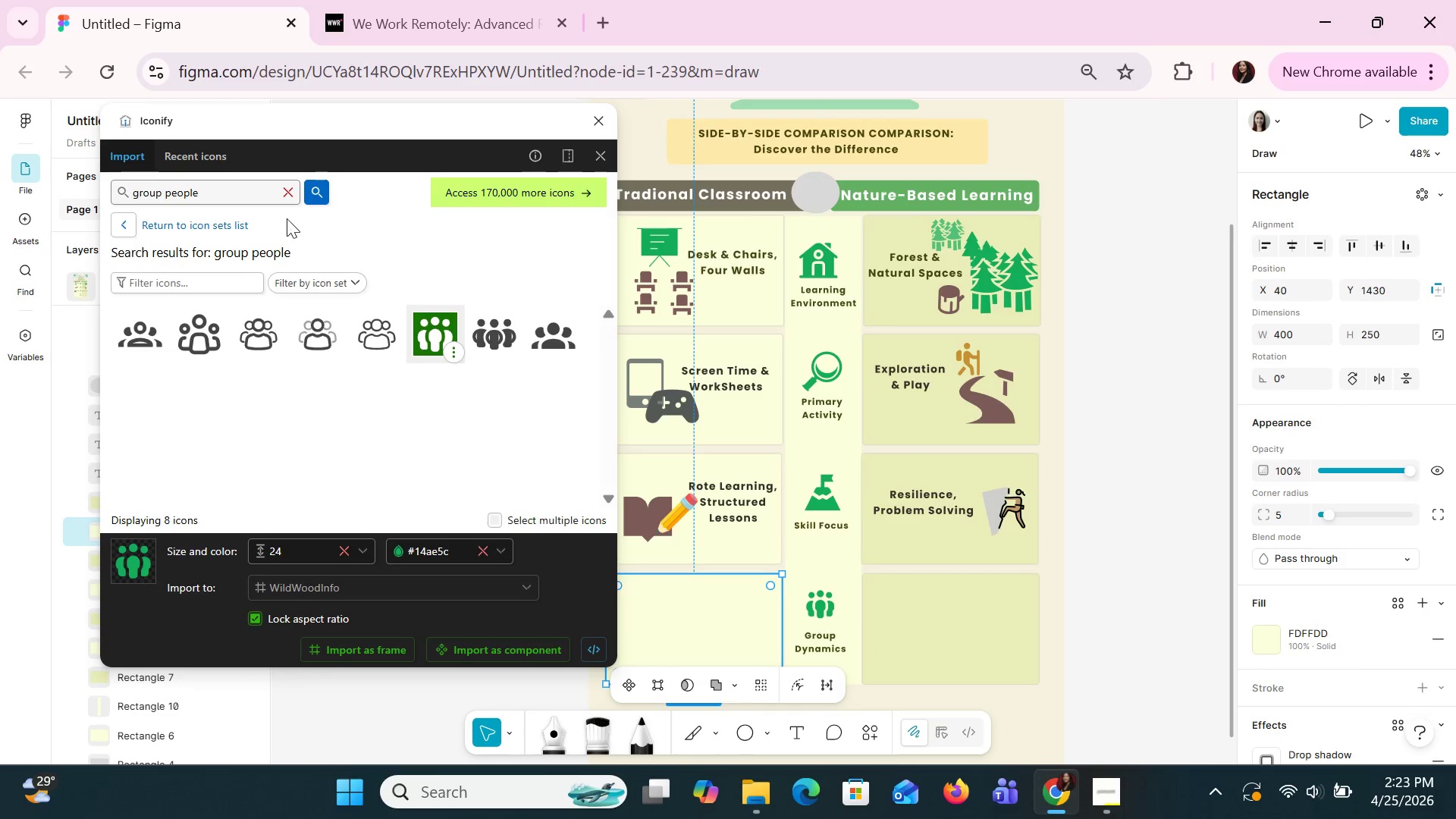 
left_click([289, 202])
 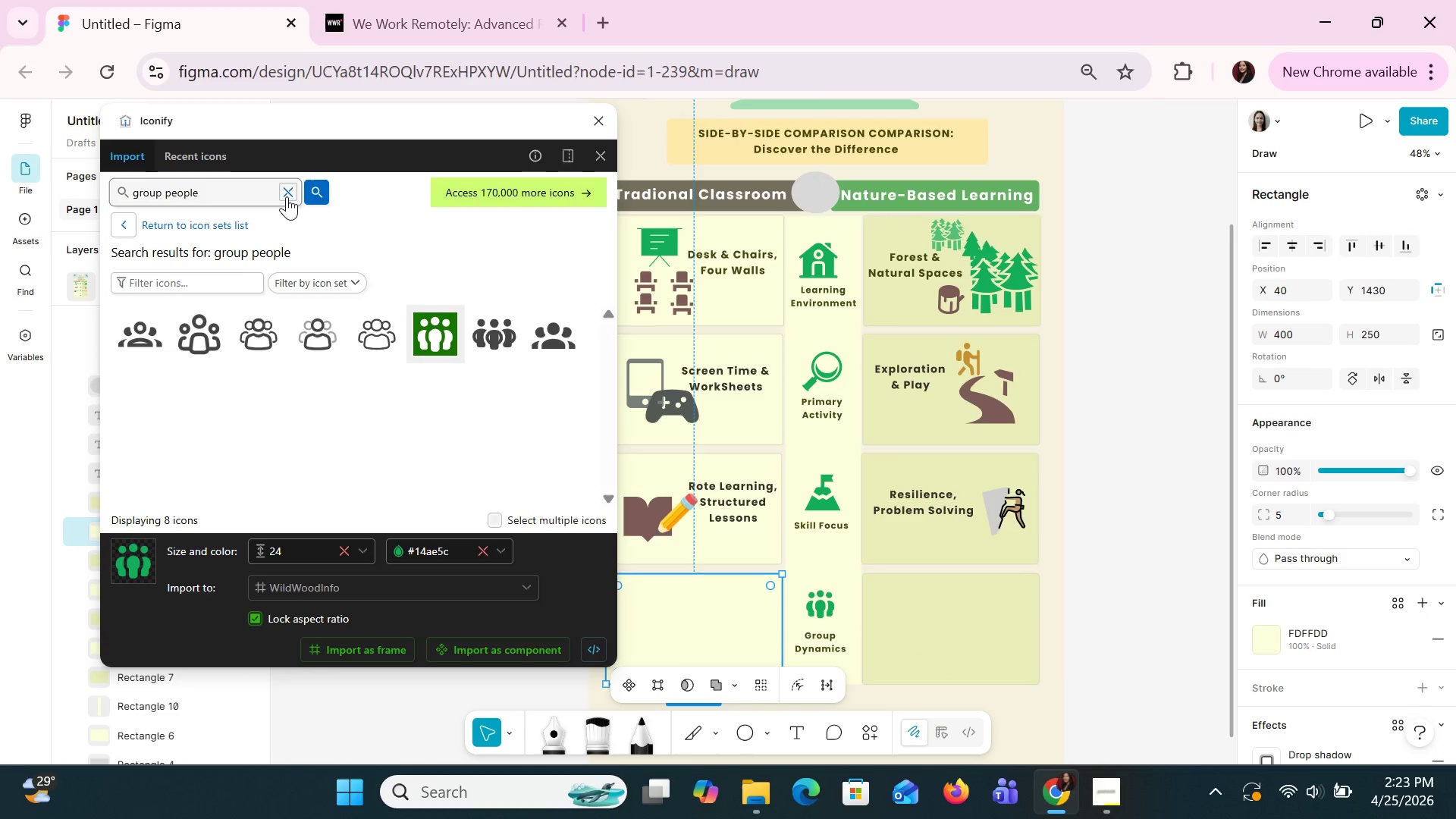 
mouse_move([271, 200])
 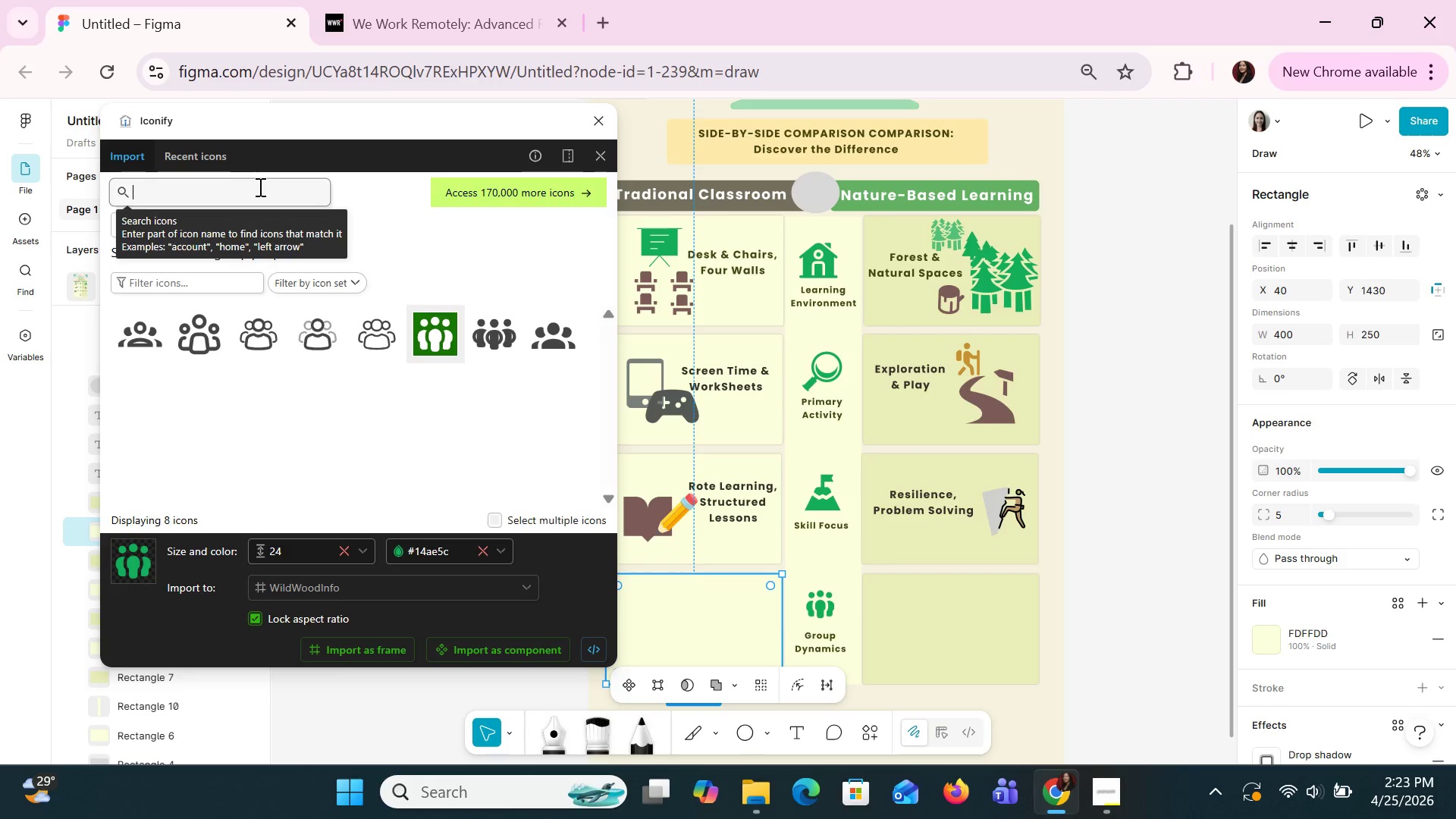 
type(children seated)
 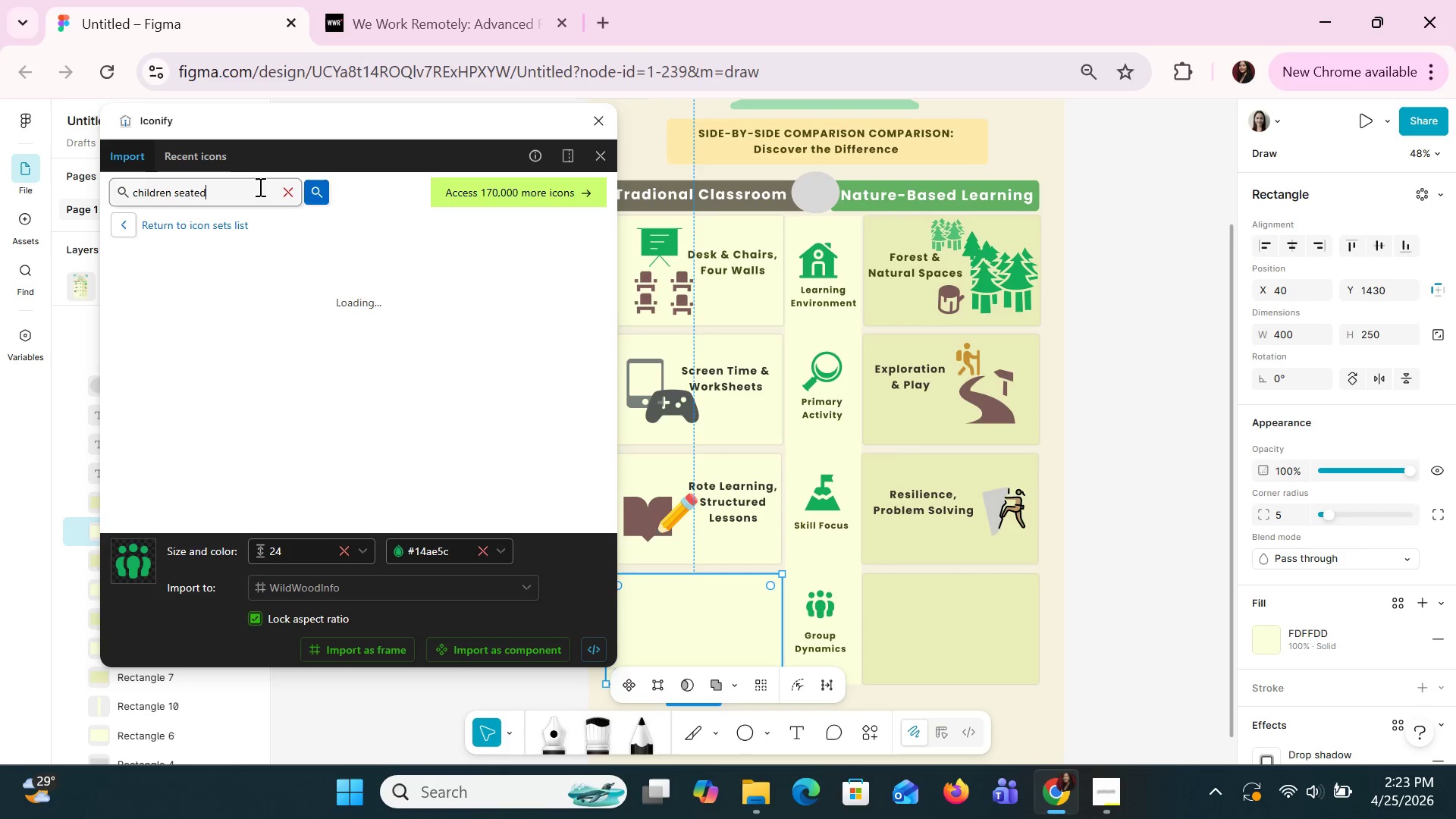 
key(Enter)
 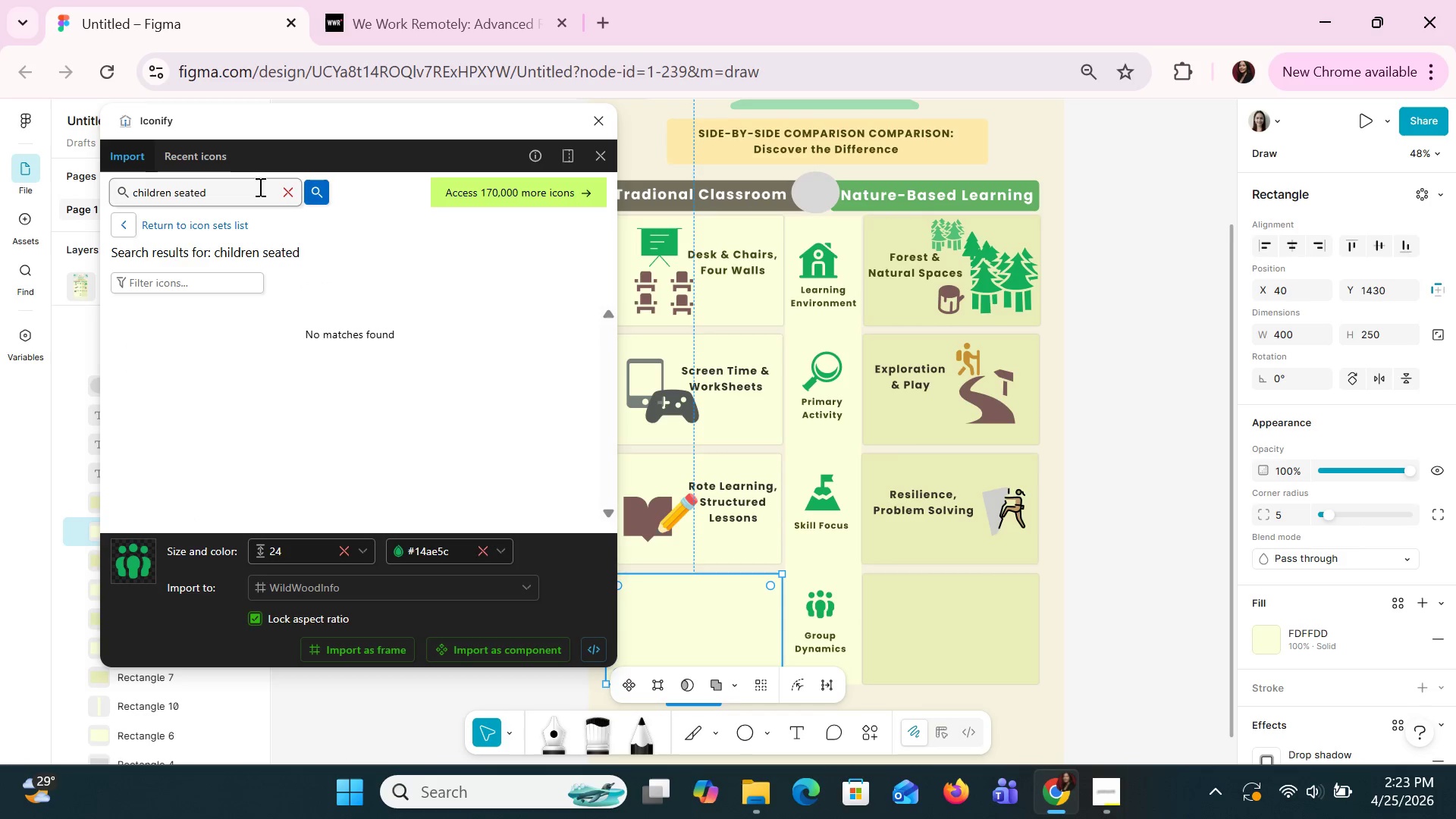 
key(Backspace)
 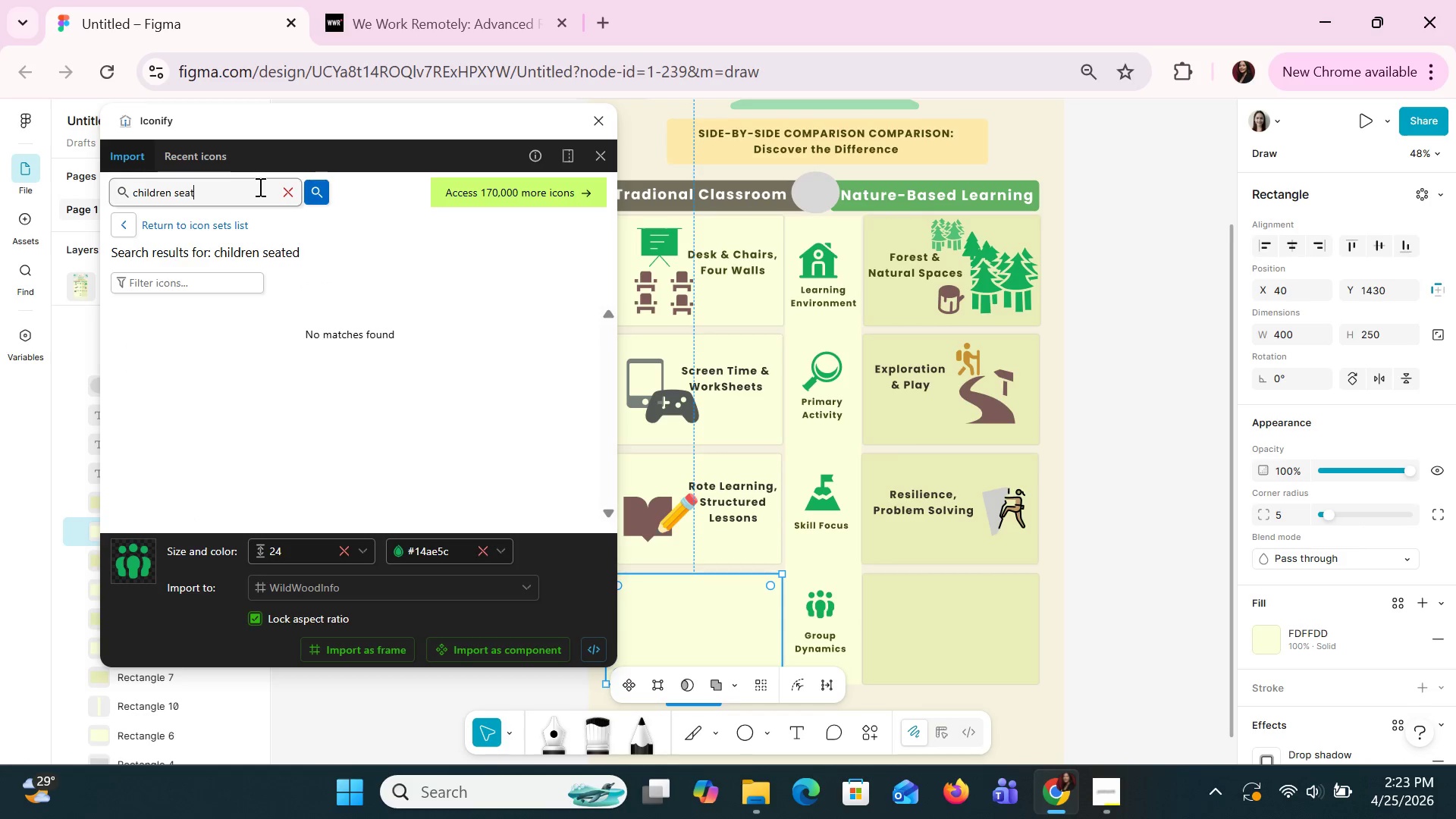 
key(Backspace)
 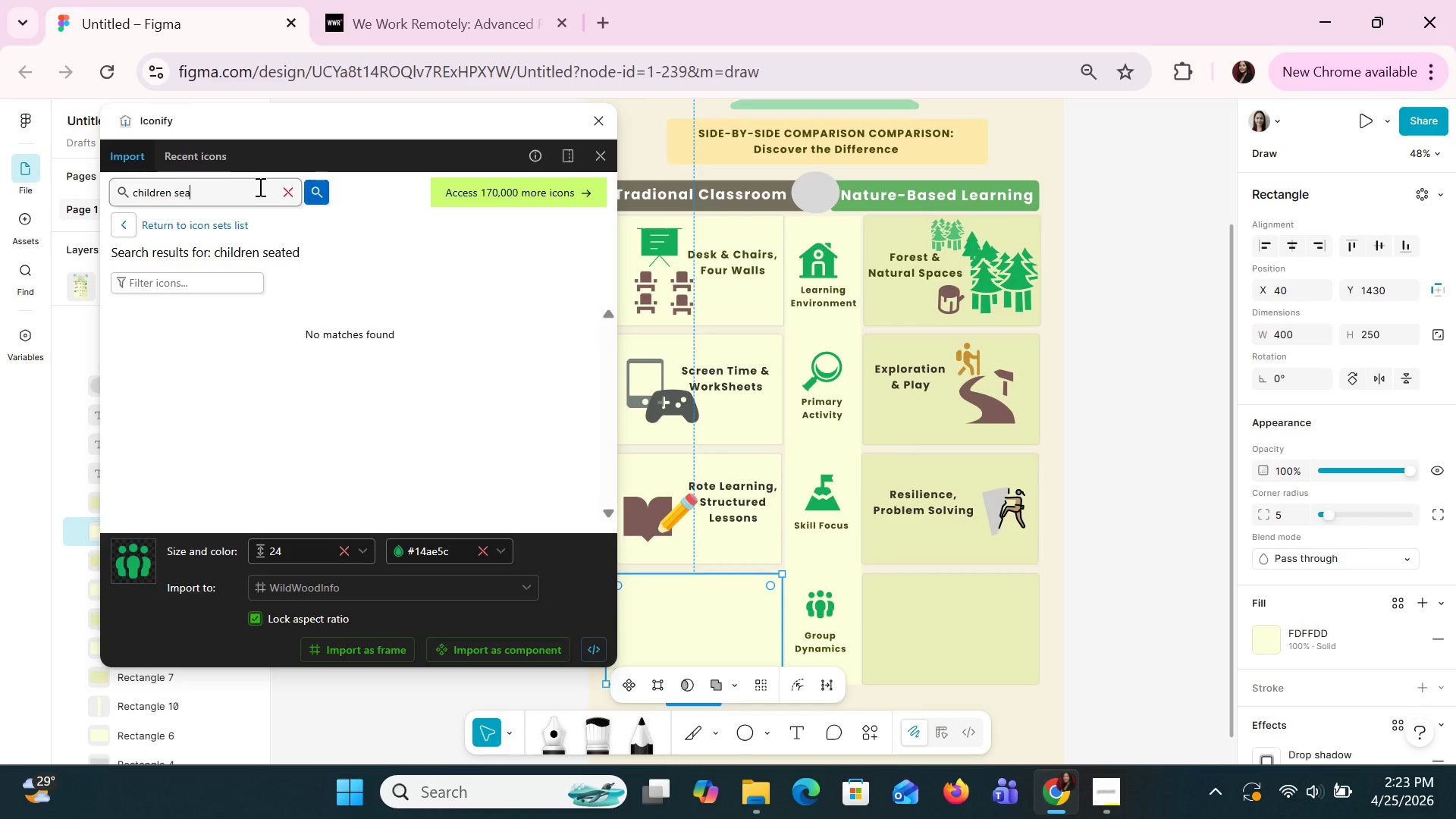 
key(Backspace)
 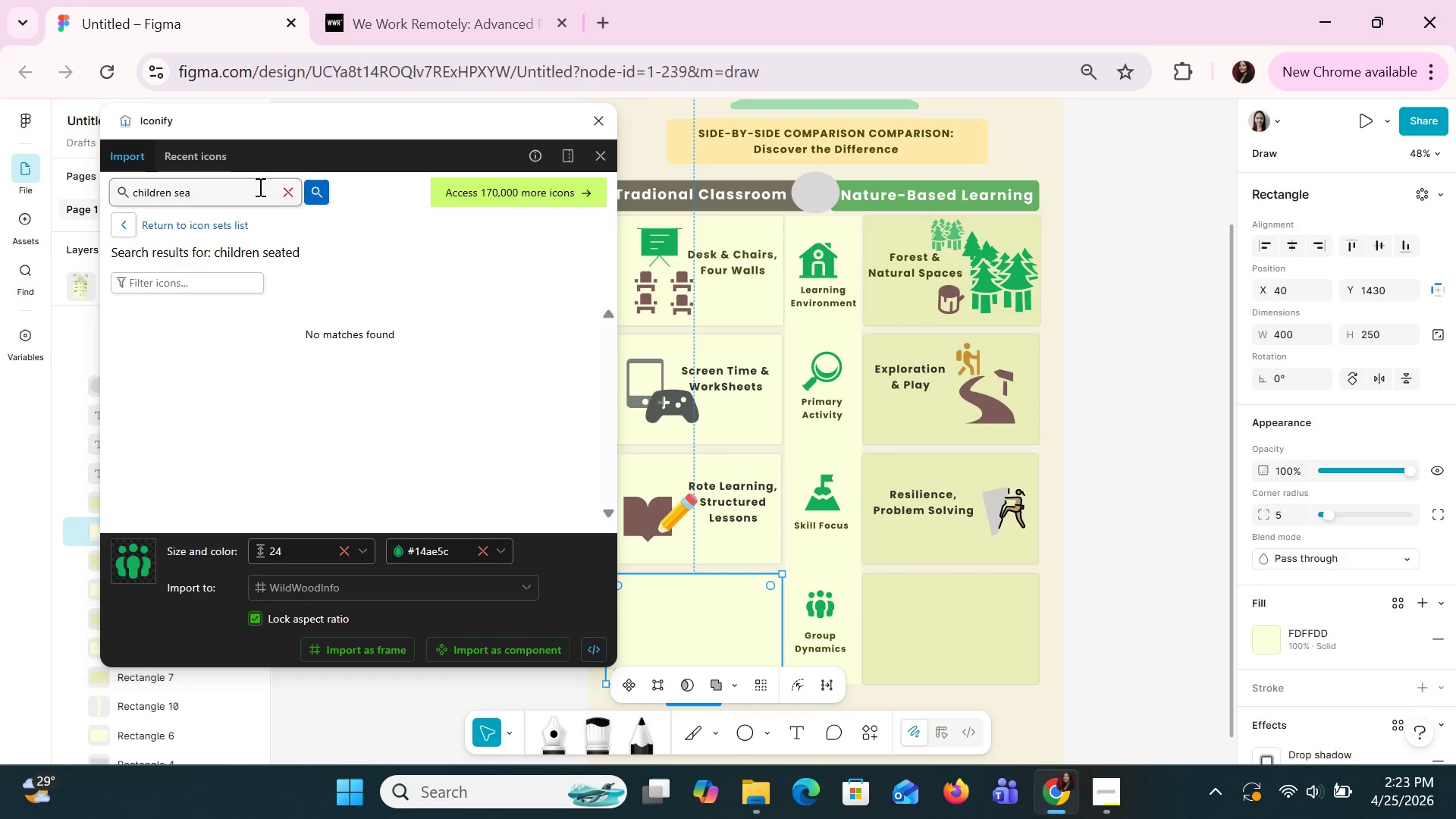 
key(Backspace)
 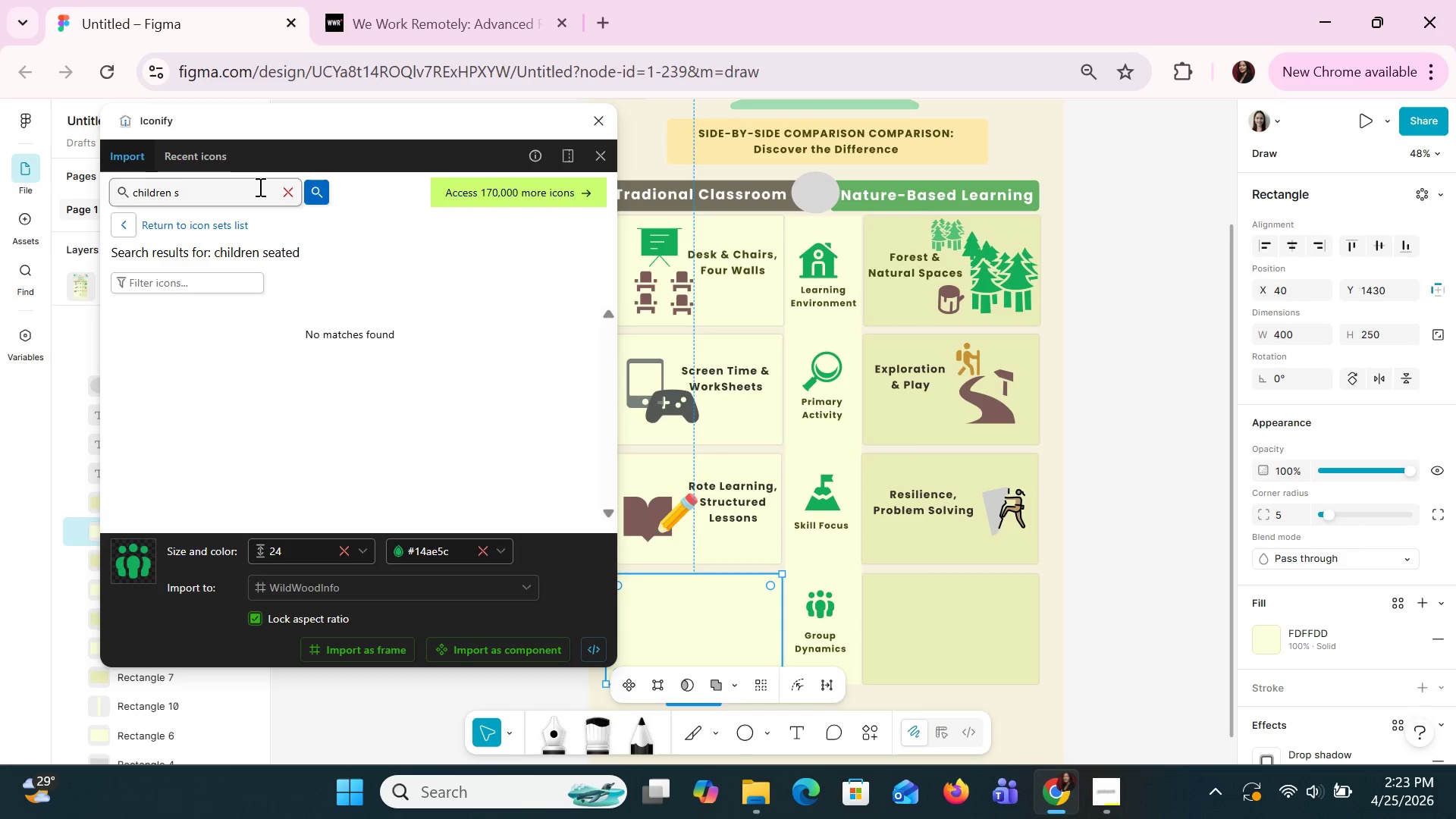 
key(Backspace)
 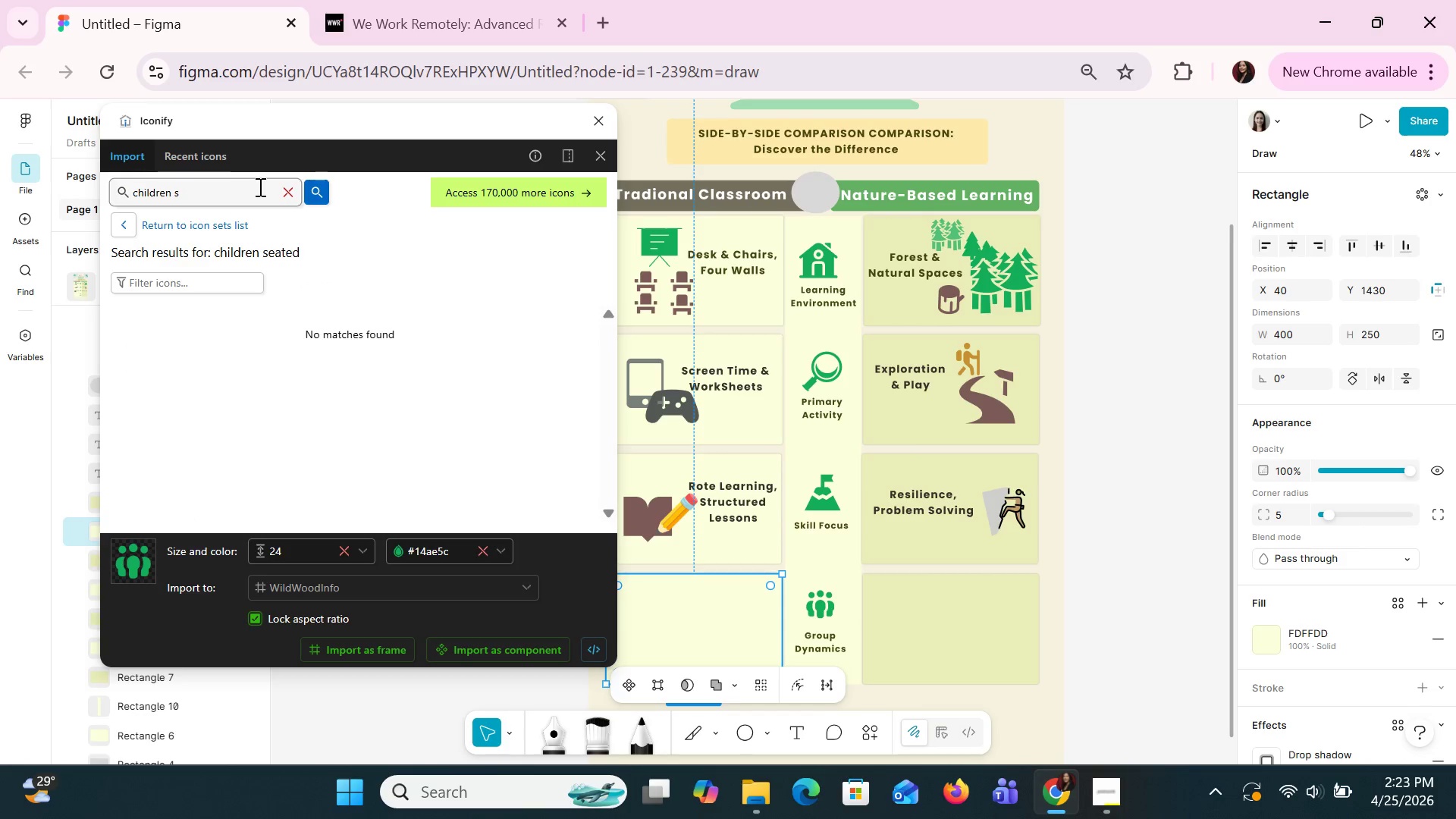 
key(Backspace)
 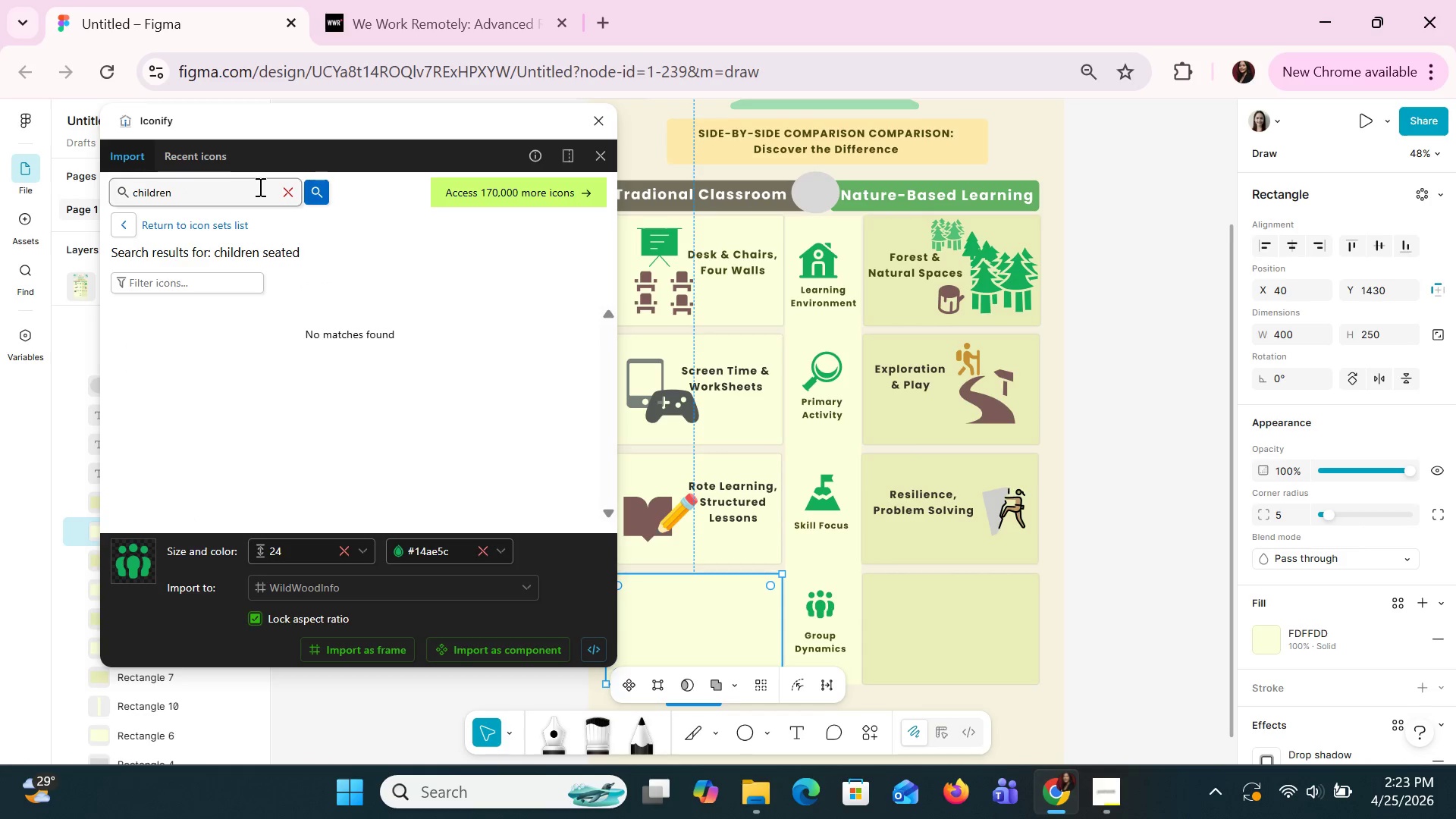 
key(Backspace)
 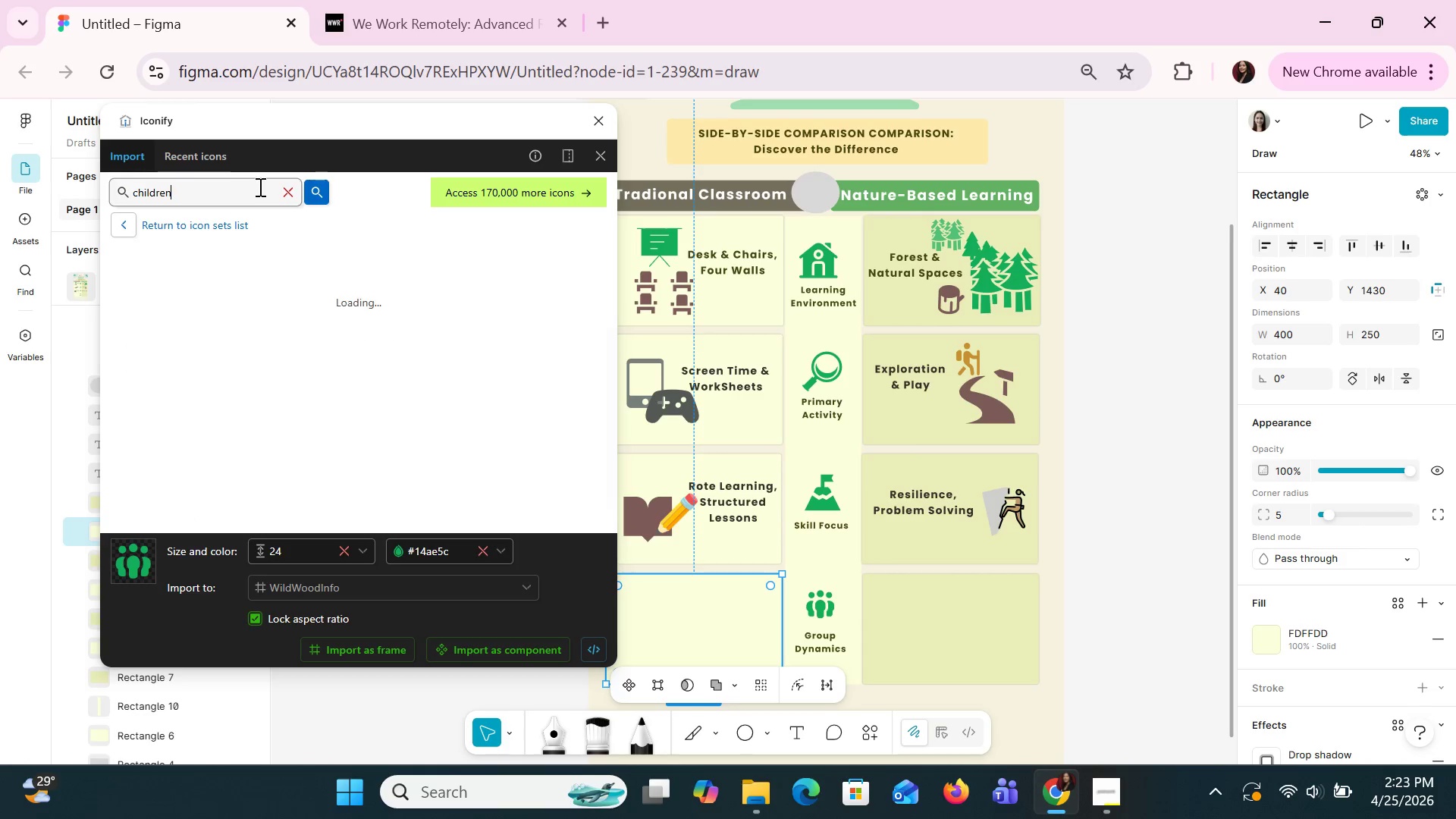 
key(Enter)
 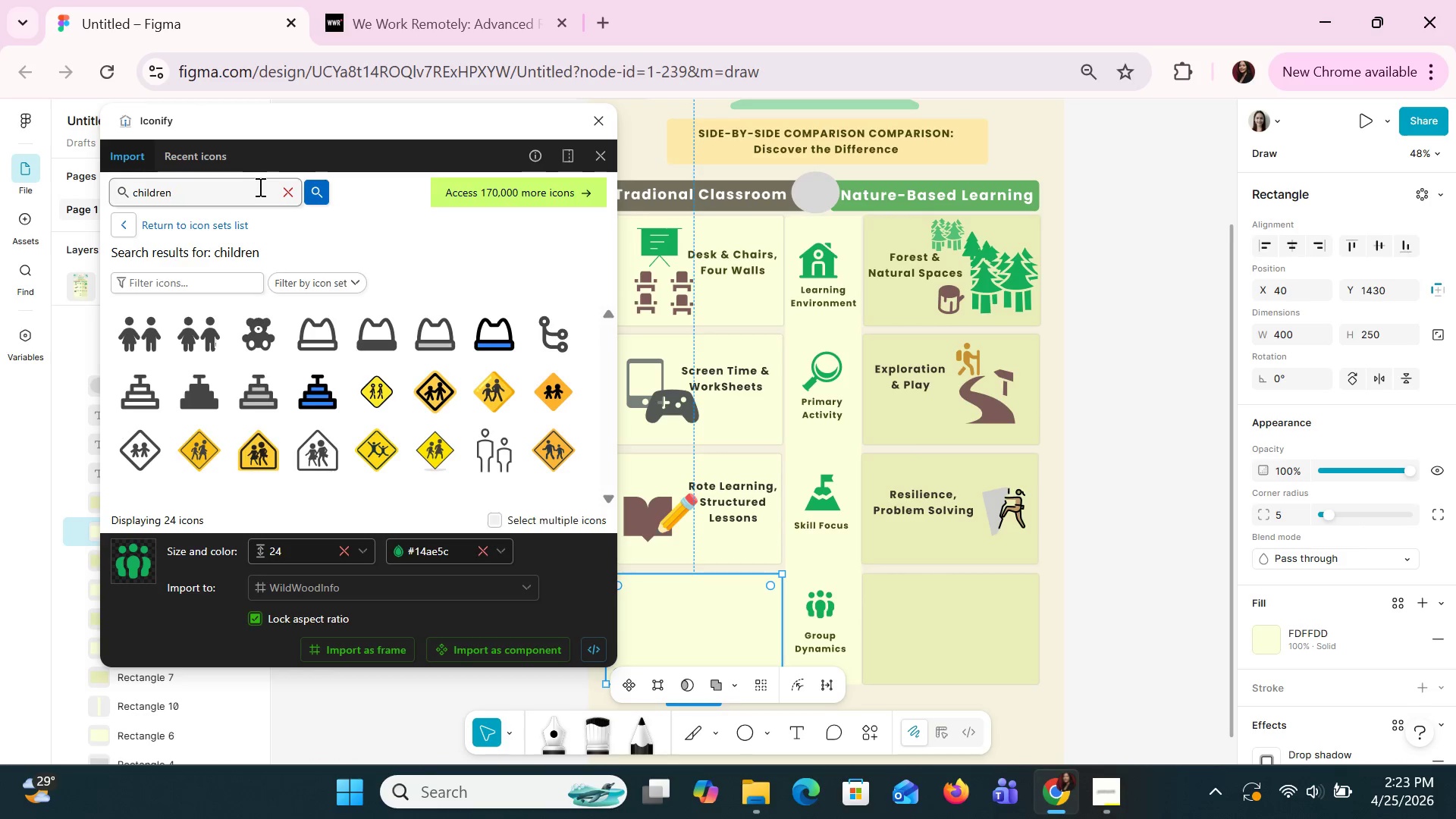 
wait(8.08)
 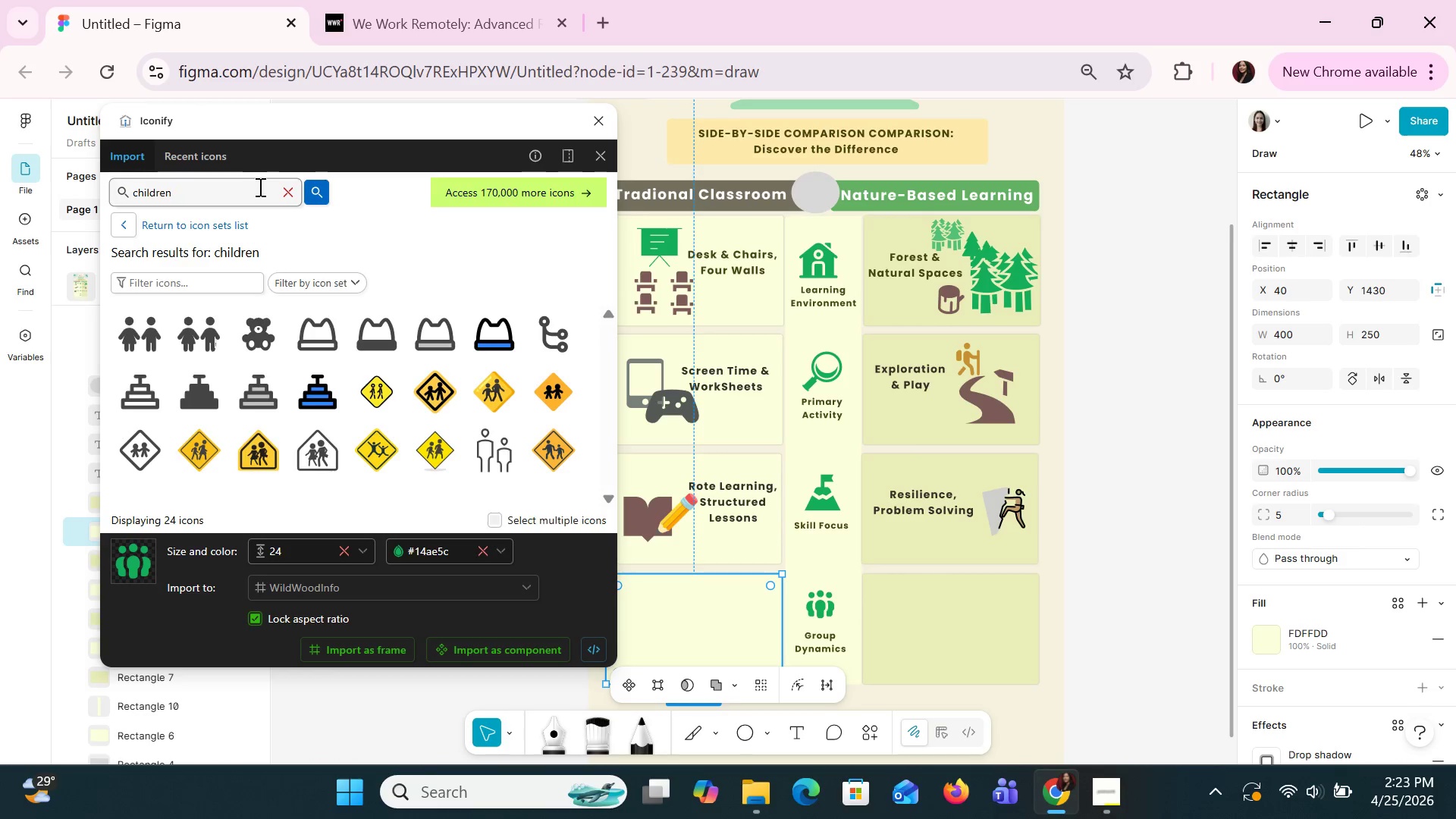 
type( seat)
 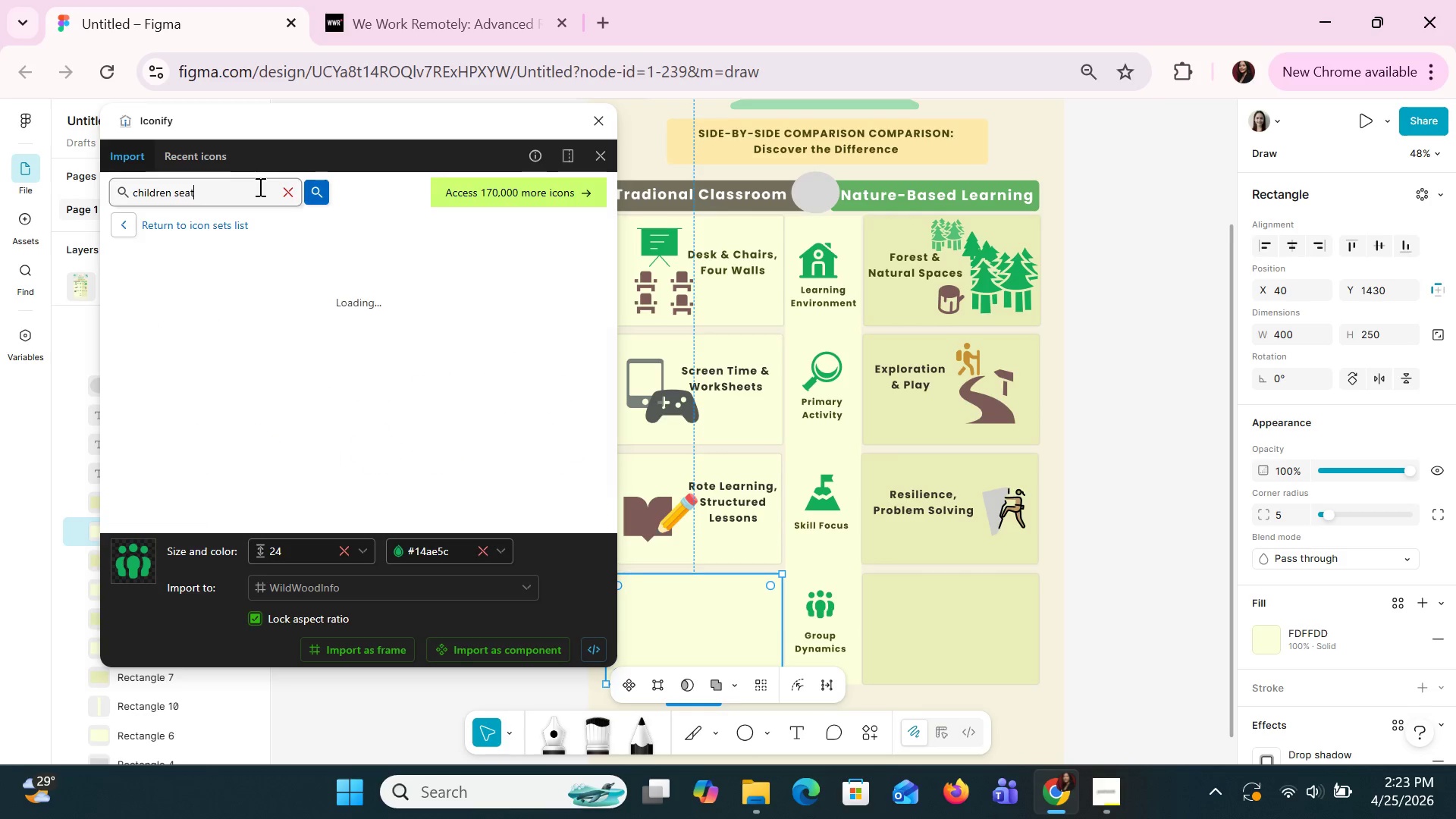 
key(Enter)
 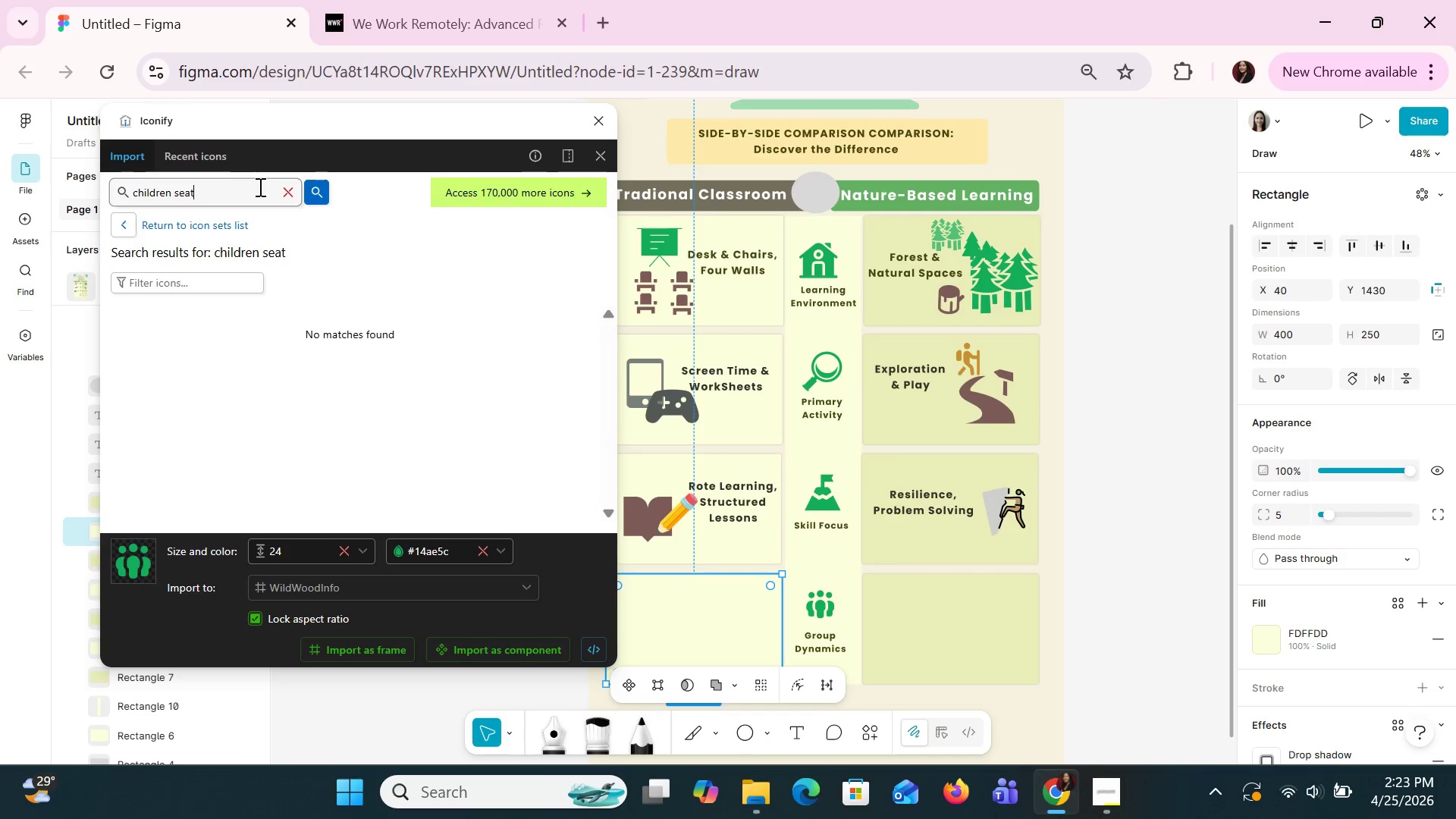 
key(Backspace)
key(Backspace)
key(Backspace)
key(Backspace)
key(Backspace)
type( sit)
 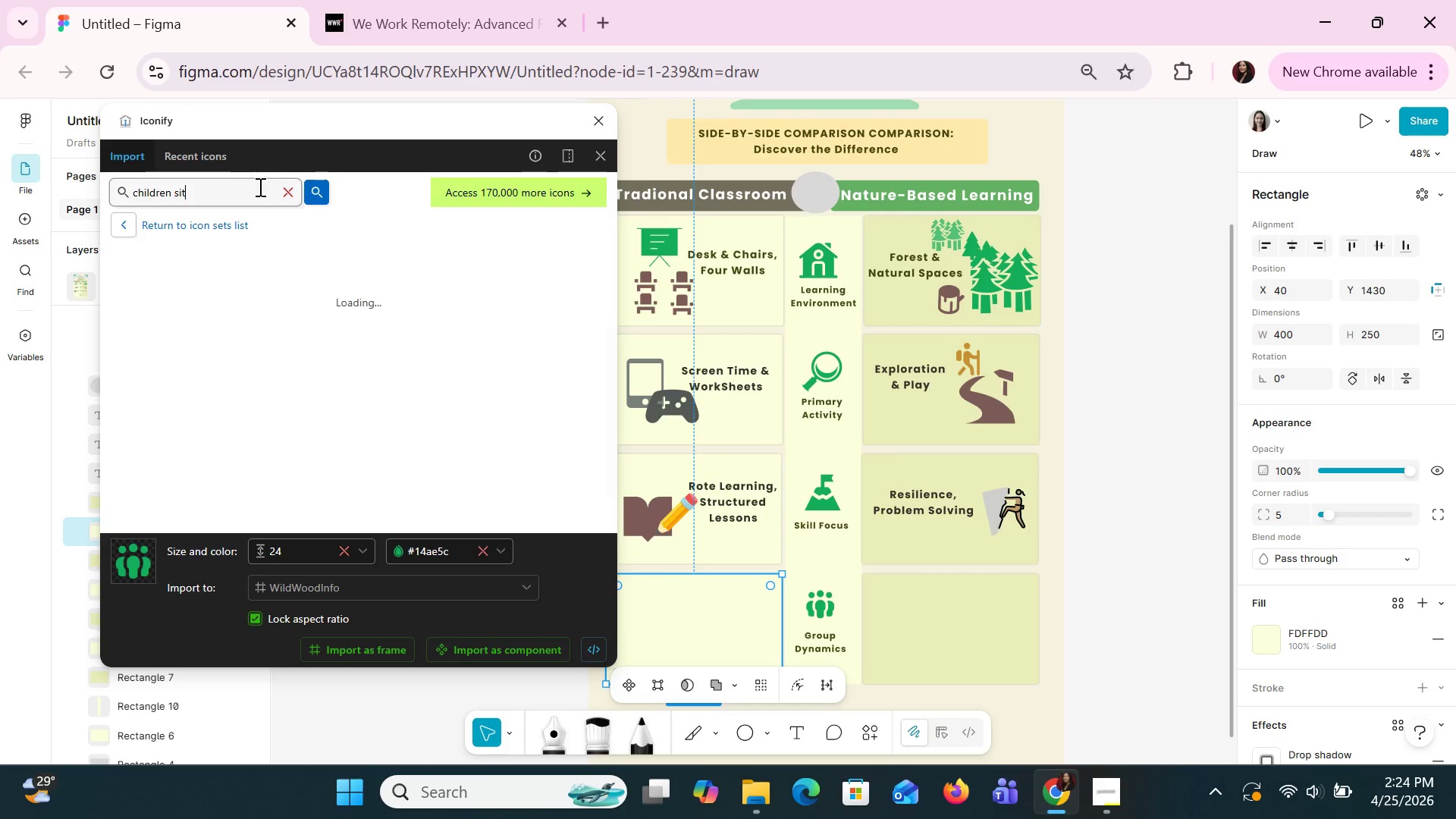 
key(Enter)
 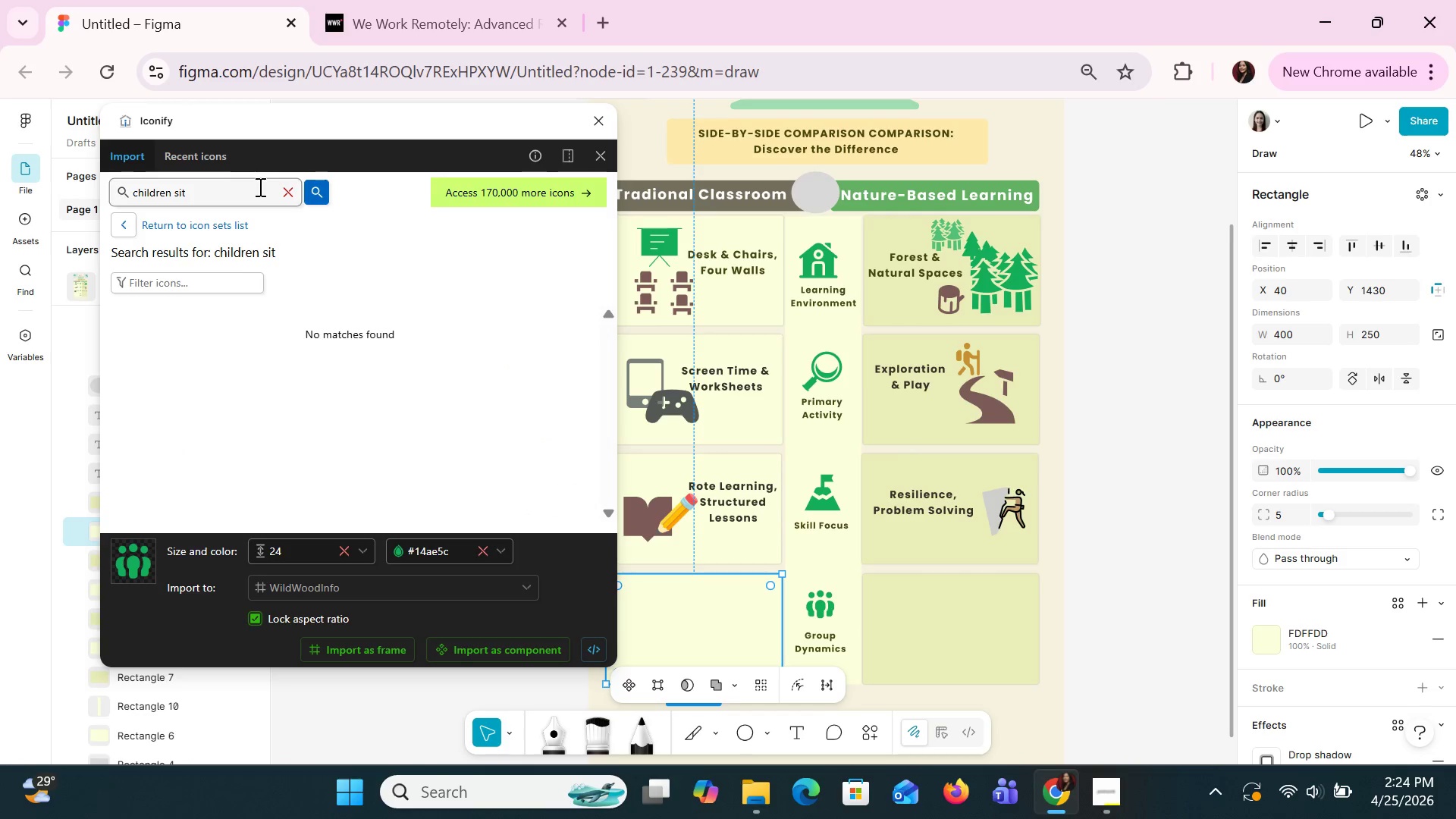 
hold_key(key=Backspace, duration=0.77)
 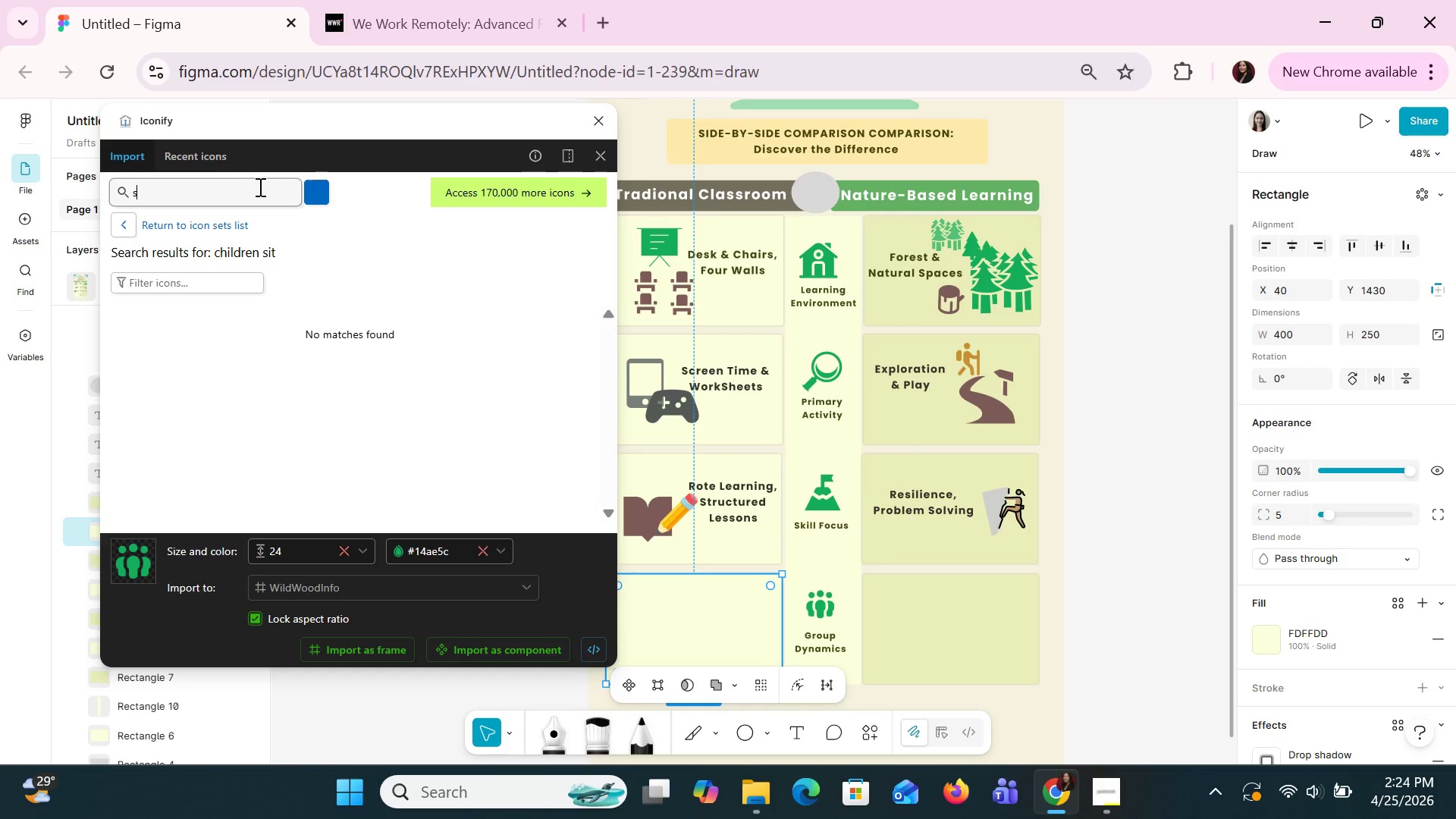 
type(sit )
 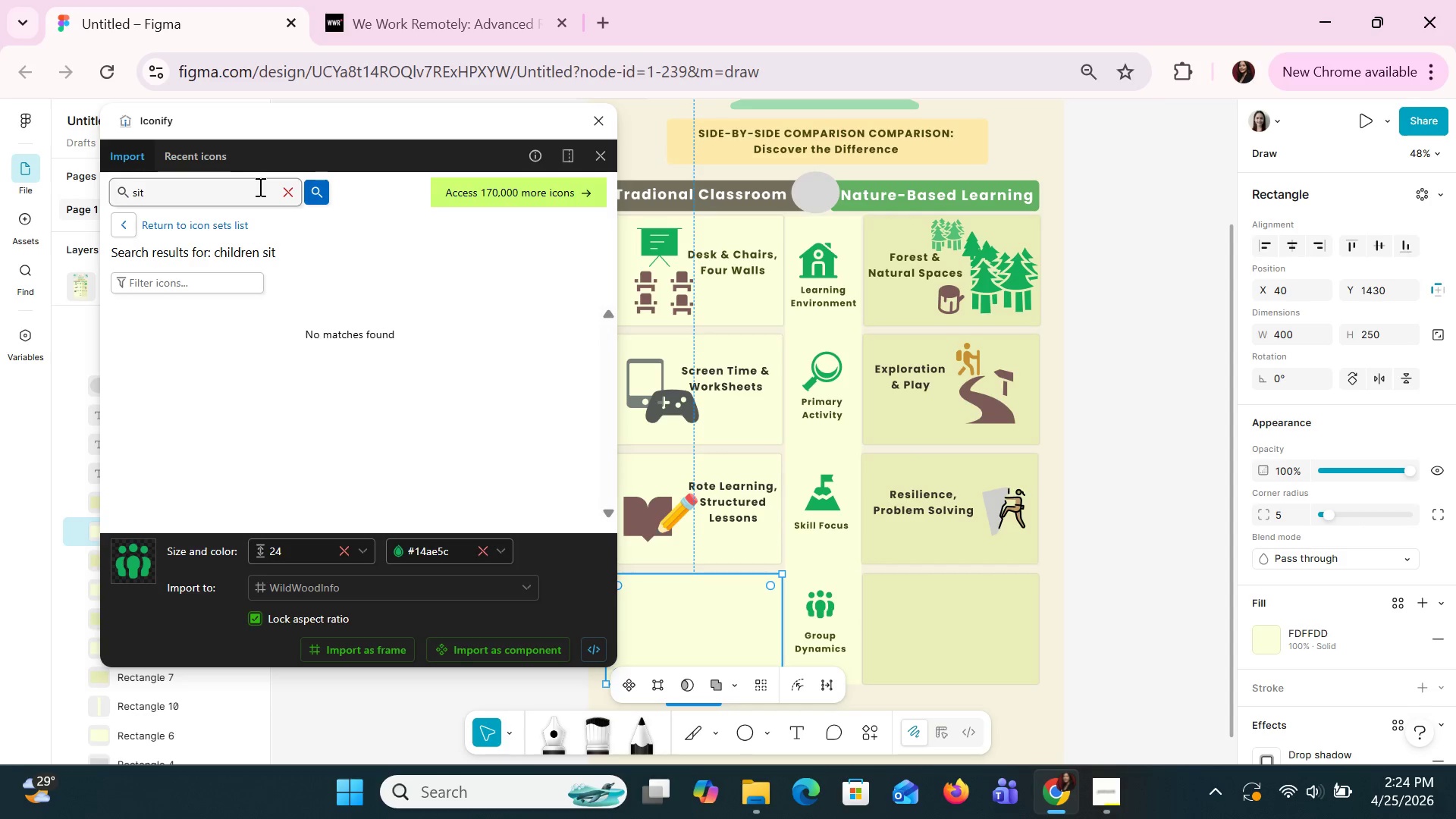 
key(Enter)
 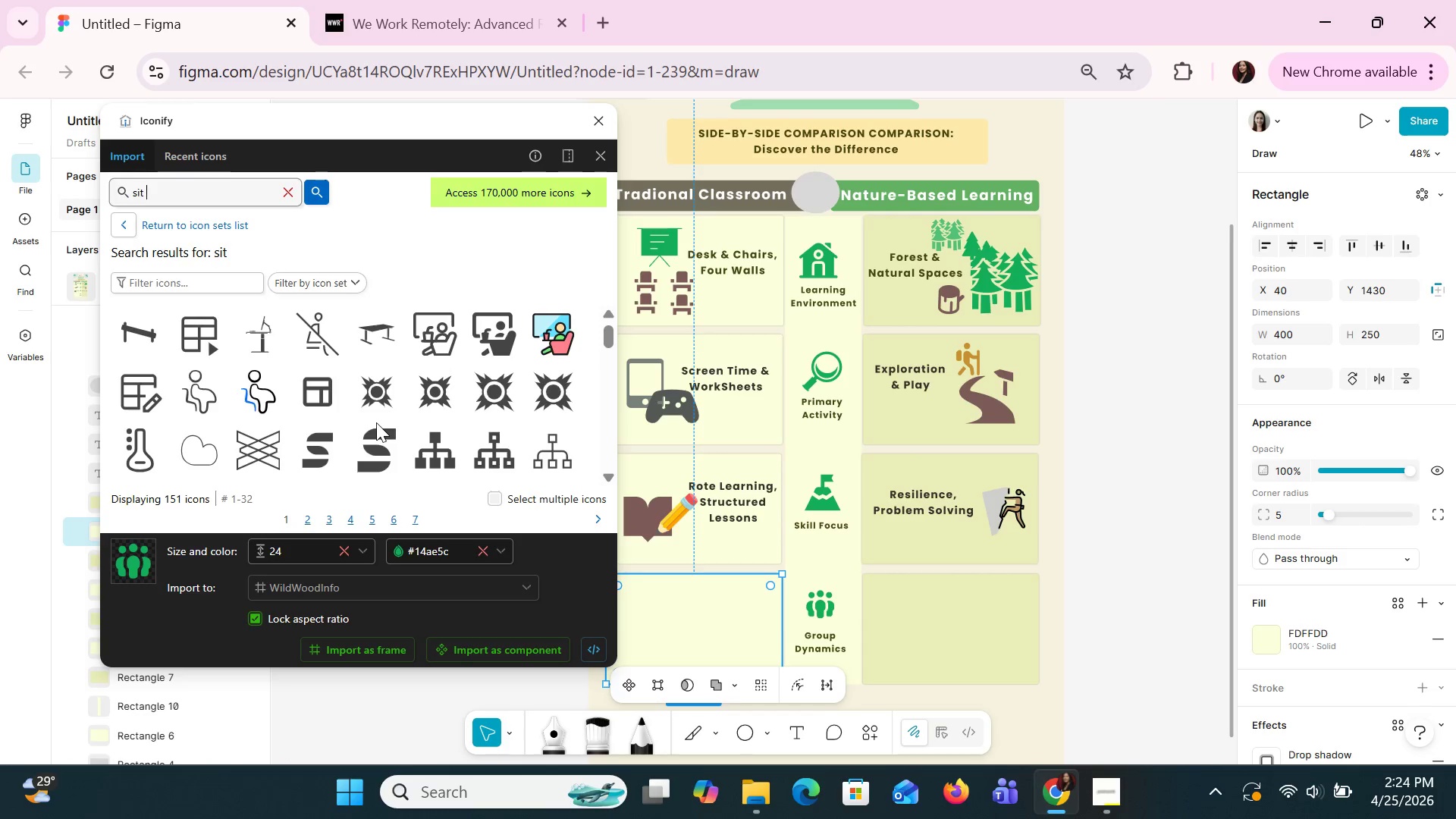 
scroll: coordinate [480, 390], scroll_direction: down, amount: 6.0
 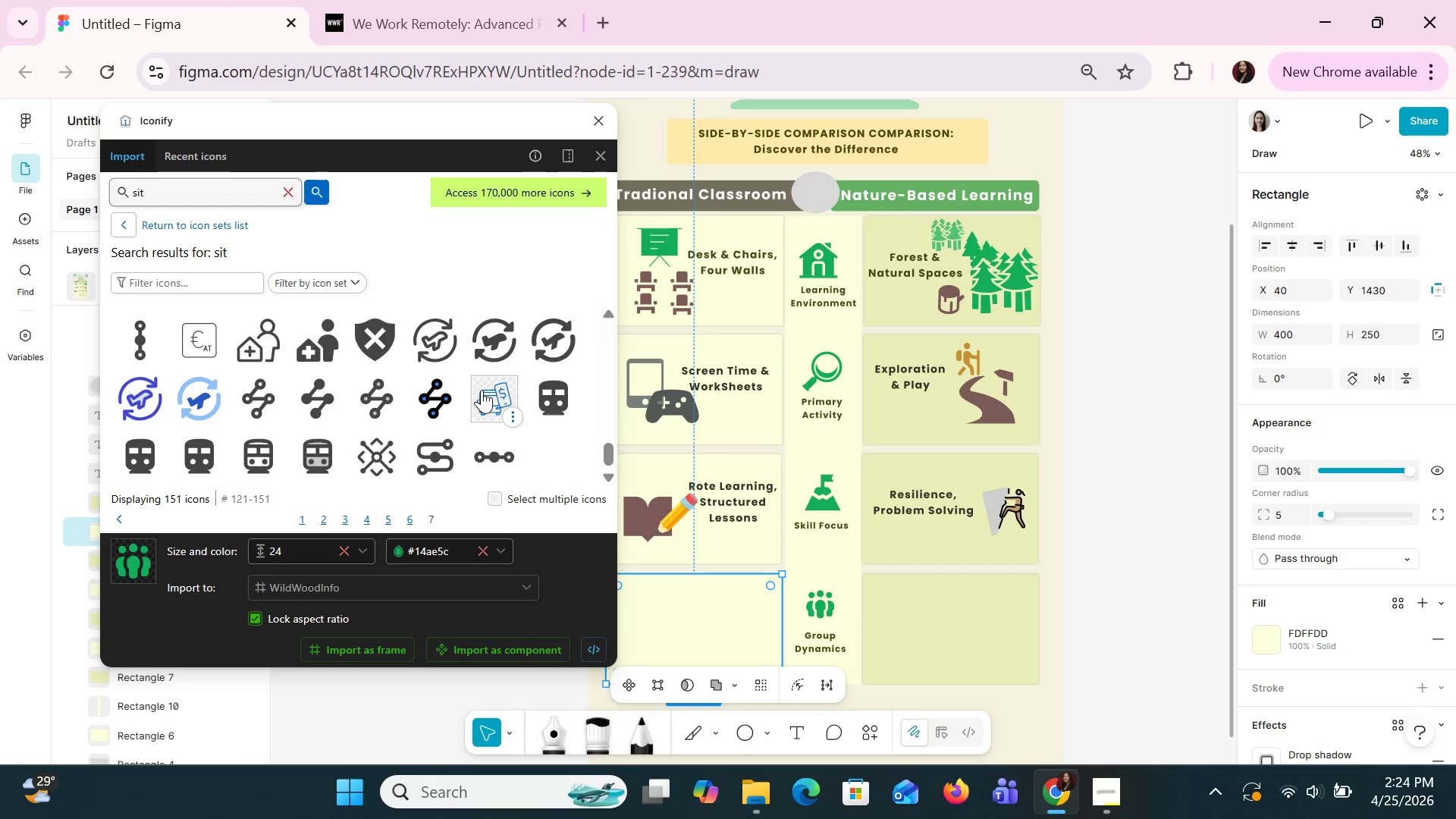 
wait(17.83)
 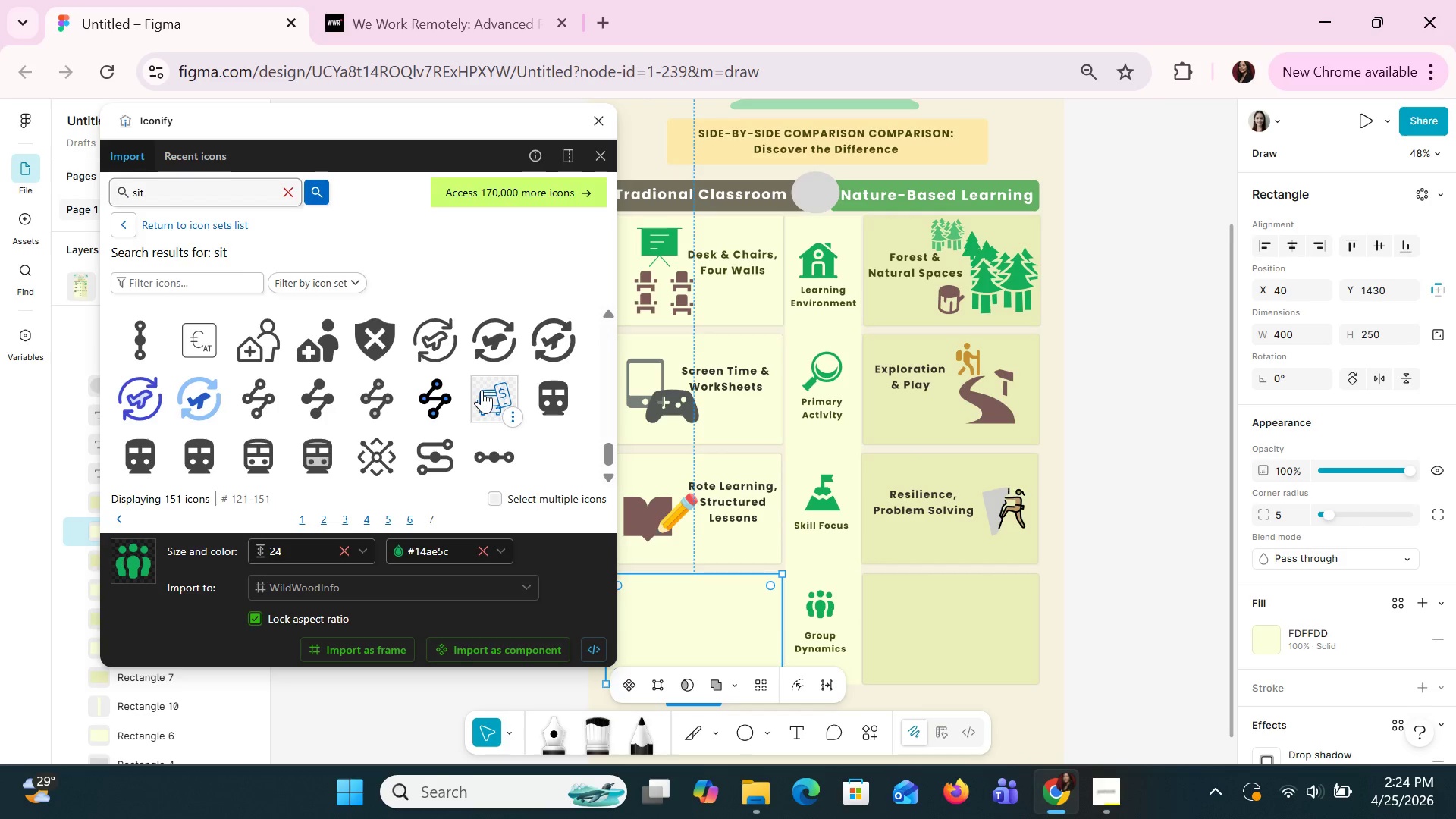 
key(Enter)
 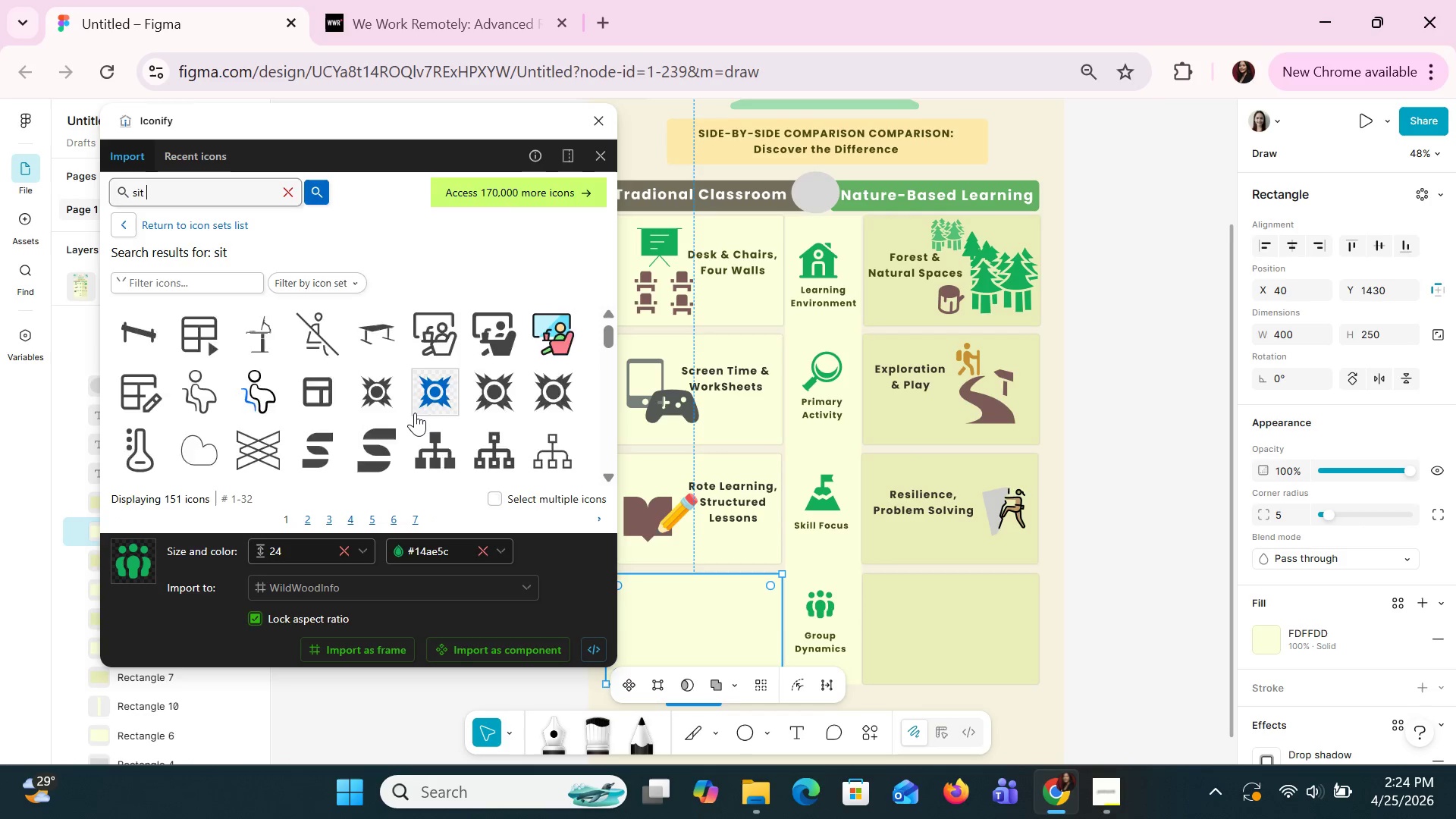 
key(Enter)
 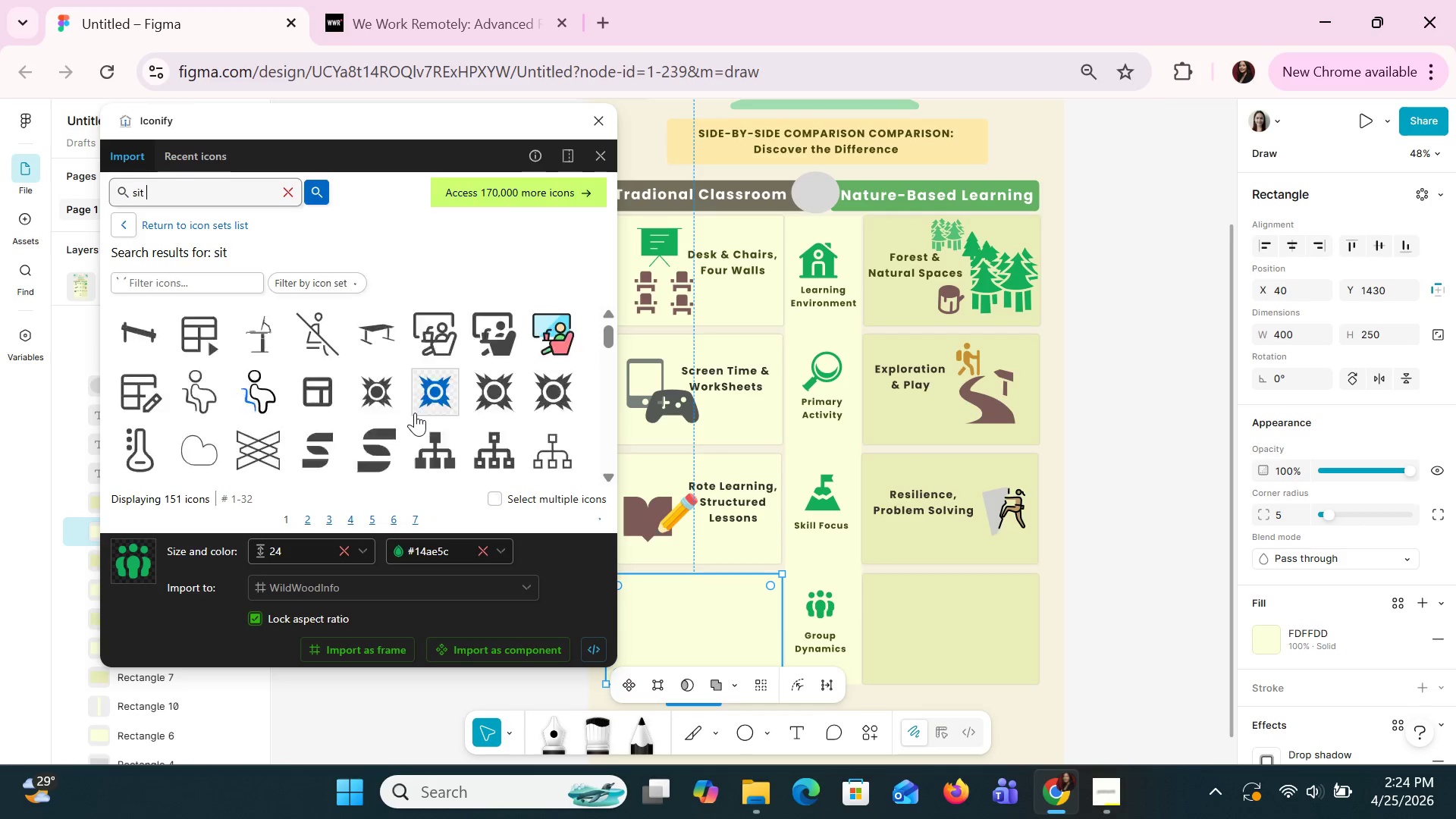 
key(Enter)
 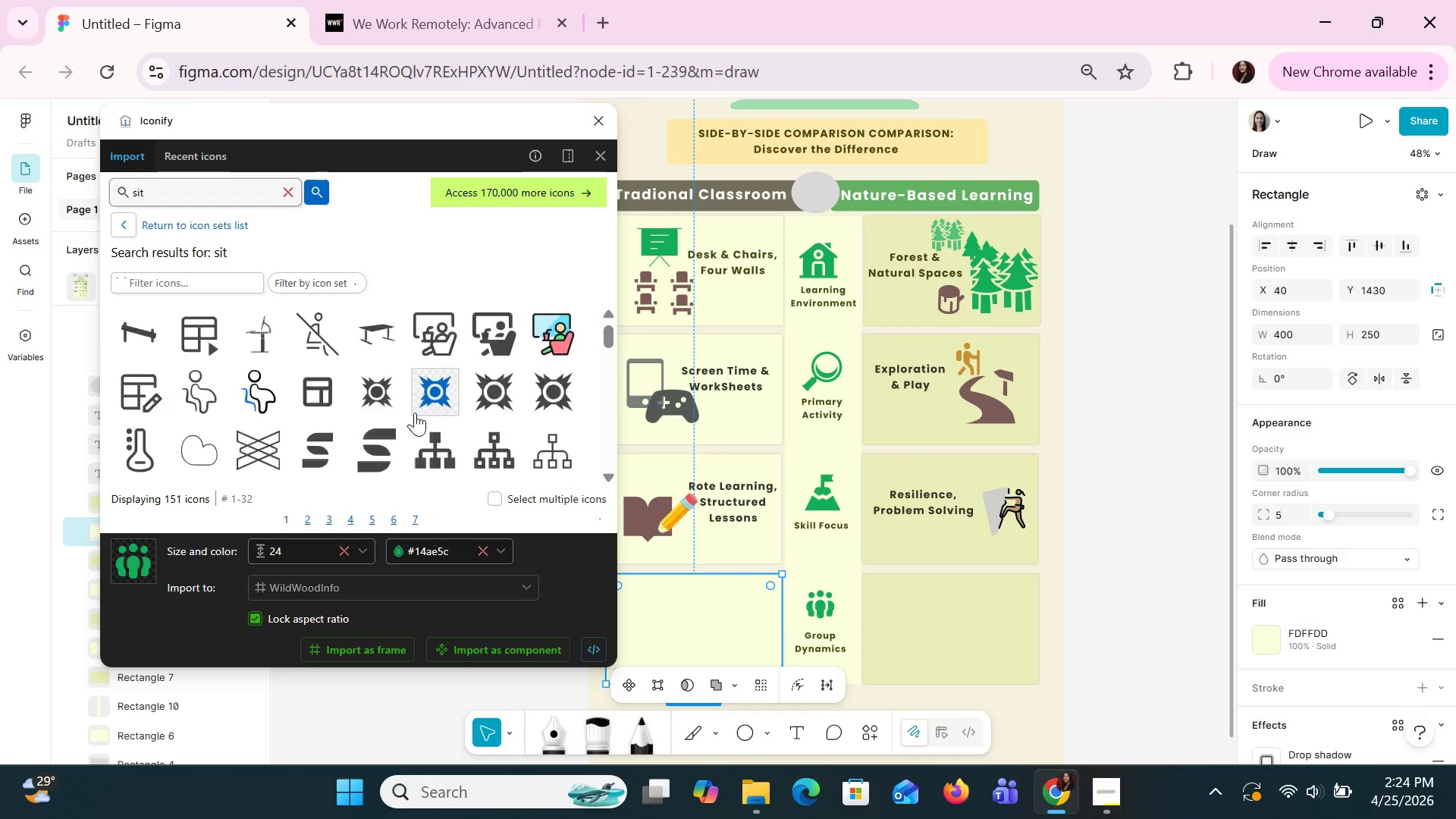 
key(Enter)
 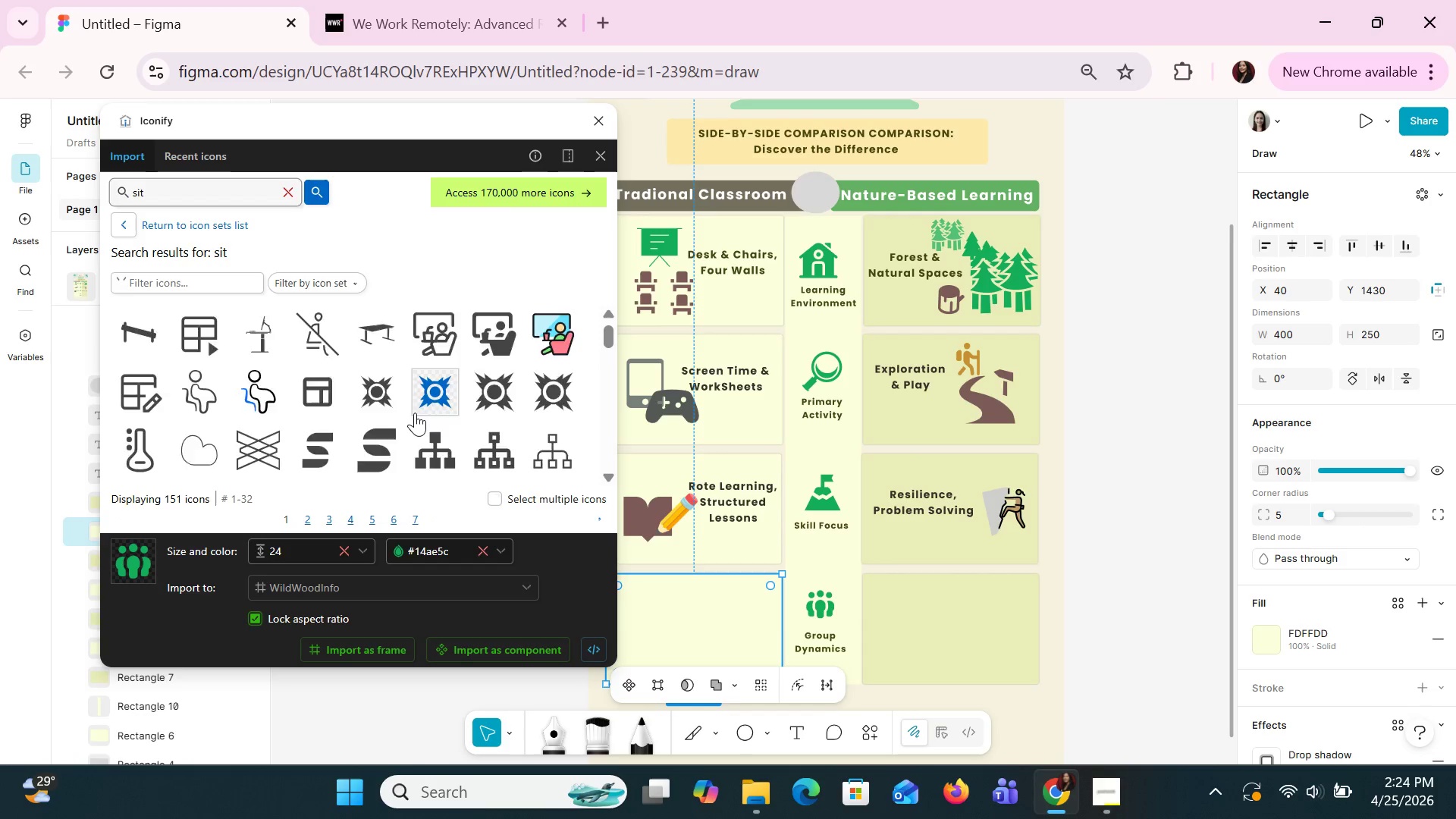 
key(Enter)
 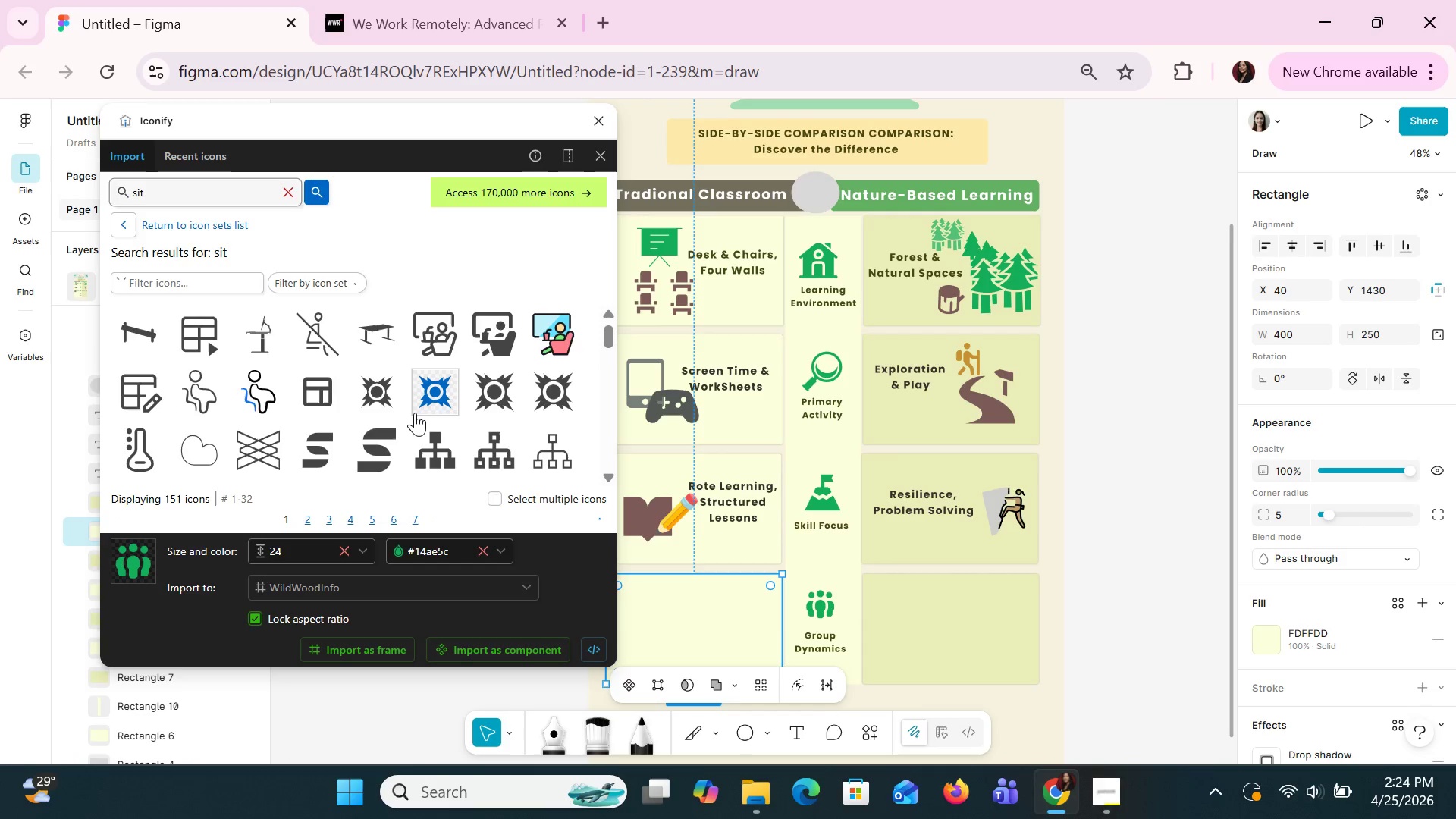 
key(Enter)
 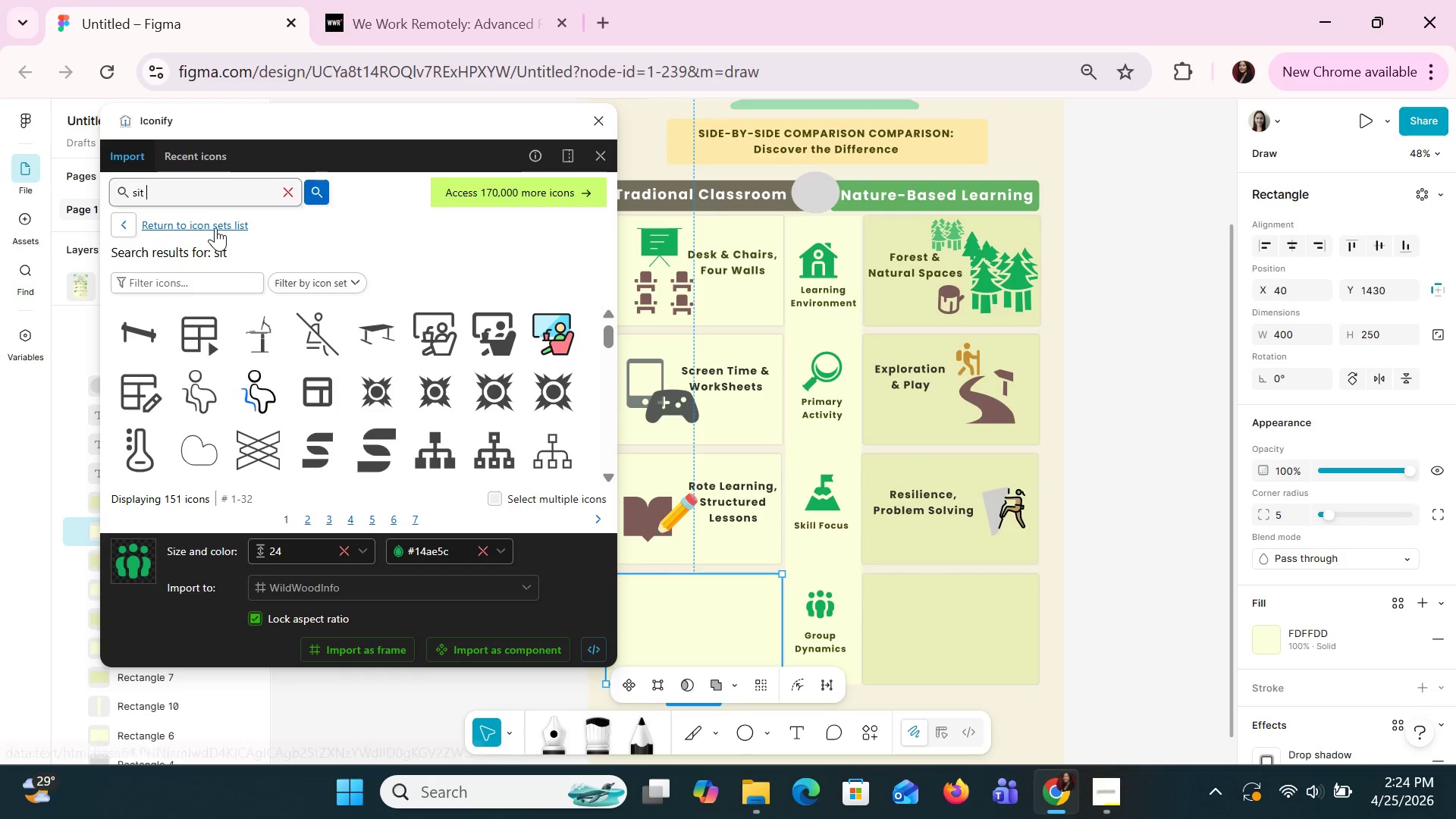 
left_click_drag(start_coordinate=[182, 197], to_coordinate=[93, 194])
 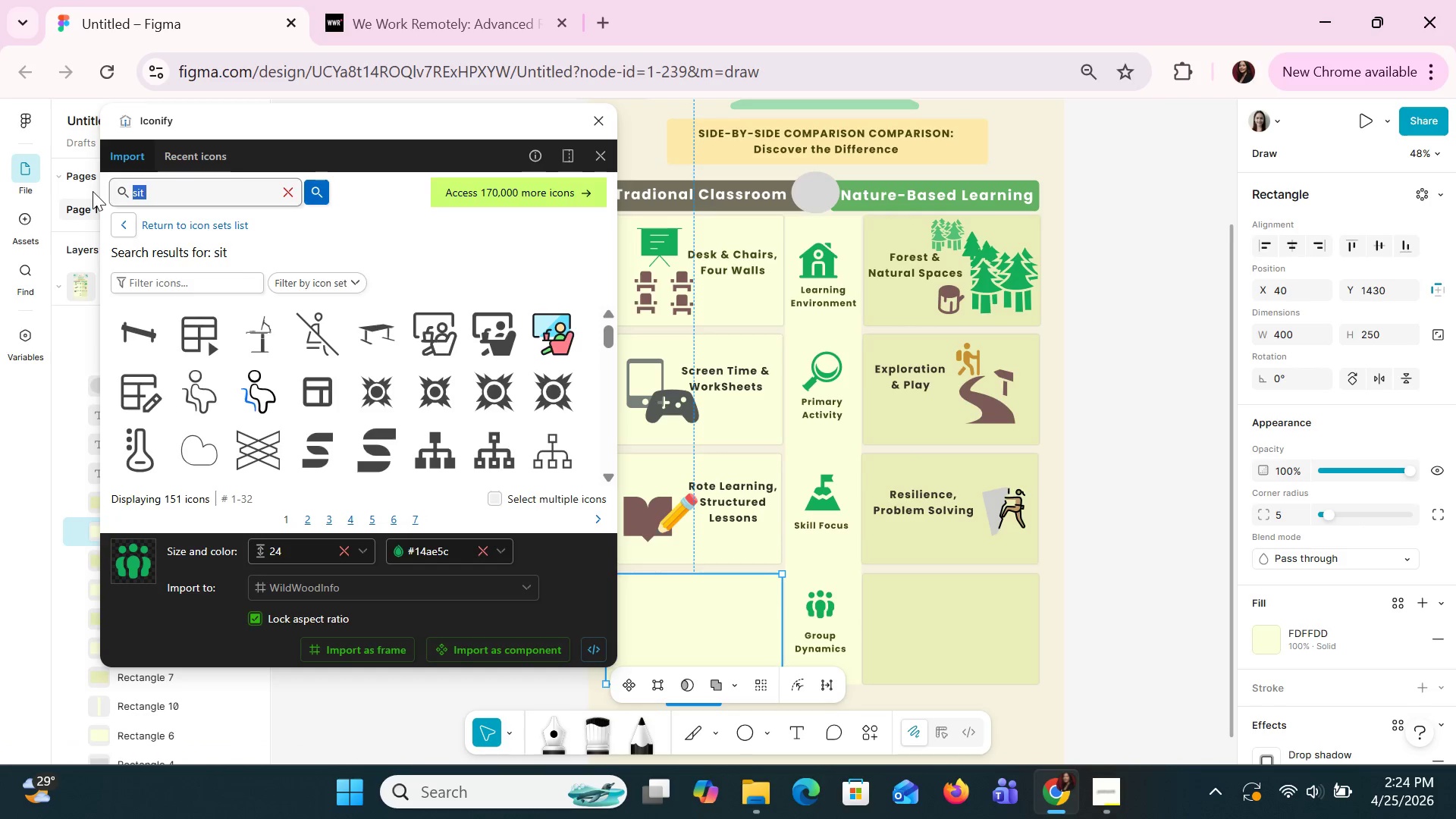 
type(kid walking)
 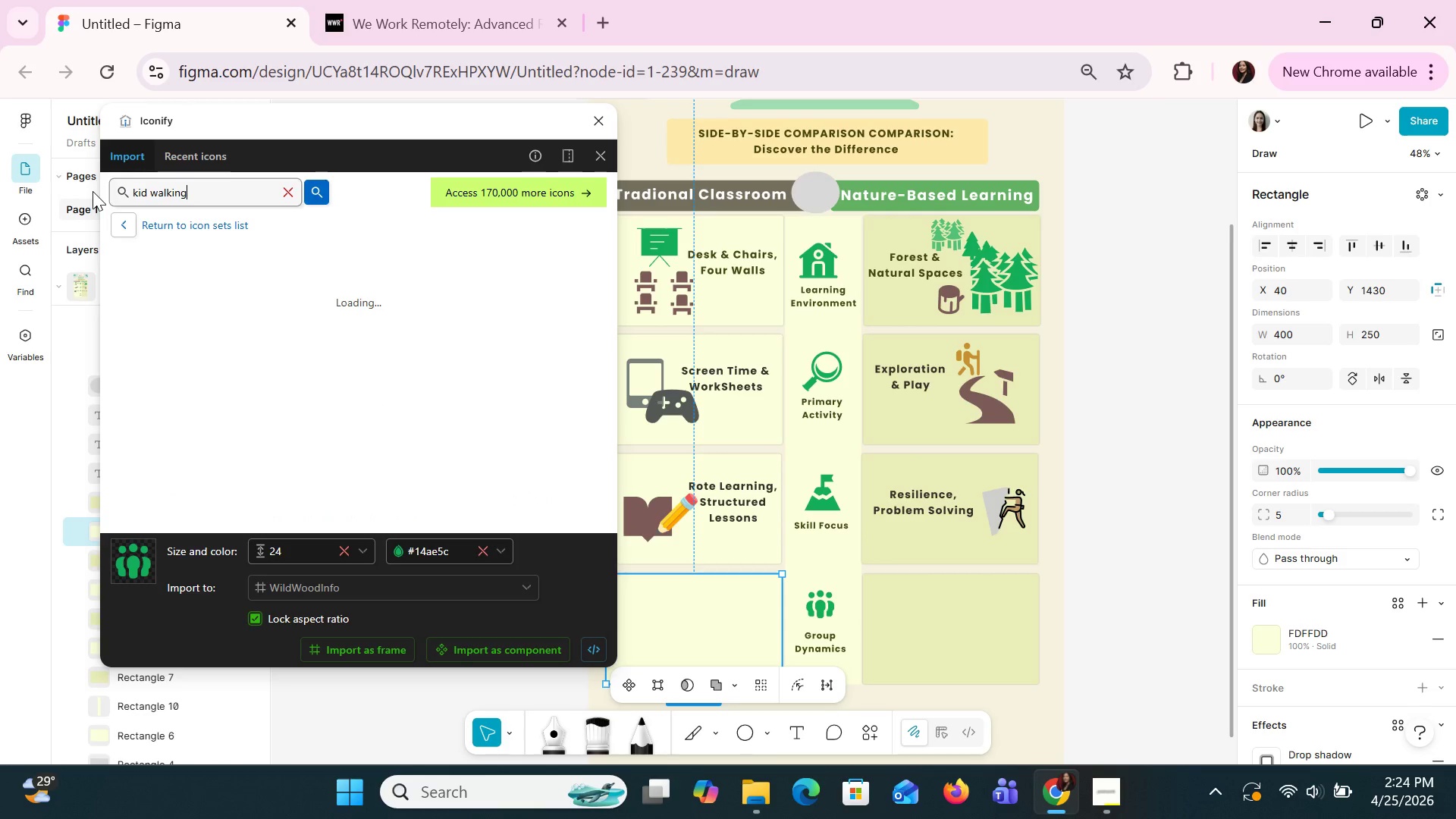 
key(Enter)
 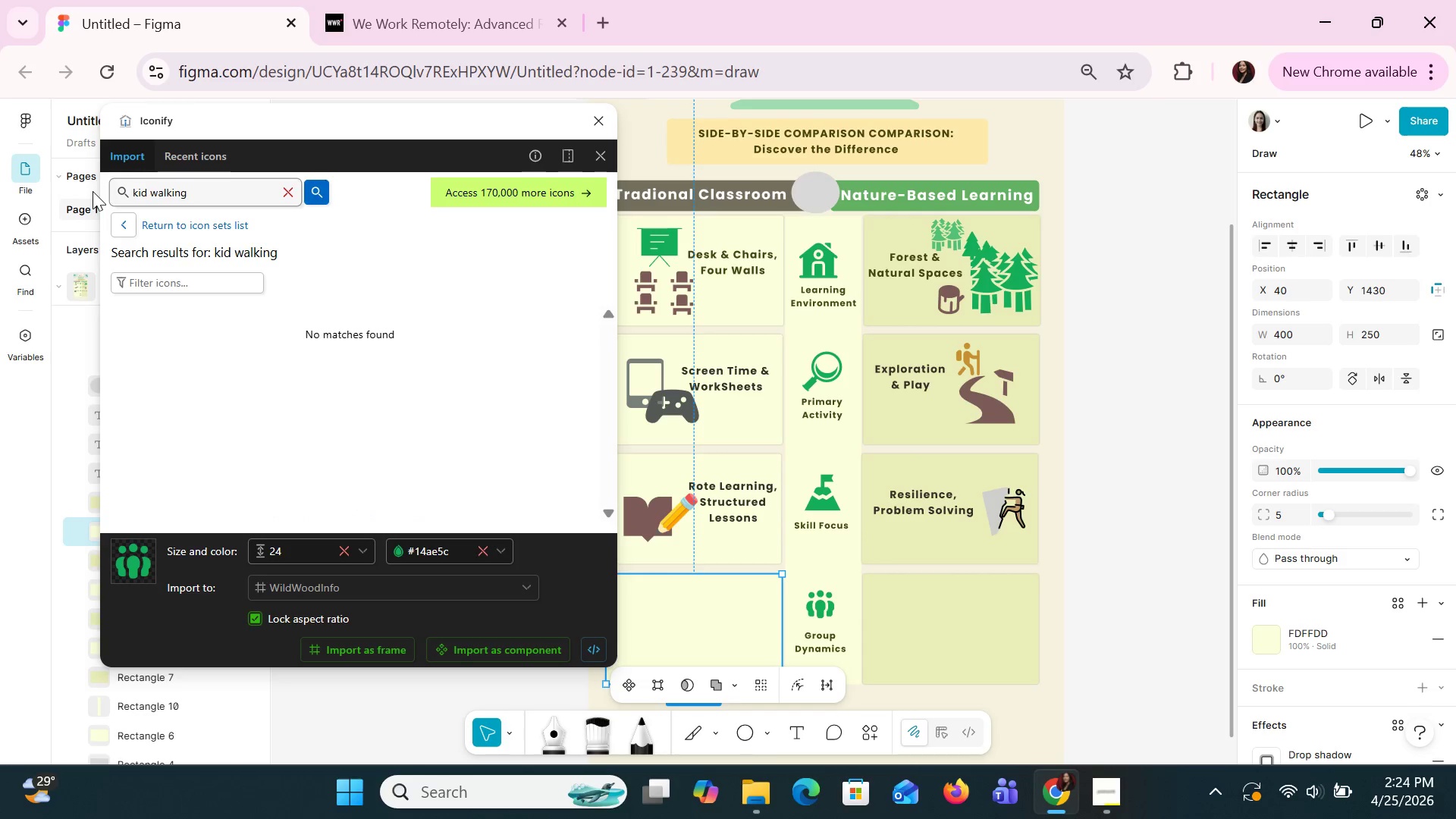 
hold_key(key=Backspace, duration=0.72)
 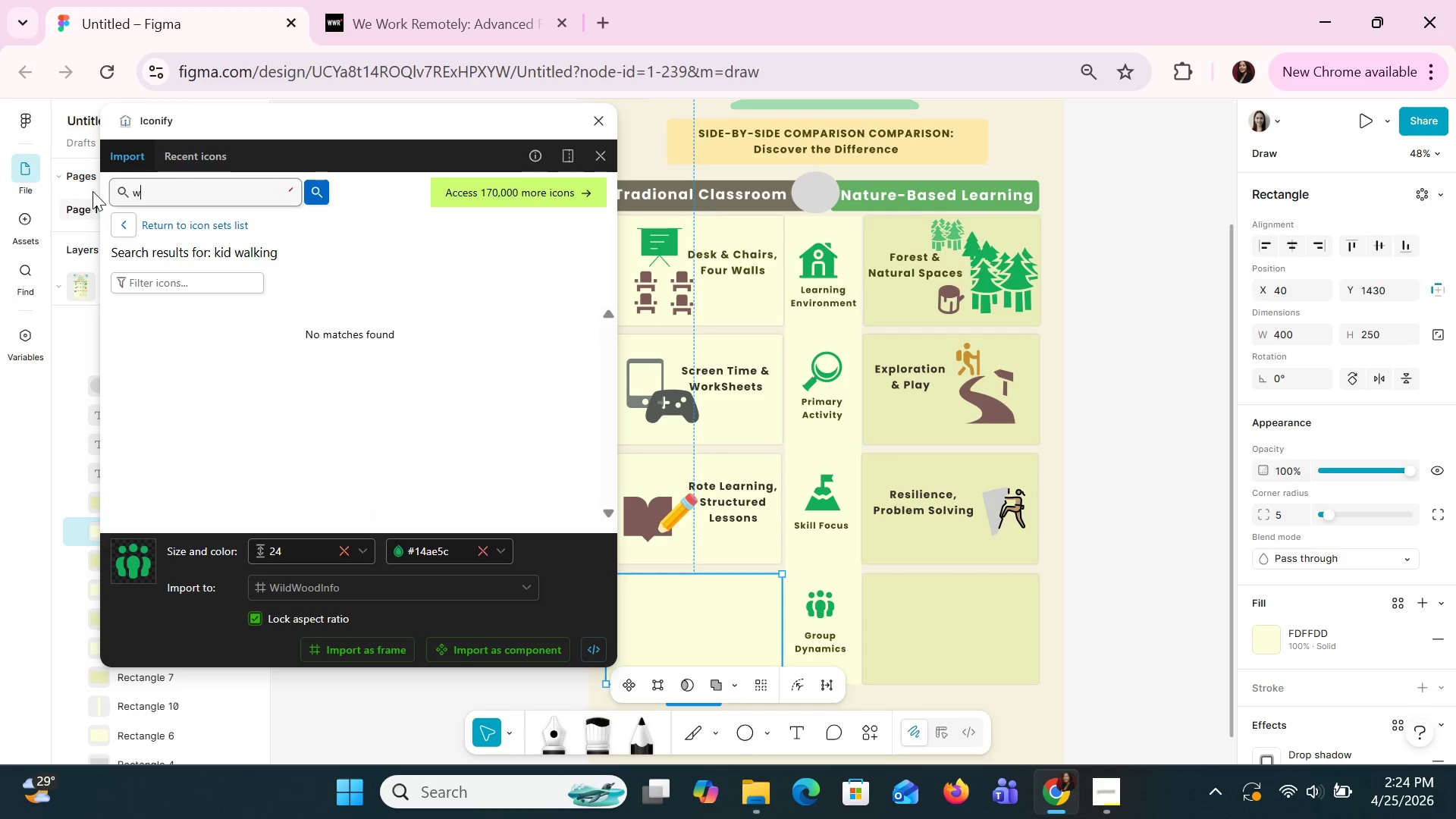 
hold_key(key=Backspace, duration=26.56)
 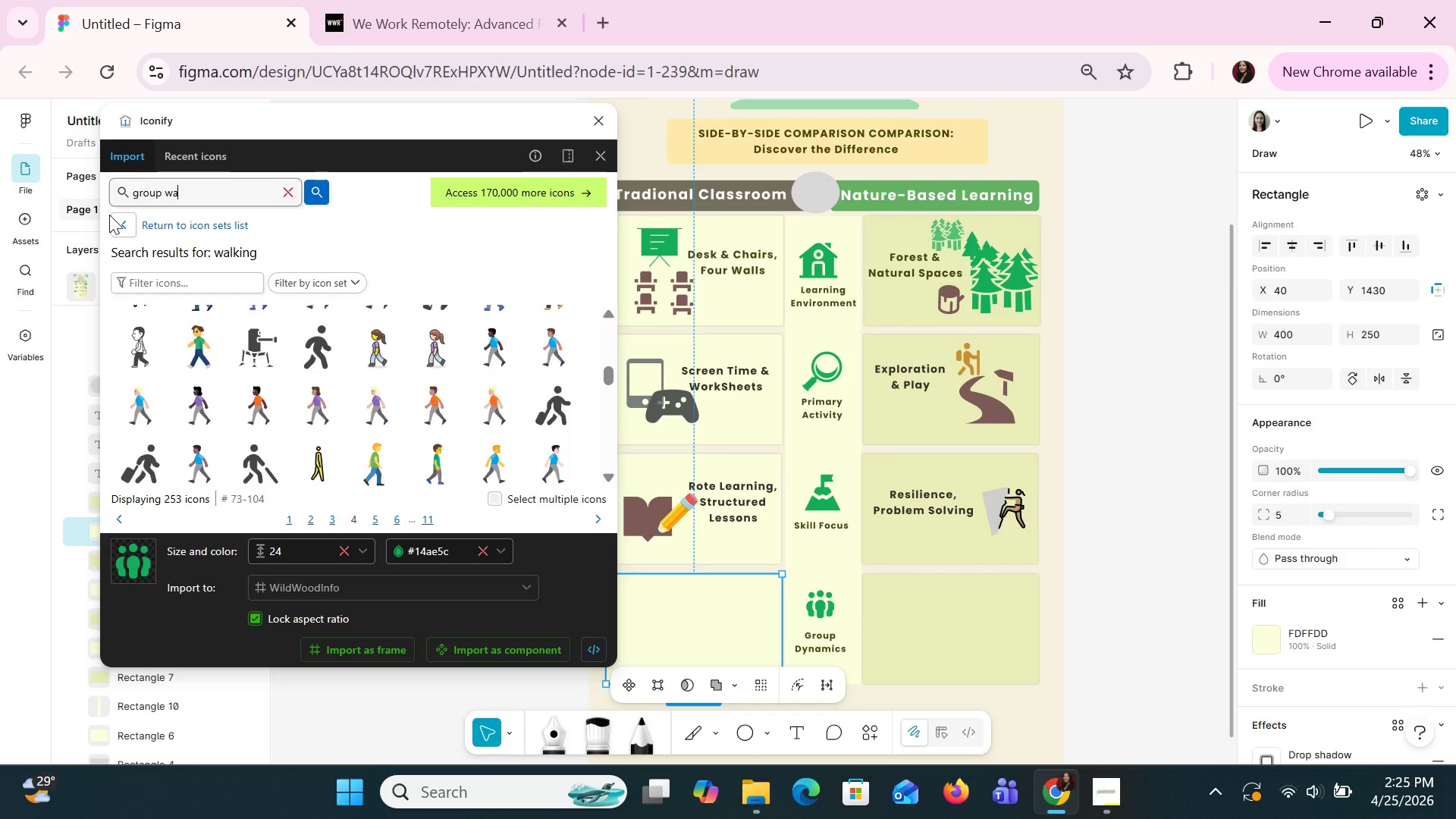 
type(walking)
 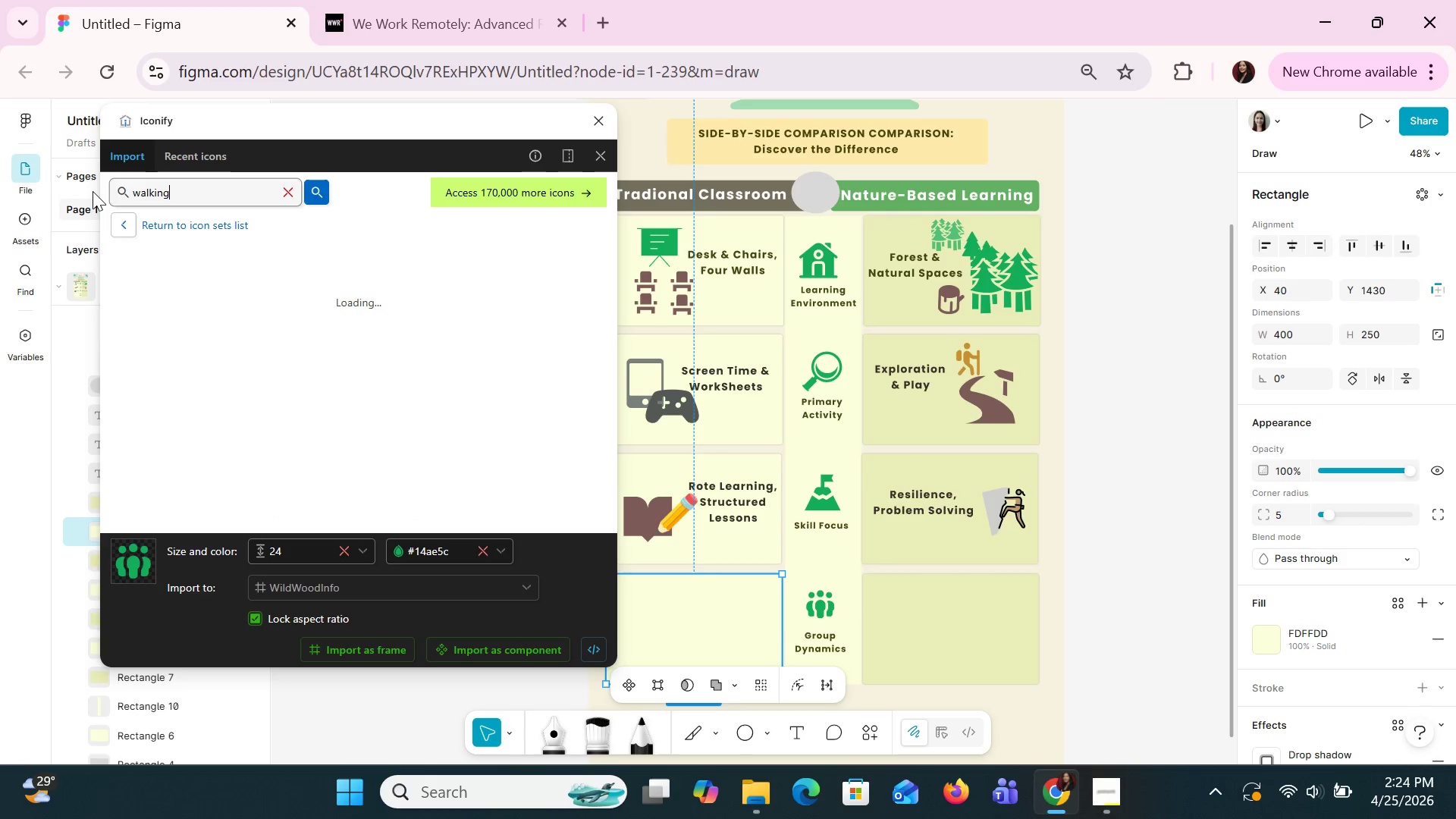 
key(Enter)
 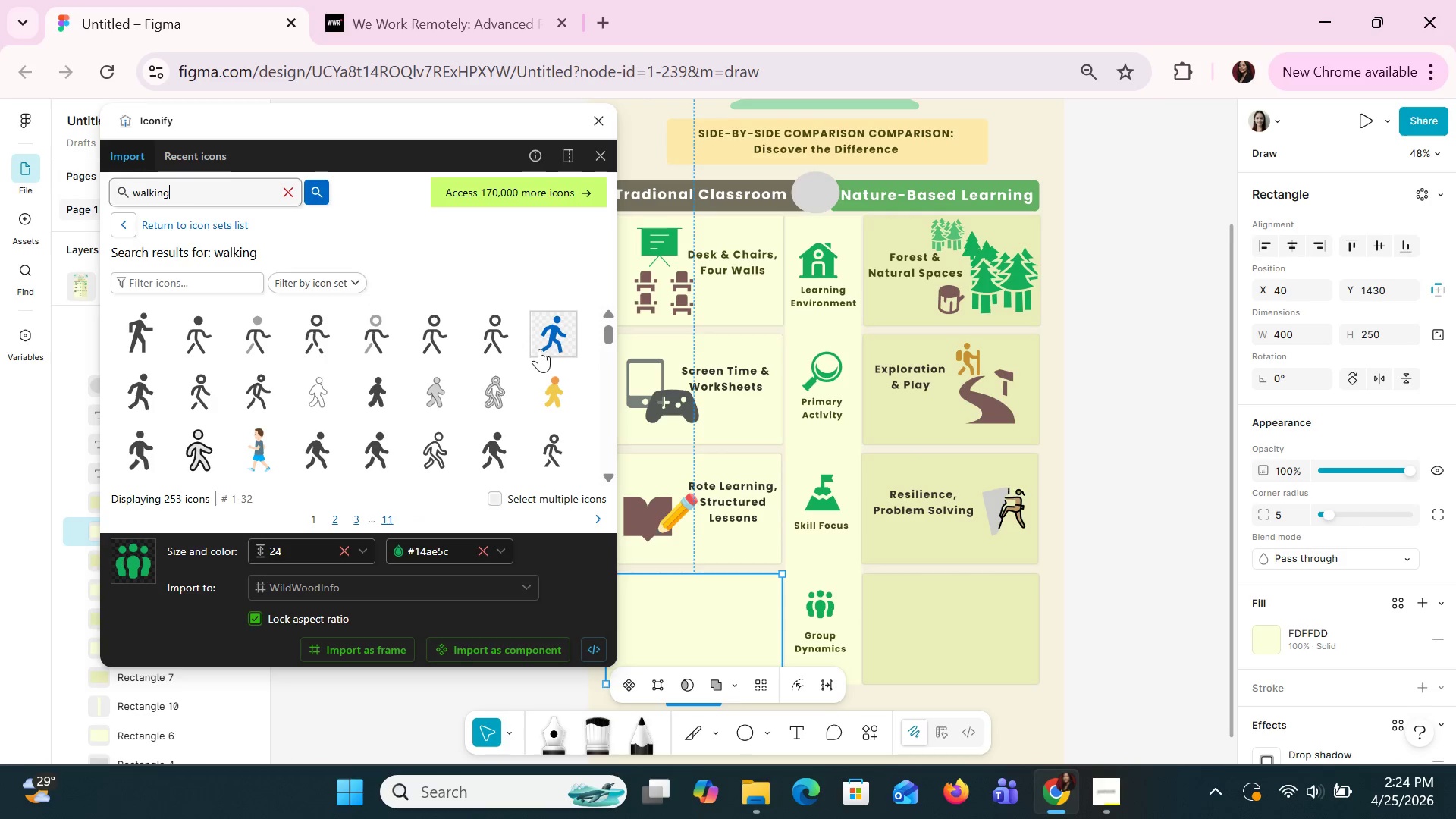 
scroll: coordinate [429, 398], scroll_direction: down, amount: 4.0
 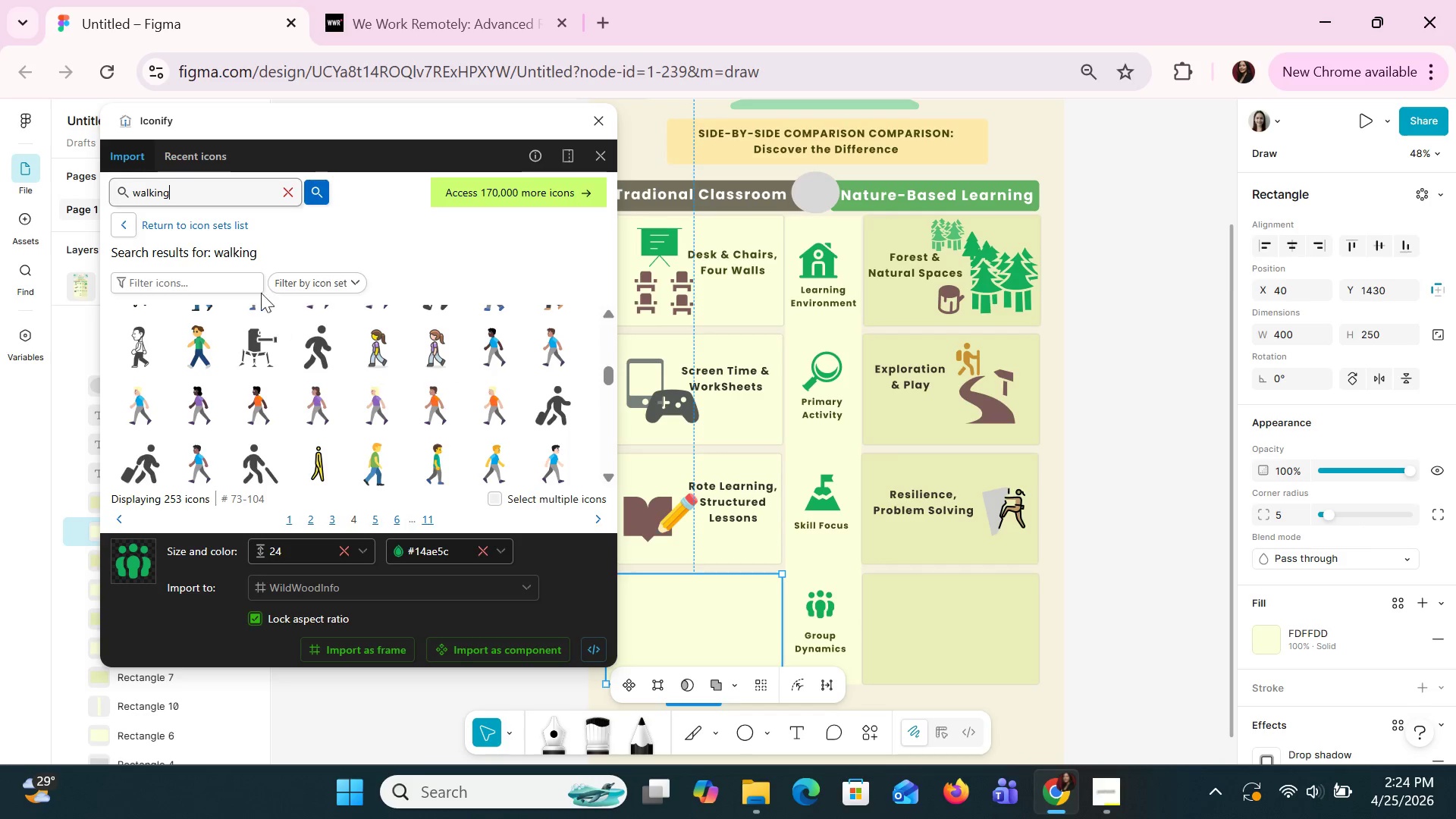 
left_click_drag(start_coordinate=[208, 196], to_coordinate=[108, 215])
 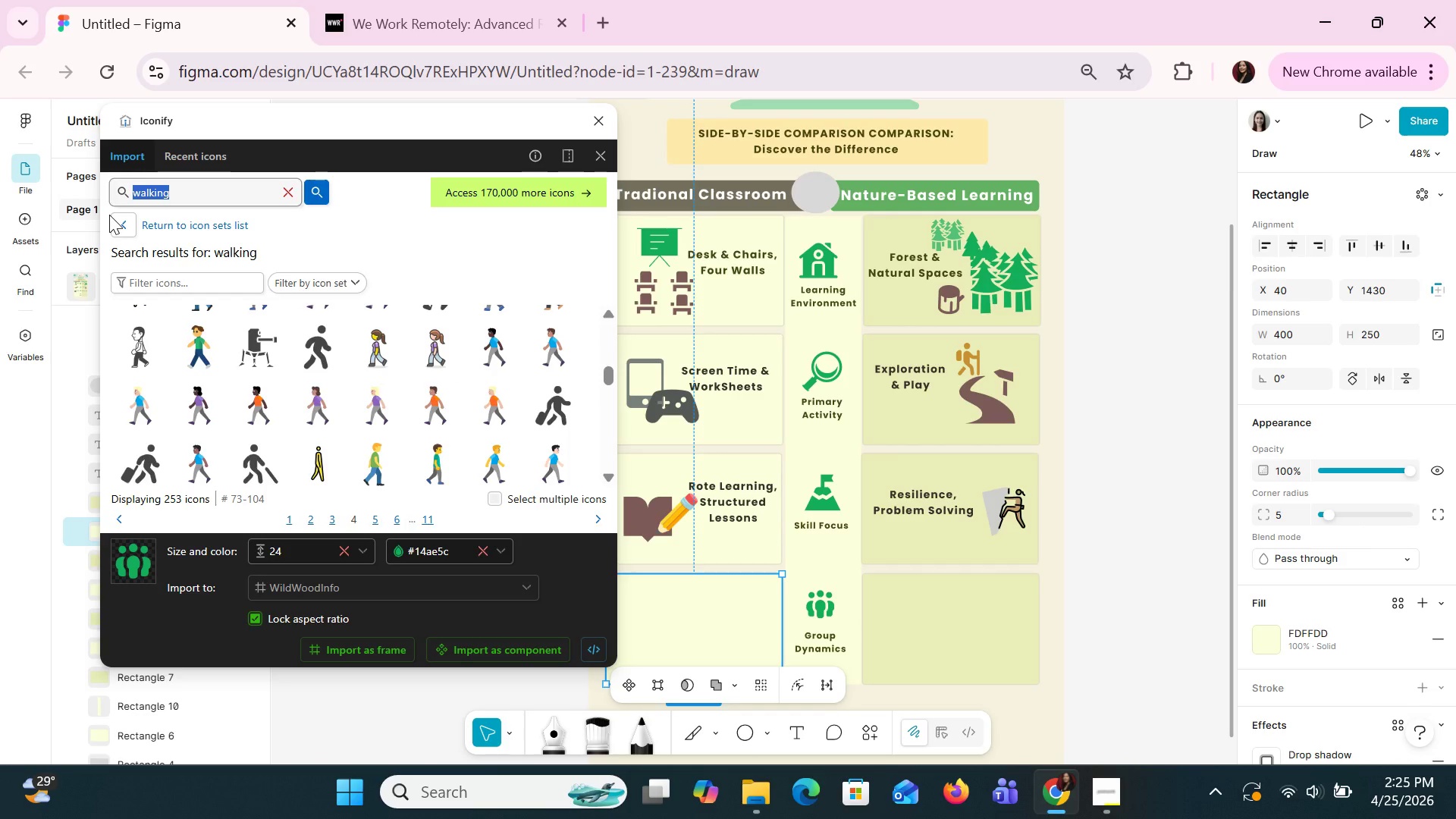 
type(group walo)
key(Backspace)
type(king)
key(Backspace)
key(Backspace)
key(Backspace)
key(Backspace)
type(lking)
 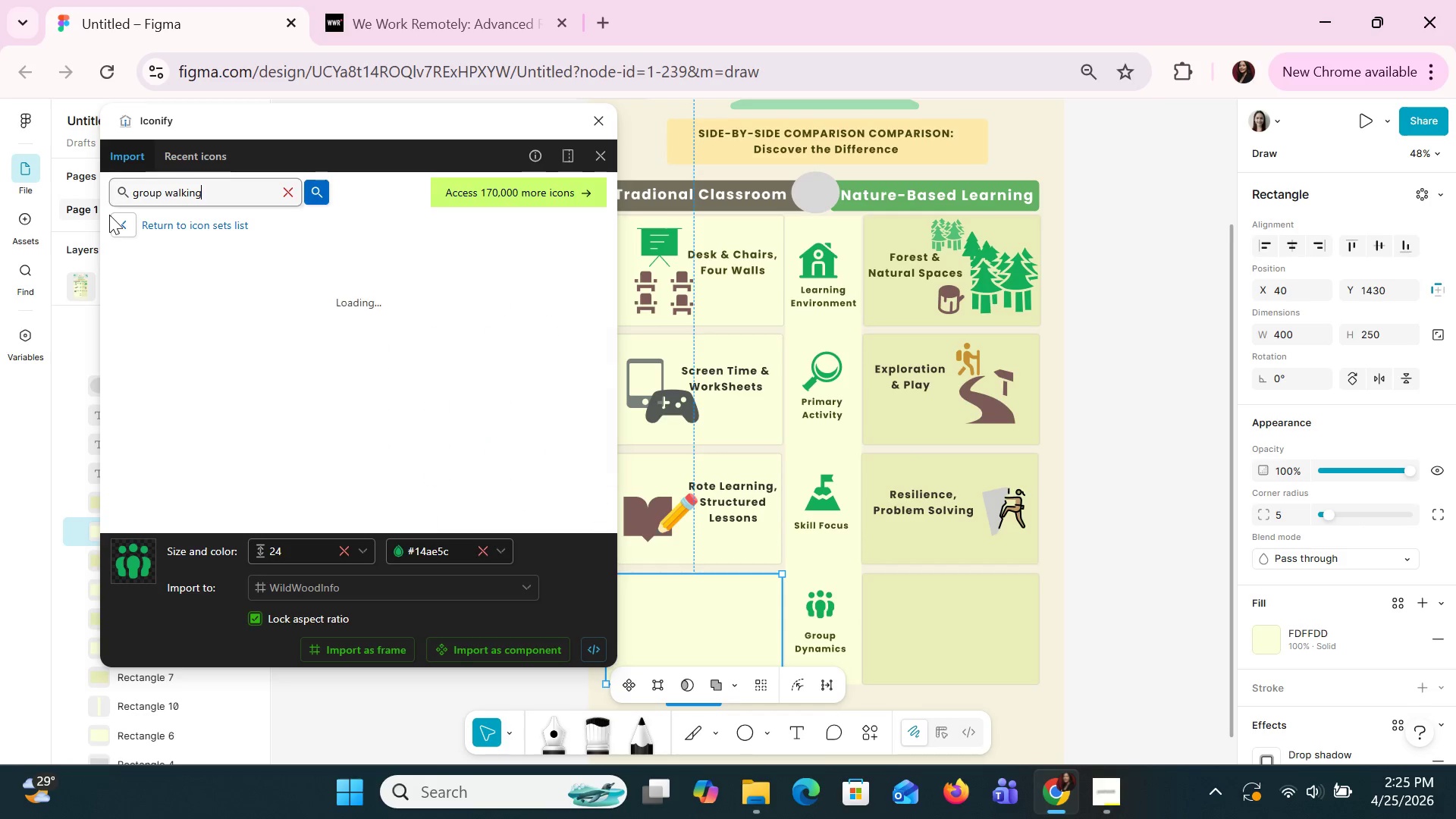 
key(Enter)
 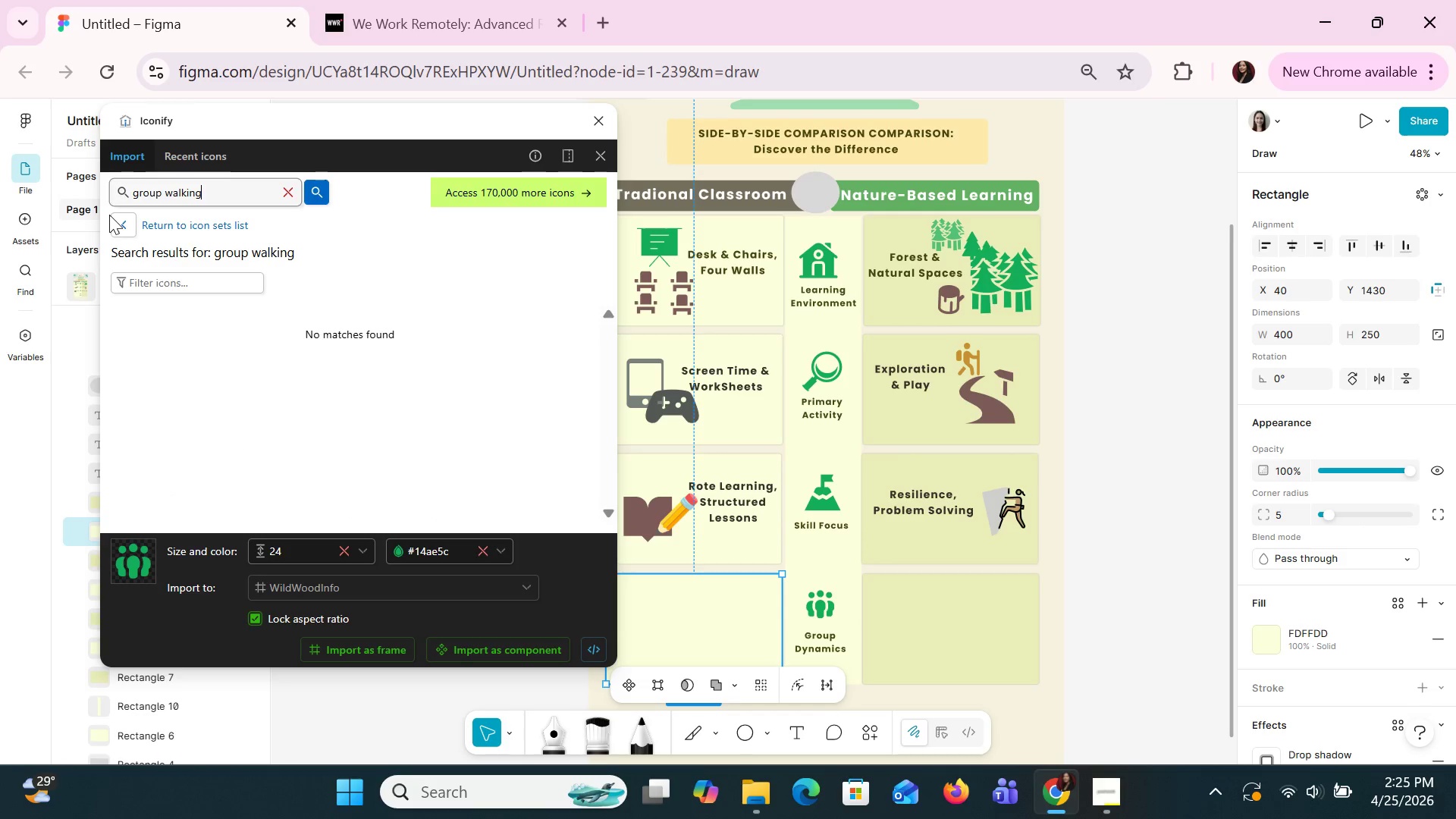 
key(Backspace)
type(walking)
 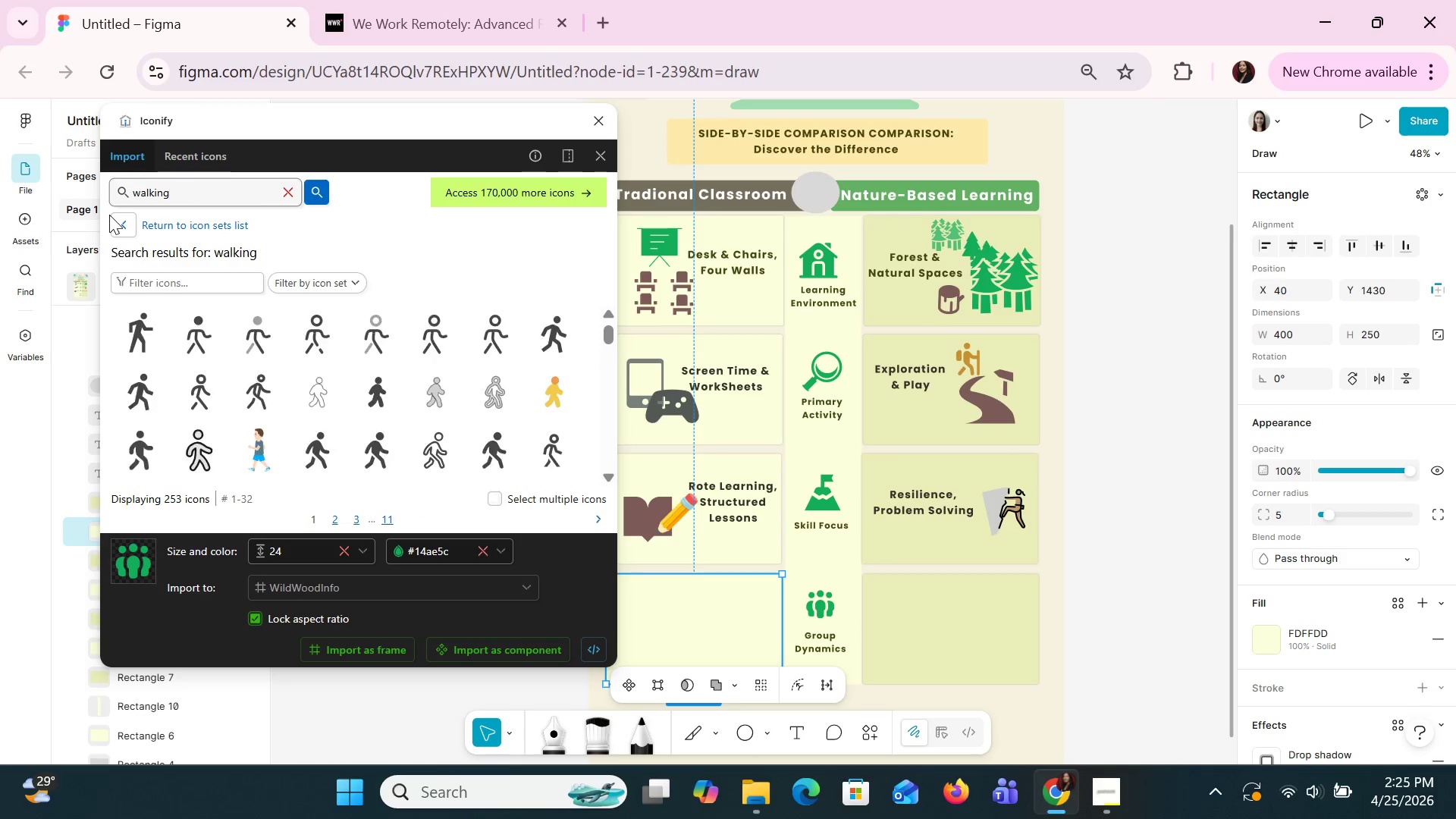 
key(Enter)
 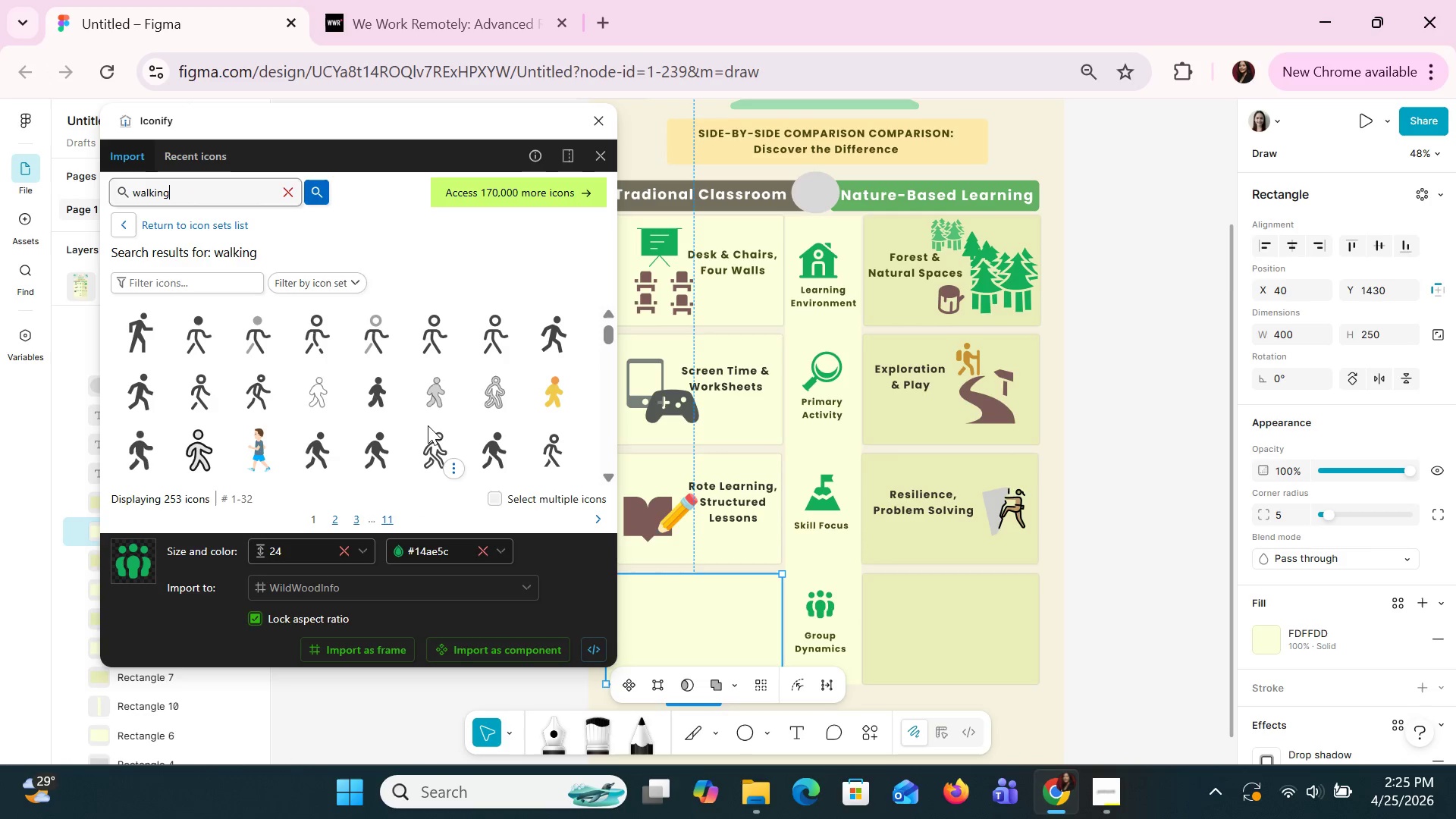 
scroll: coordinate [428, 425], scroll_direction: down, amount: 1.0
 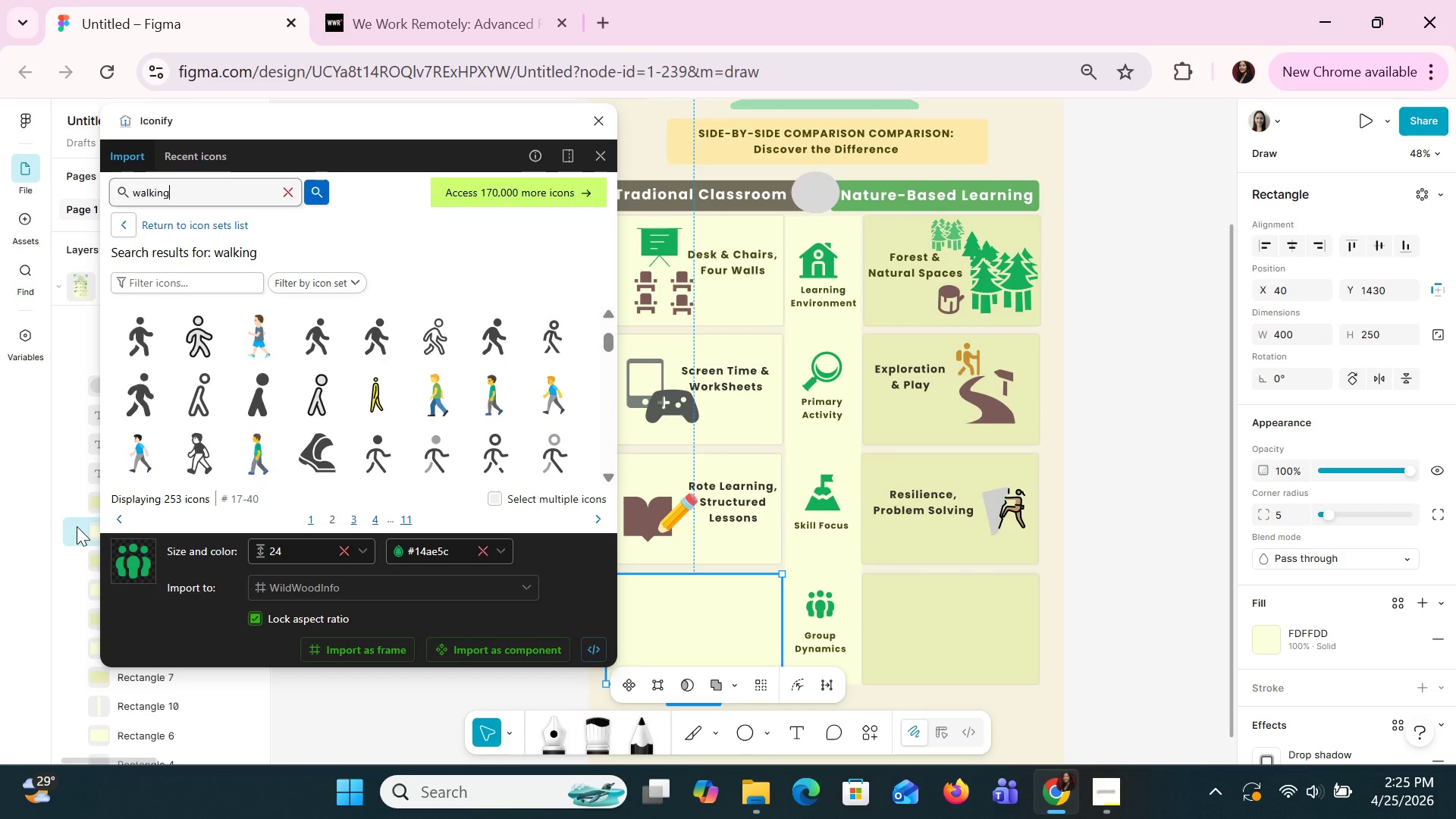 
wait(32.44)
 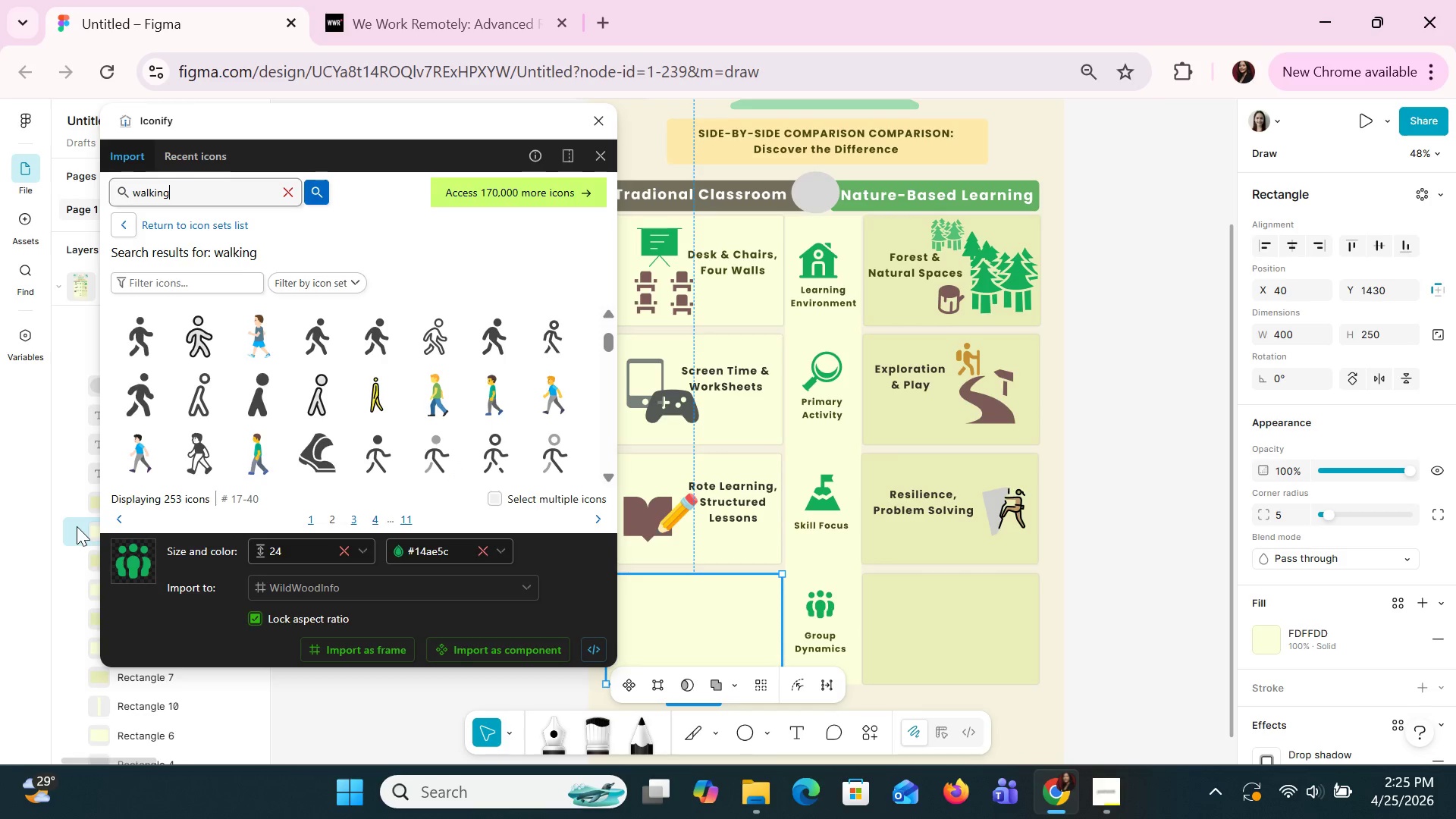 
left_click([293, 189])
 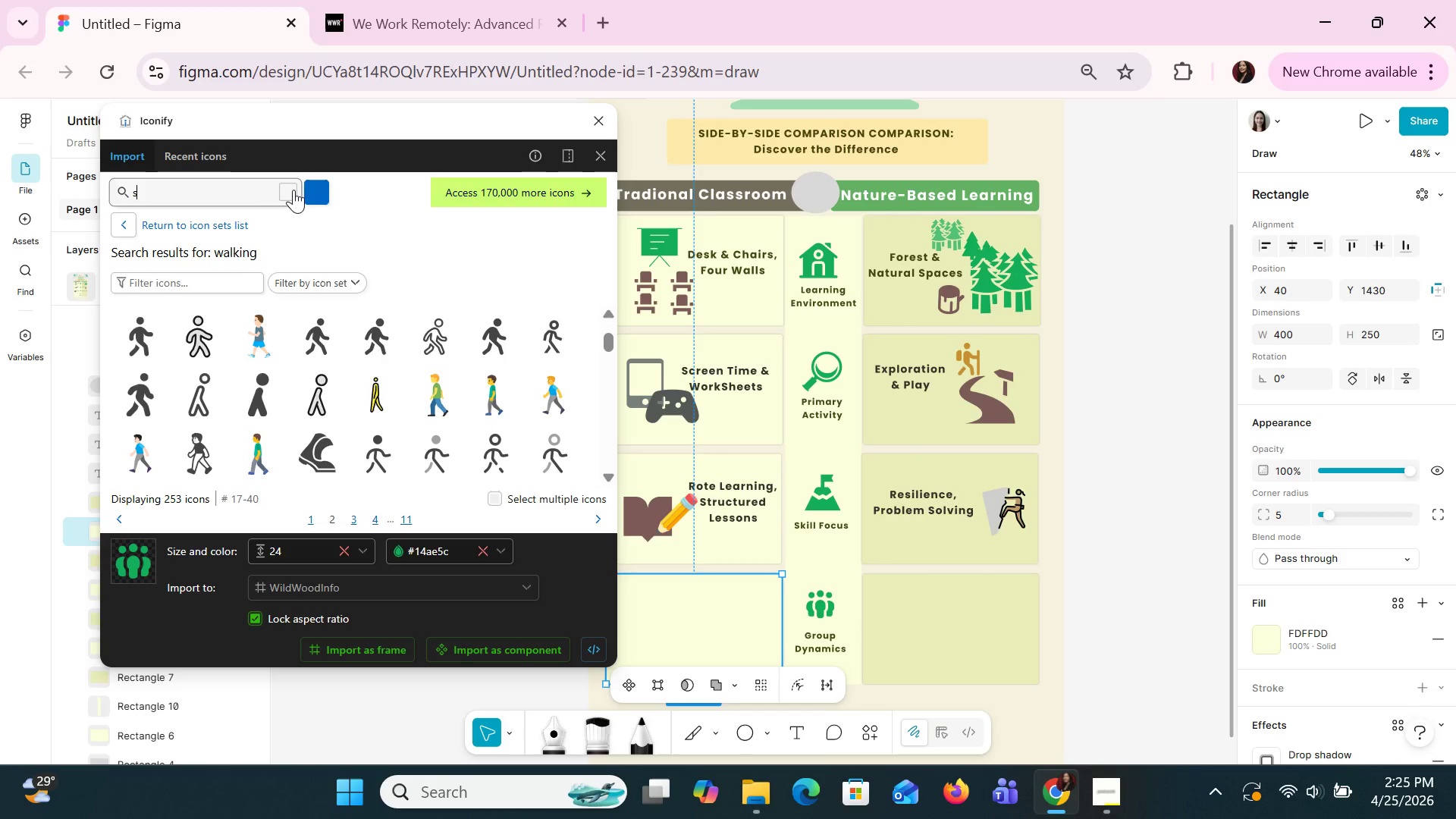 
type(srudent)
key(Backspace)
key(Backspace)
key(Backspace)
key(Backspace)
key(Backspace)
key(Backspace)
type(tudent at desk)
 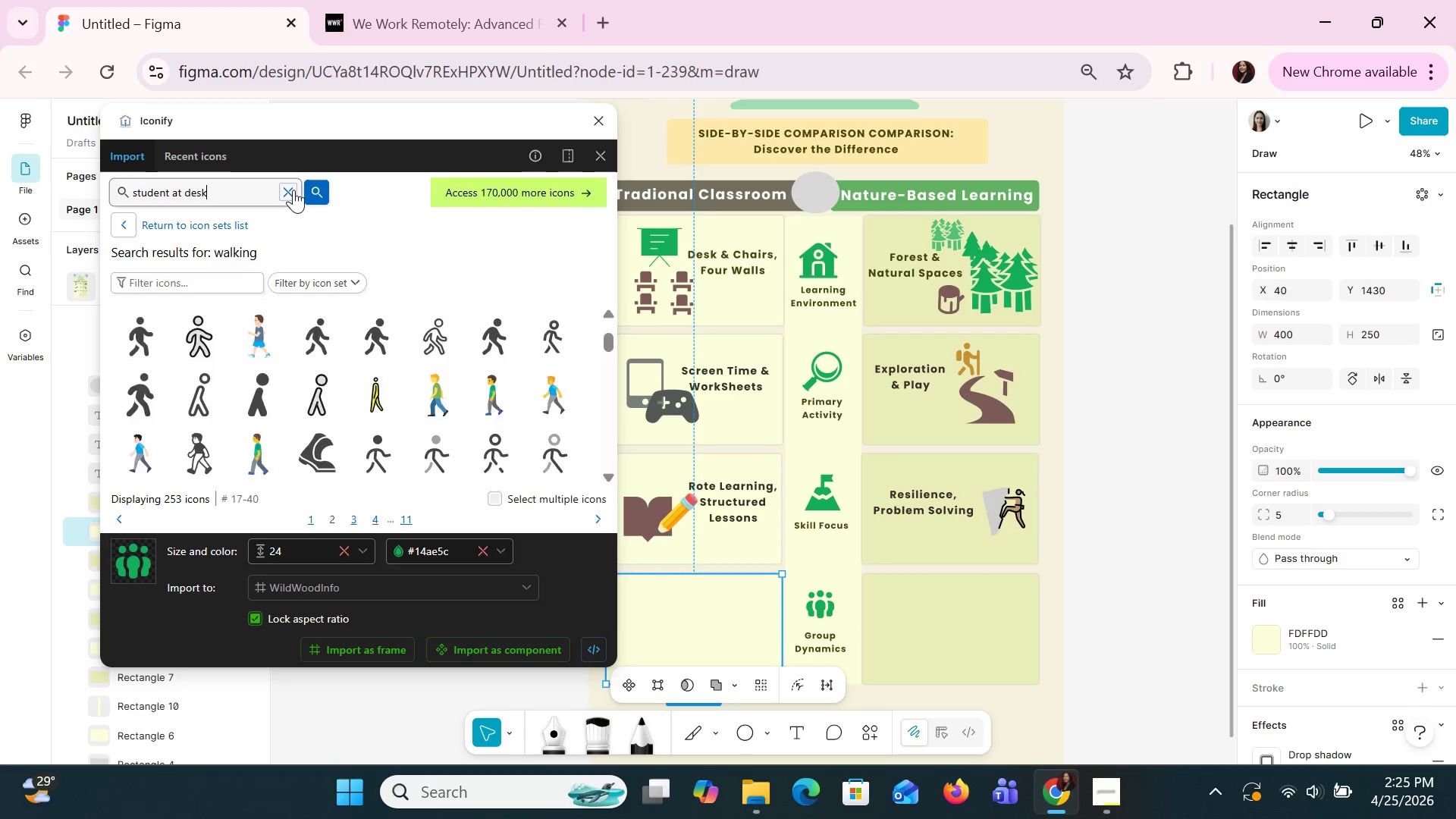 
key(Enter)
 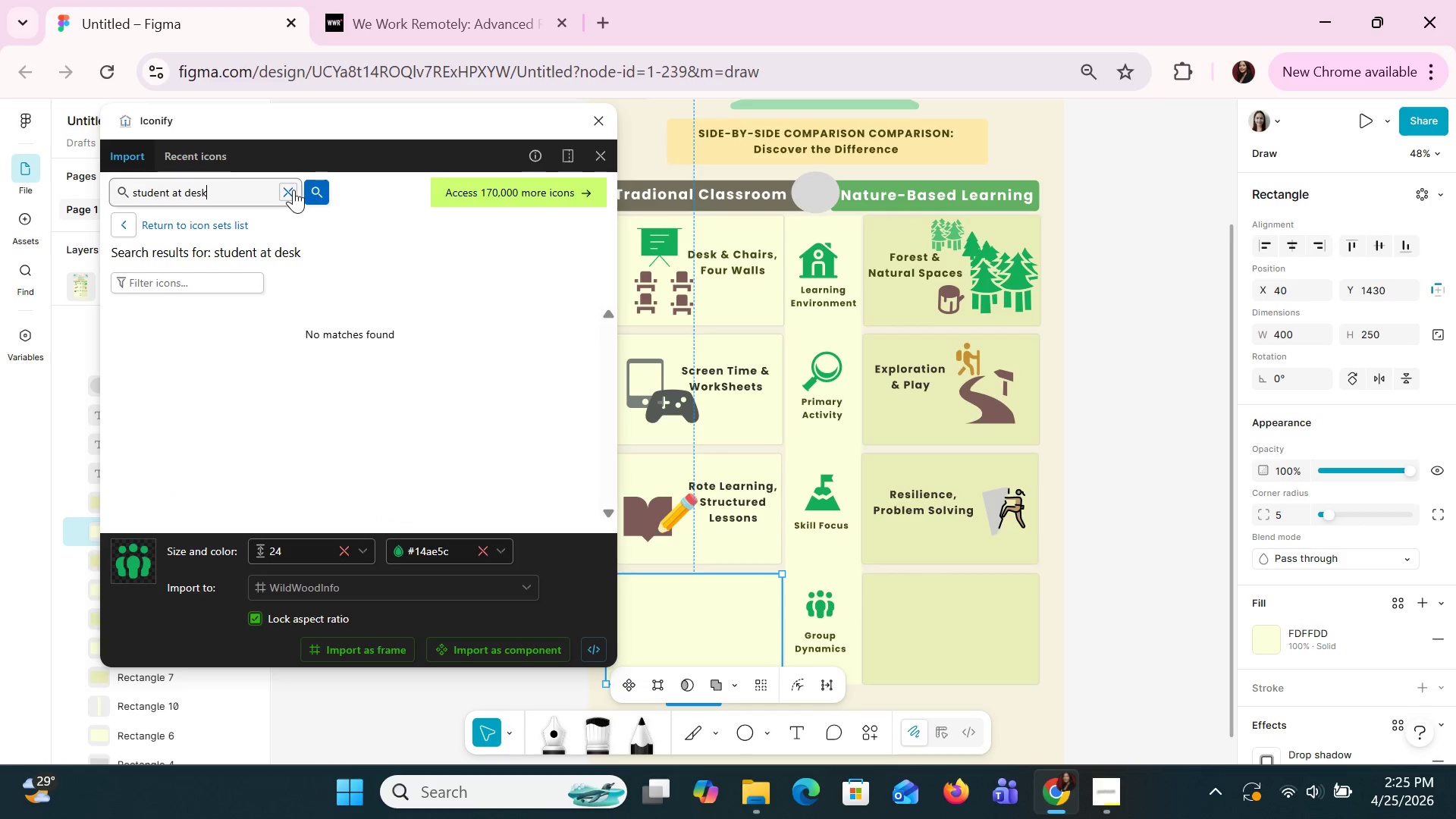 
hold_key(key=Backspace, duration=0.59)
 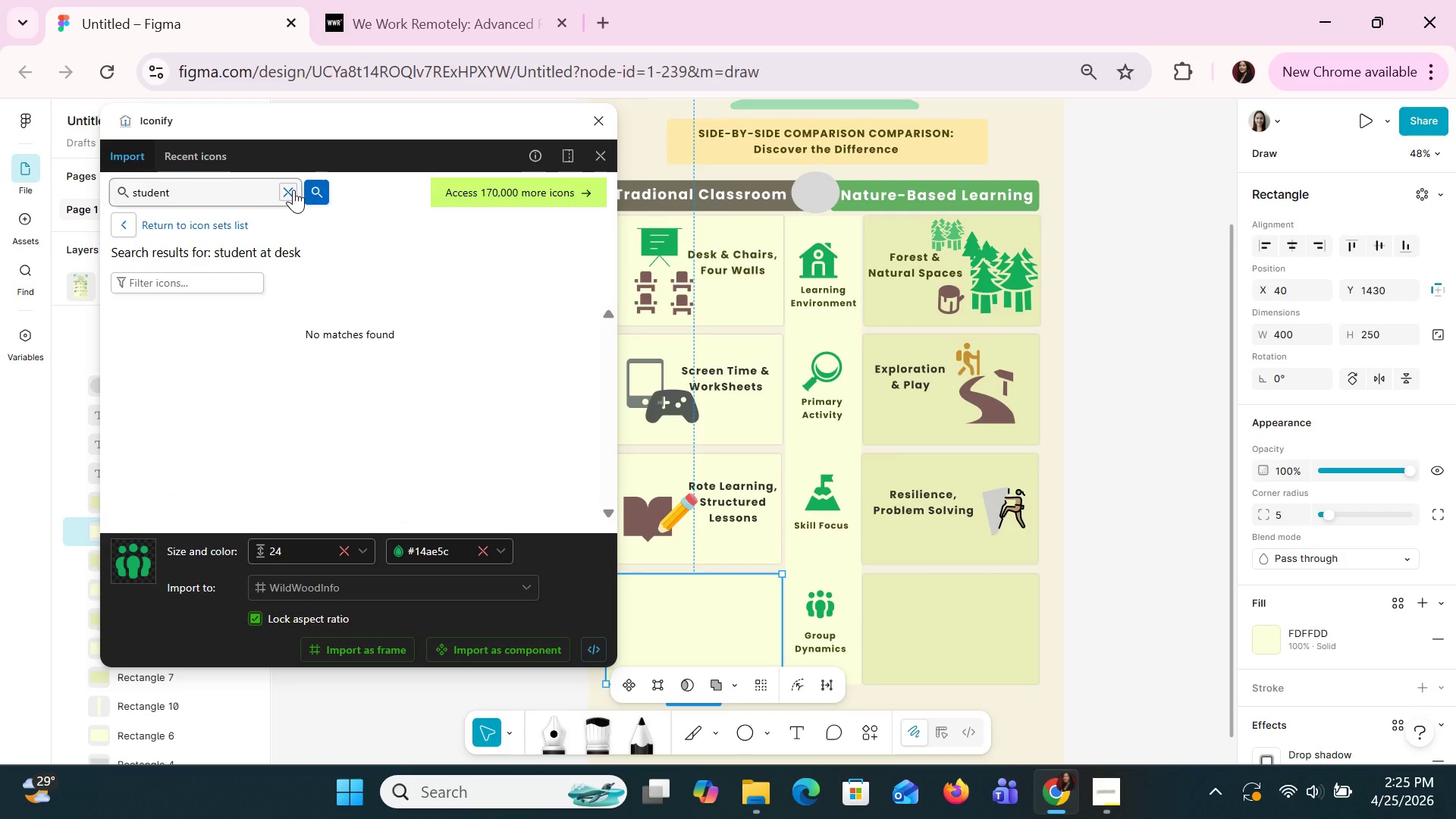 
key(Enter)
 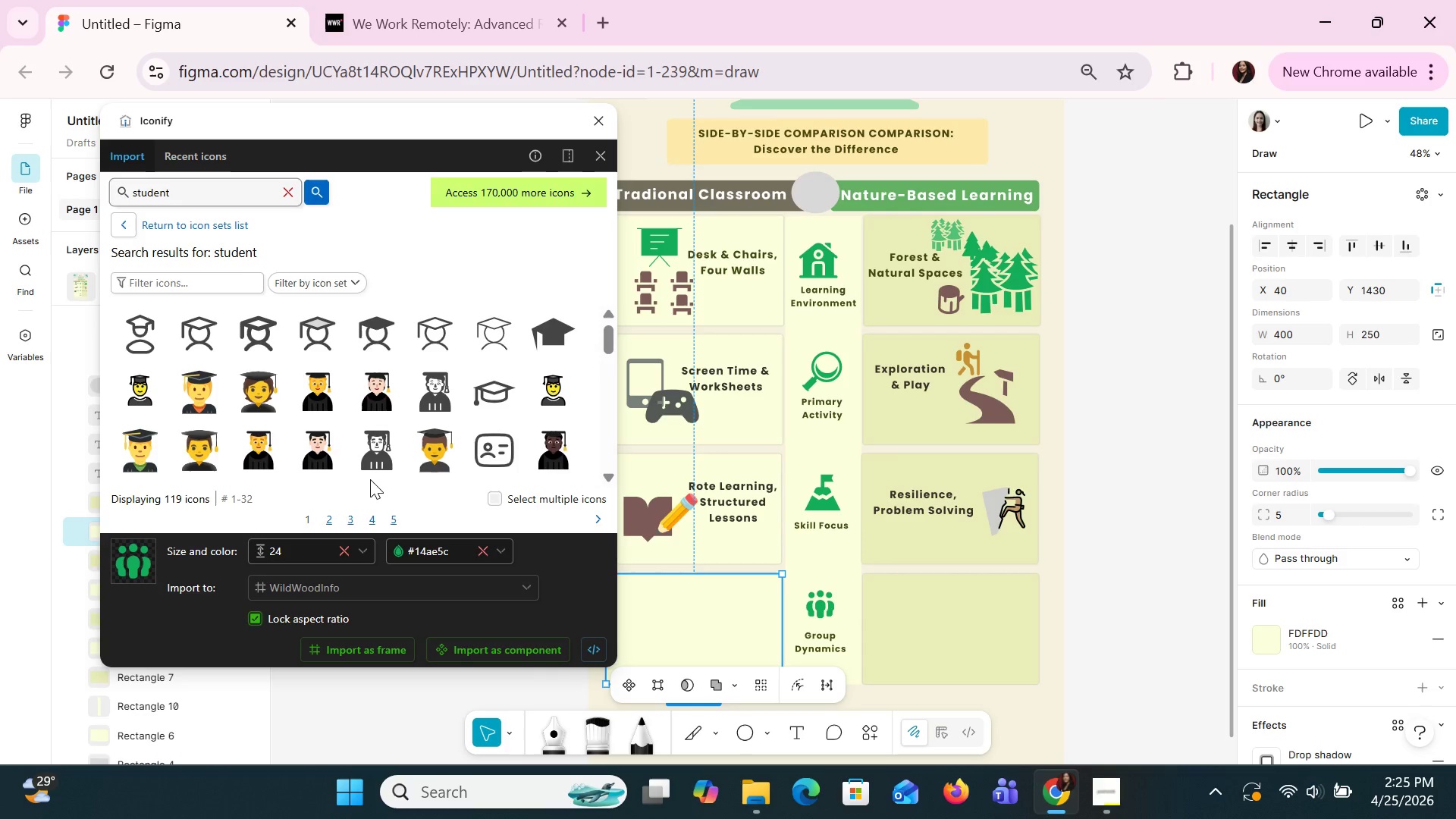 
scroll: coordinate [367, 395], scroll_direction: down, amount: 7.0
 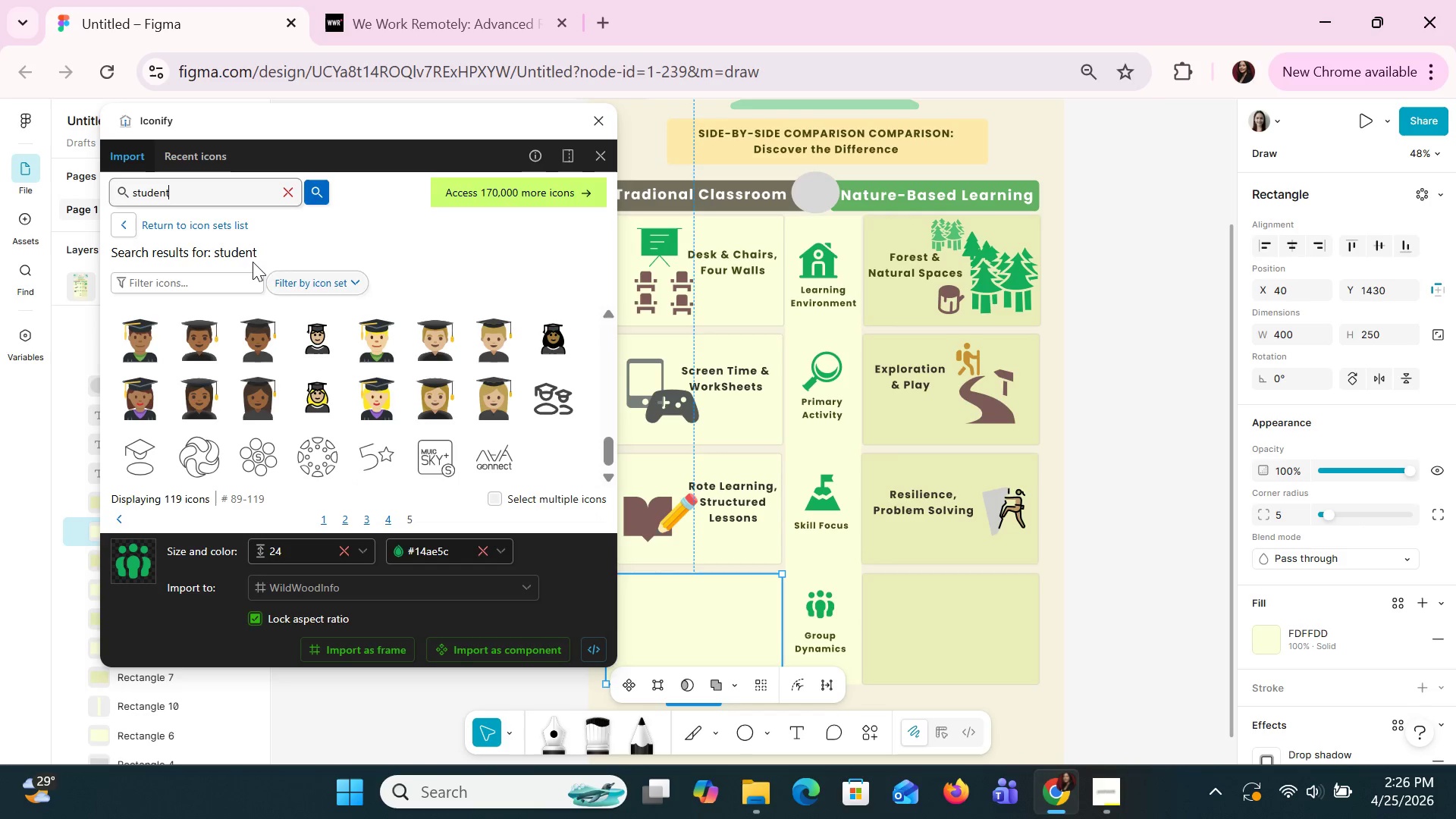 
left_click_drag(start_coordinate=[219, 196], to_coordinate=[127, 193])
 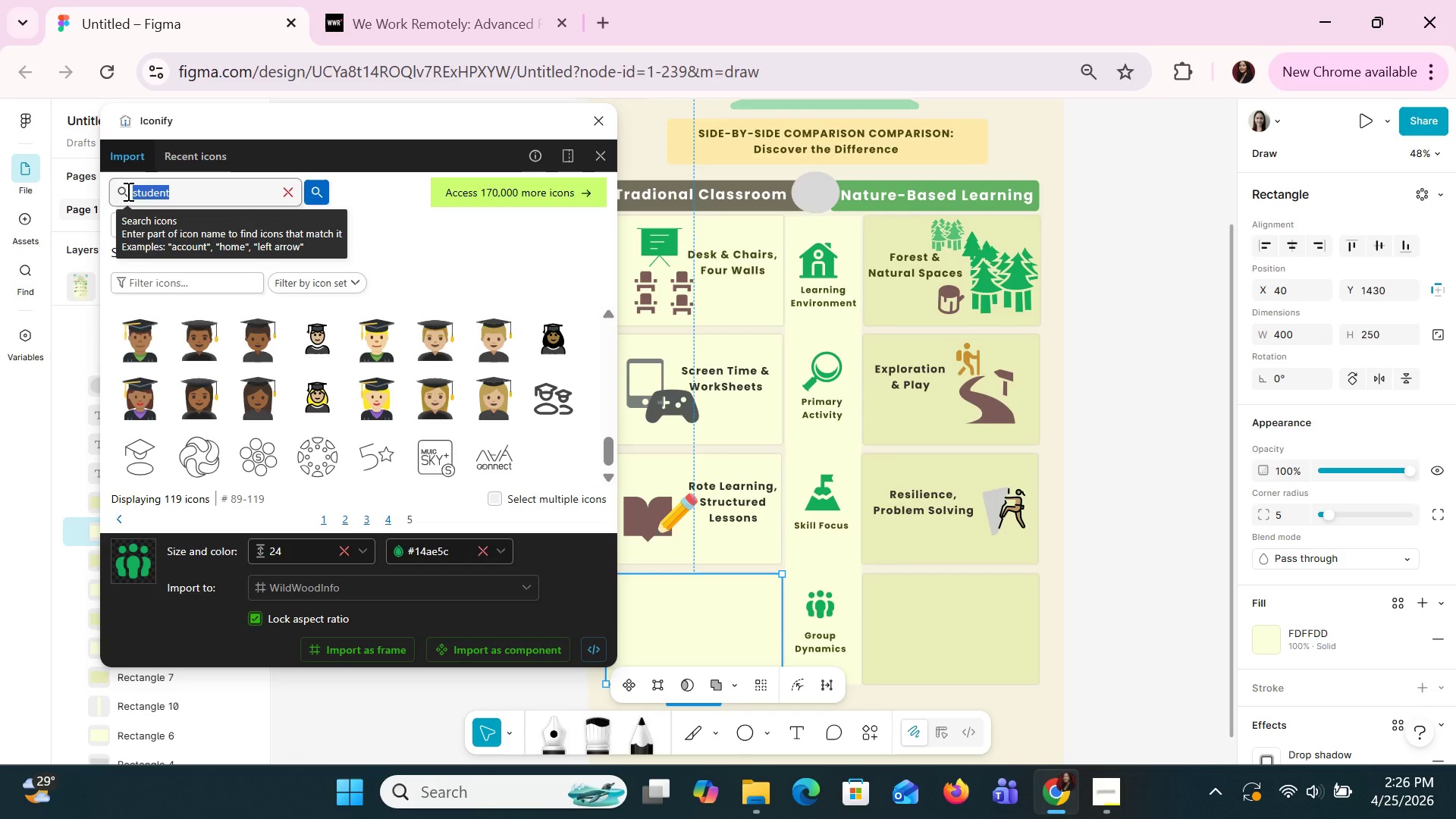 
key(Backspace)
type(desk)
 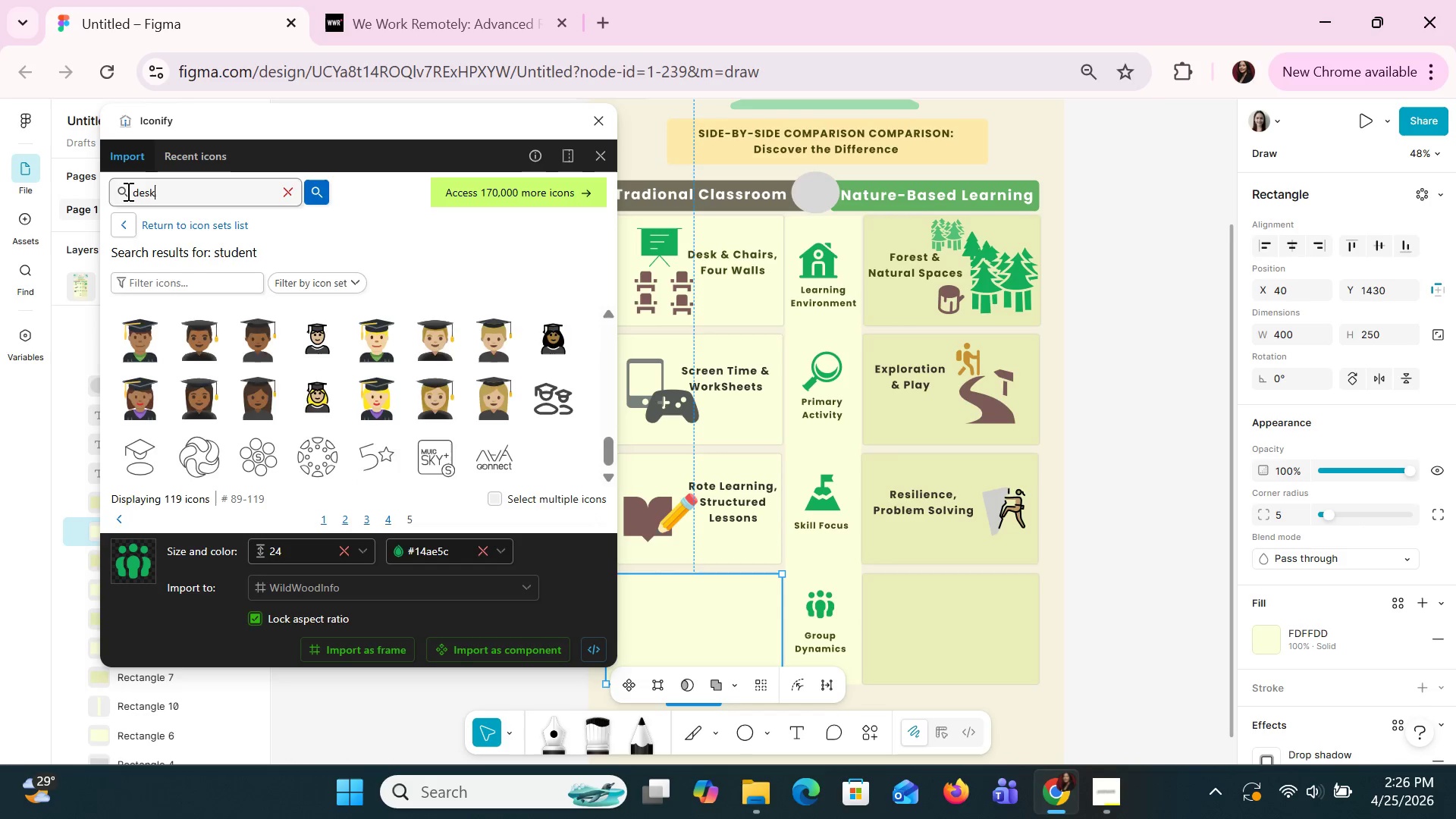 
key(Enter)
 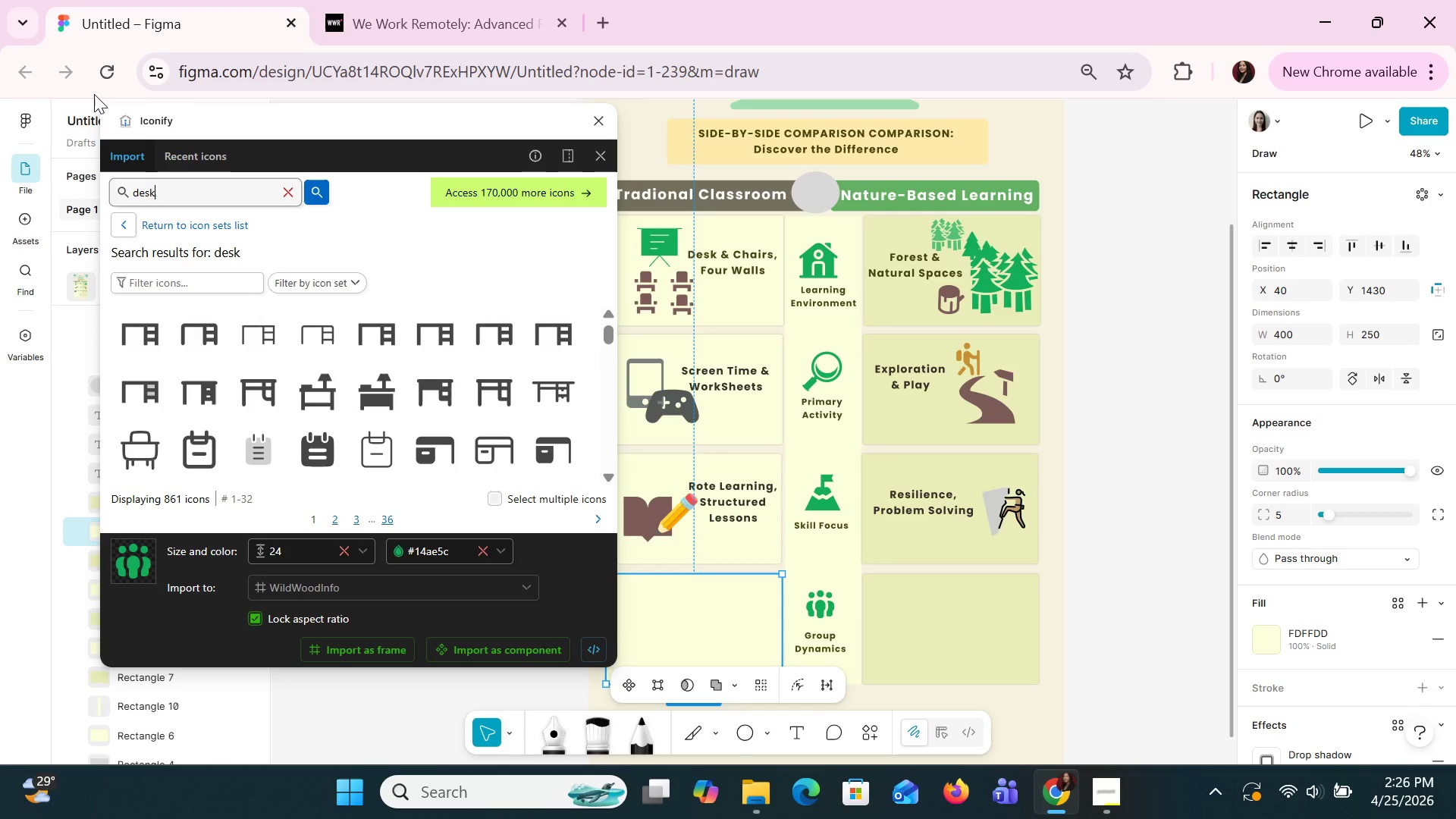 
hold_key(key=Backspace, duration=0.72)
 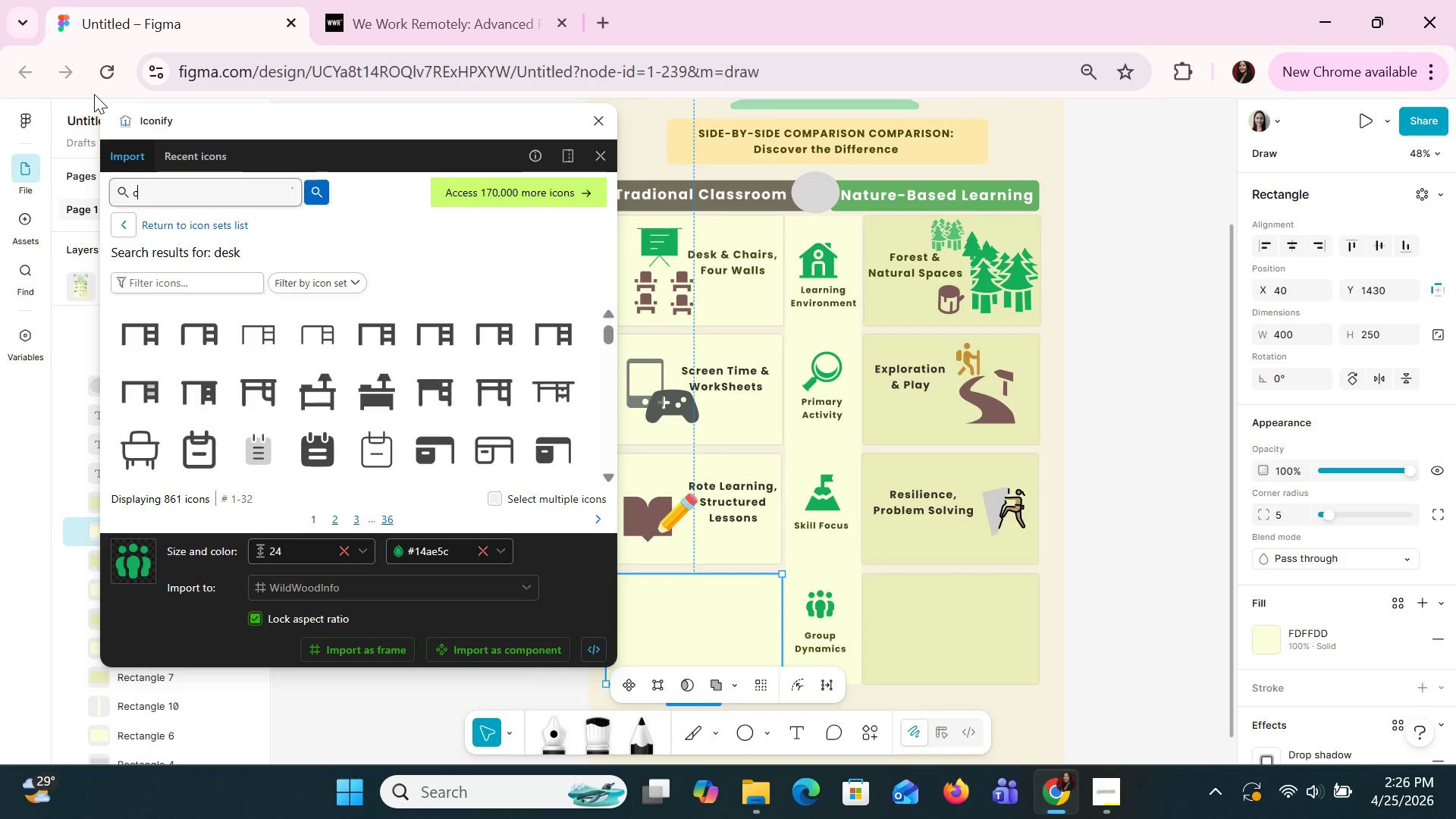 
type(chai)
key(Backspace)
type(ir')
key(Backspace)
 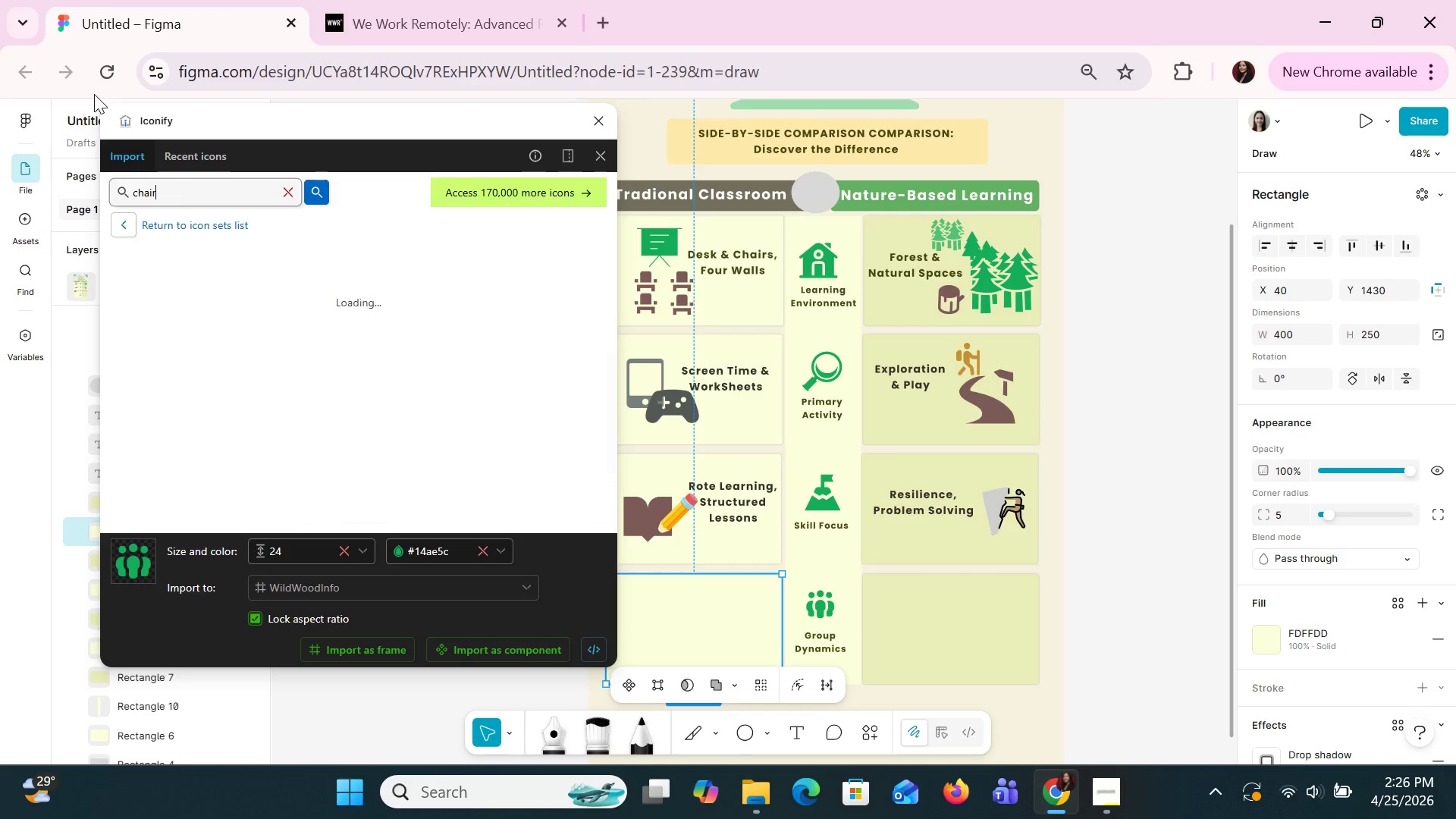 
key(Enter)
 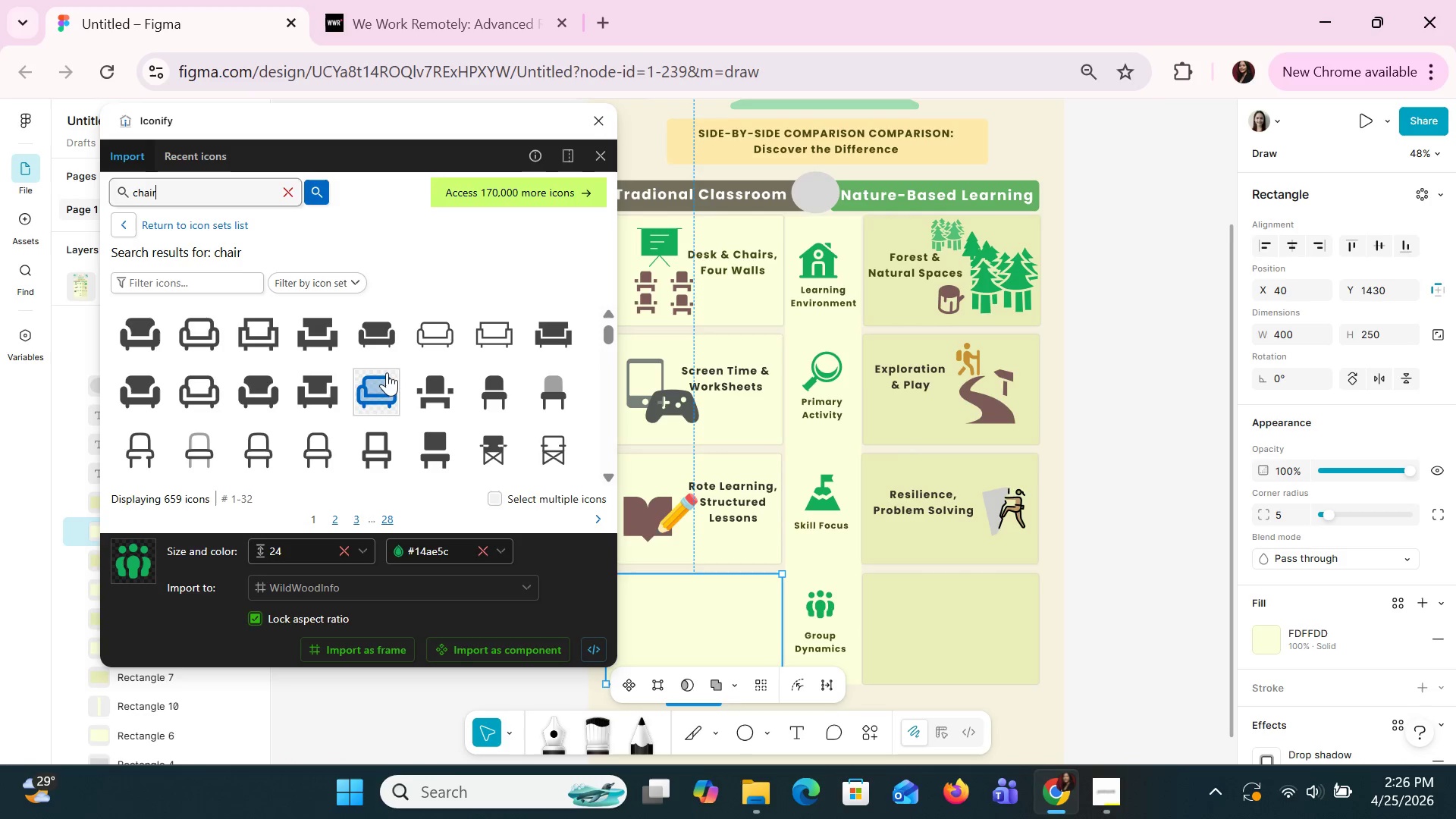 
scroll: coordinate [406, 384], scroll_direction: down, amount: 1.0
 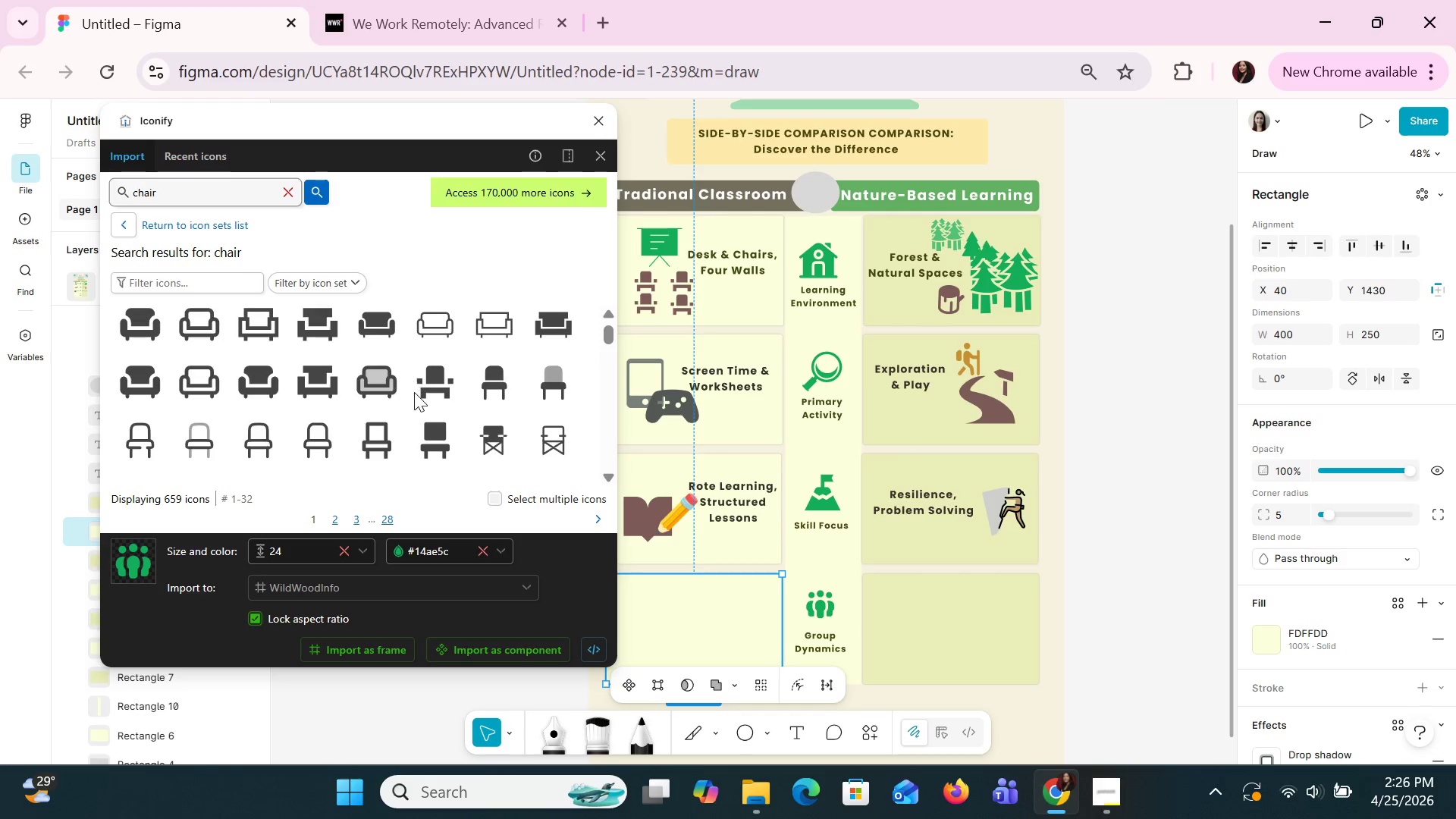 
mouse_move([428, 403])
 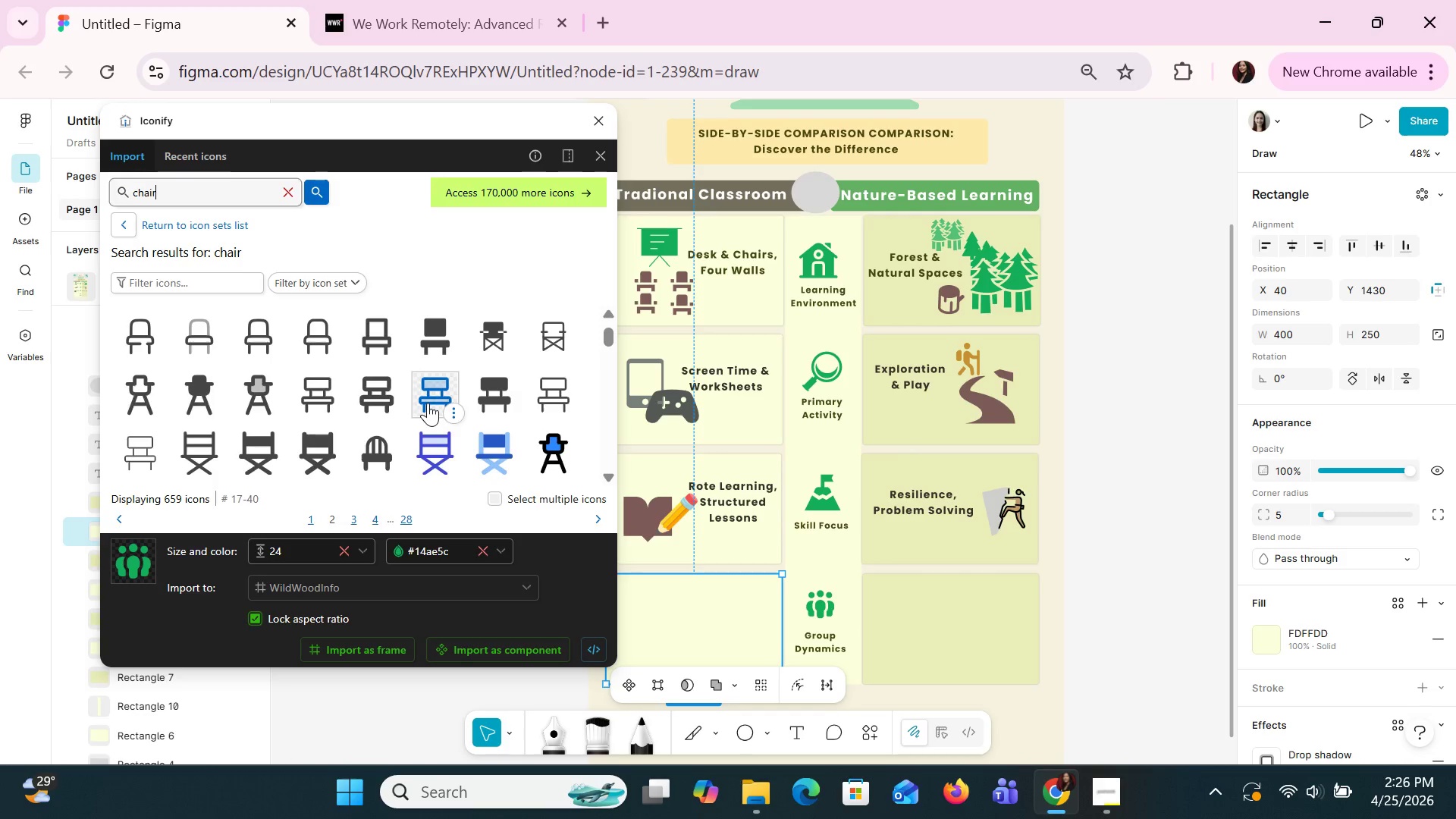 
scroll: coordinate [428, 403], scroll_direction: up, amount: 1.0
 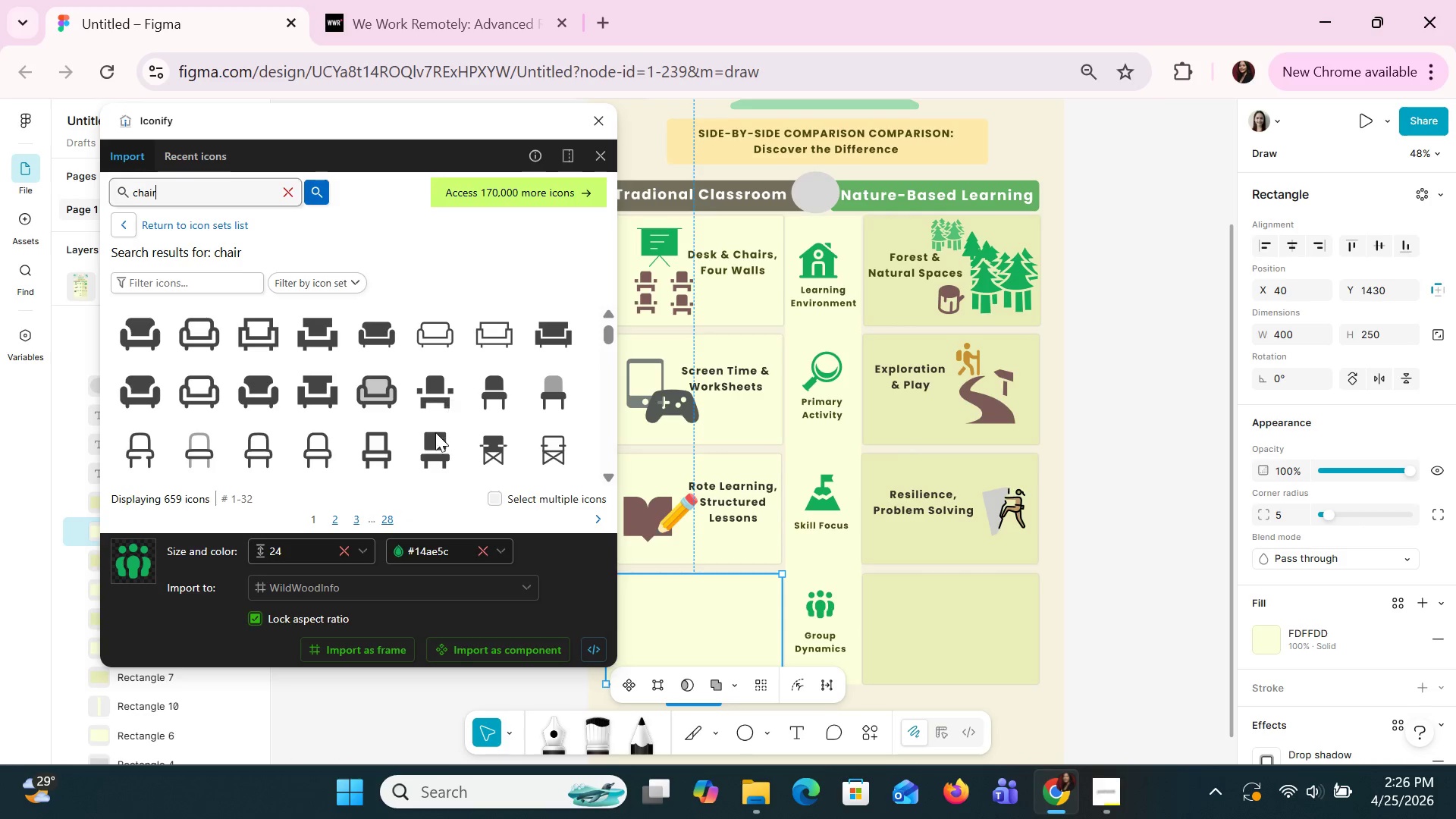 
left_click([438, 450])
 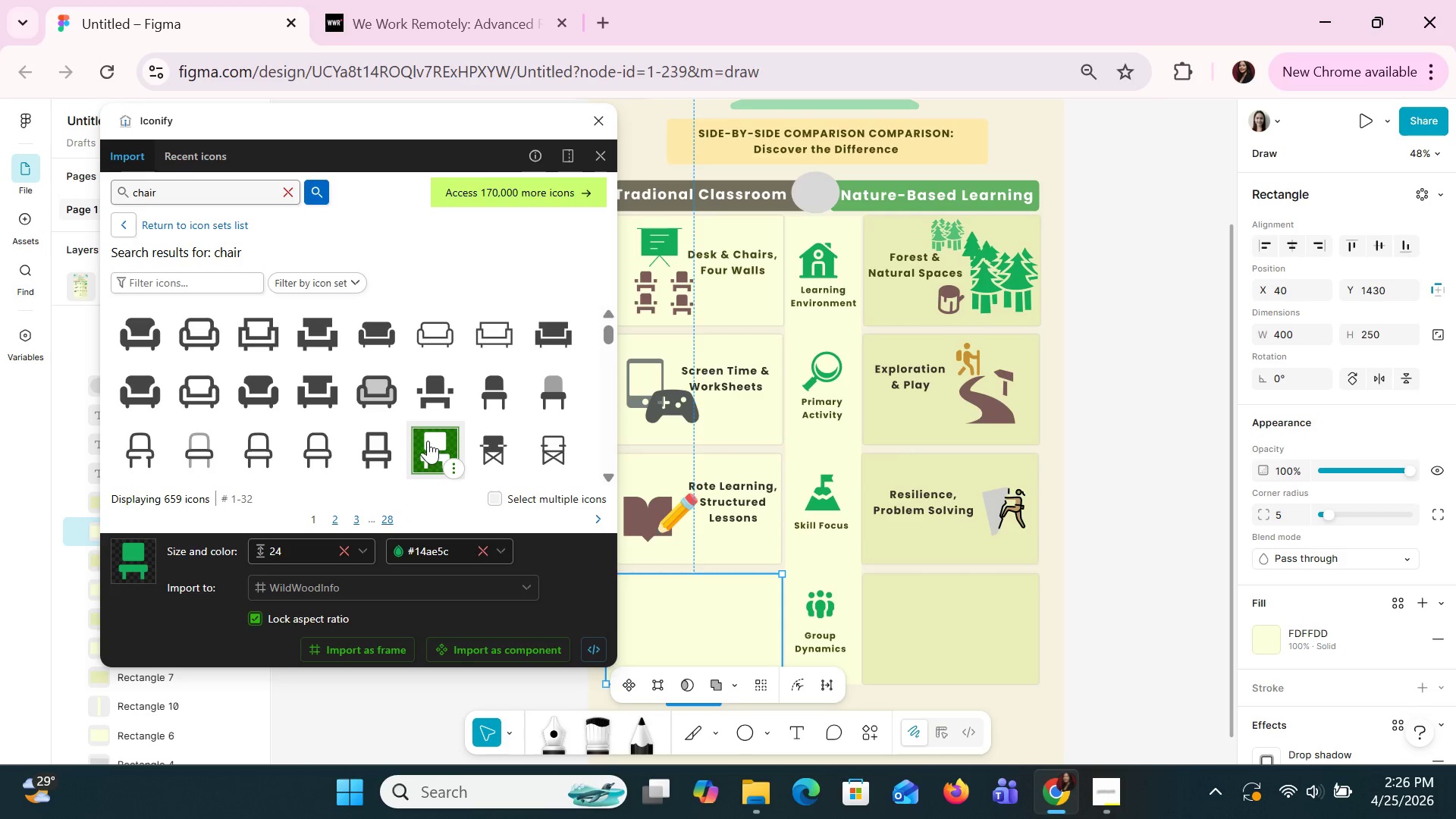 
left_click_drag(start_coordinate=[428, 441], to_coordinate=[911, 607])
 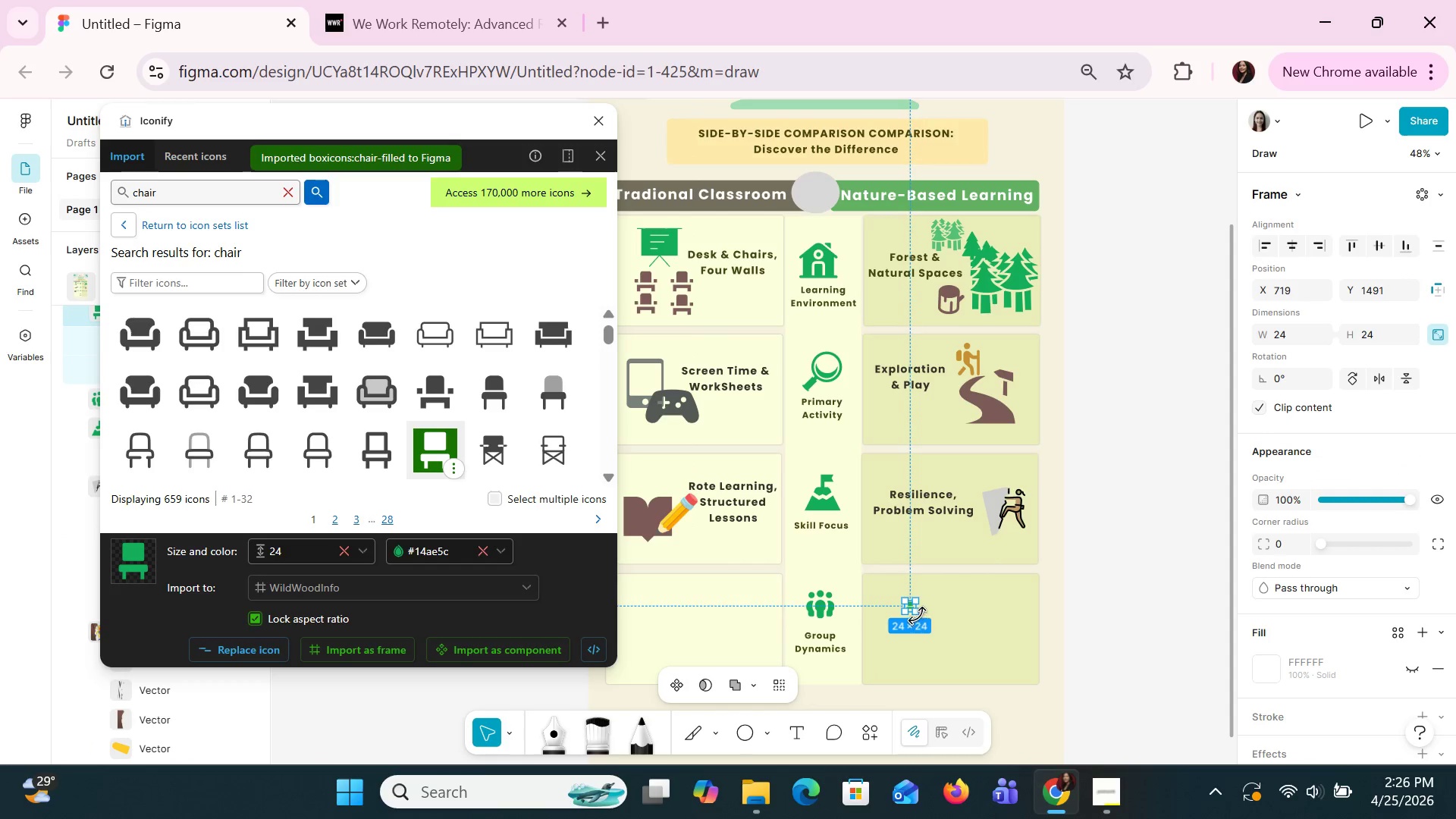 
left_click_drag(start_coordinate=[912, 613], to_coordinate=[920, 614])
 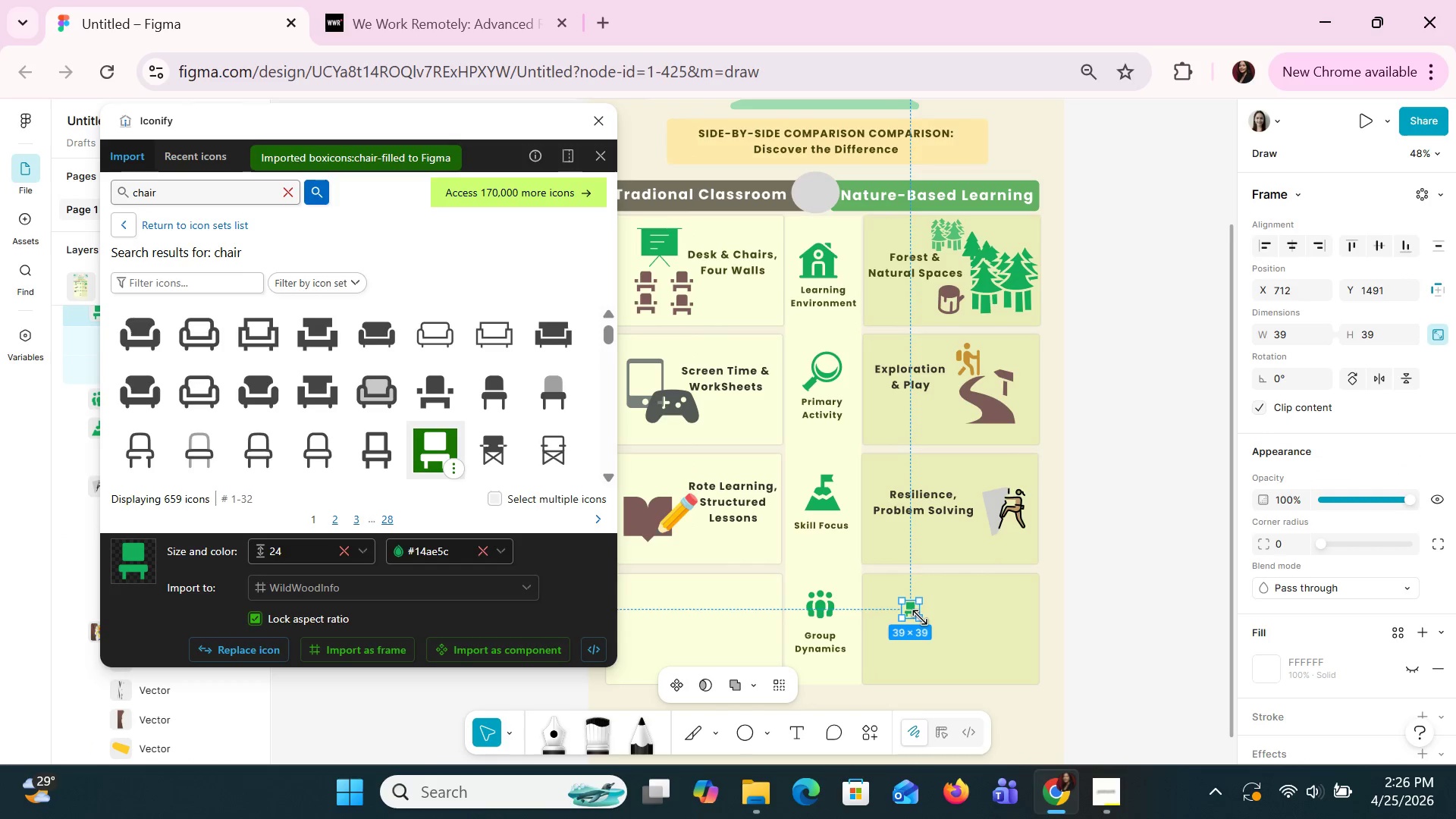 
left_click_drag(start_coordinate=[920, 618], to_coordinate=[943, 640])
 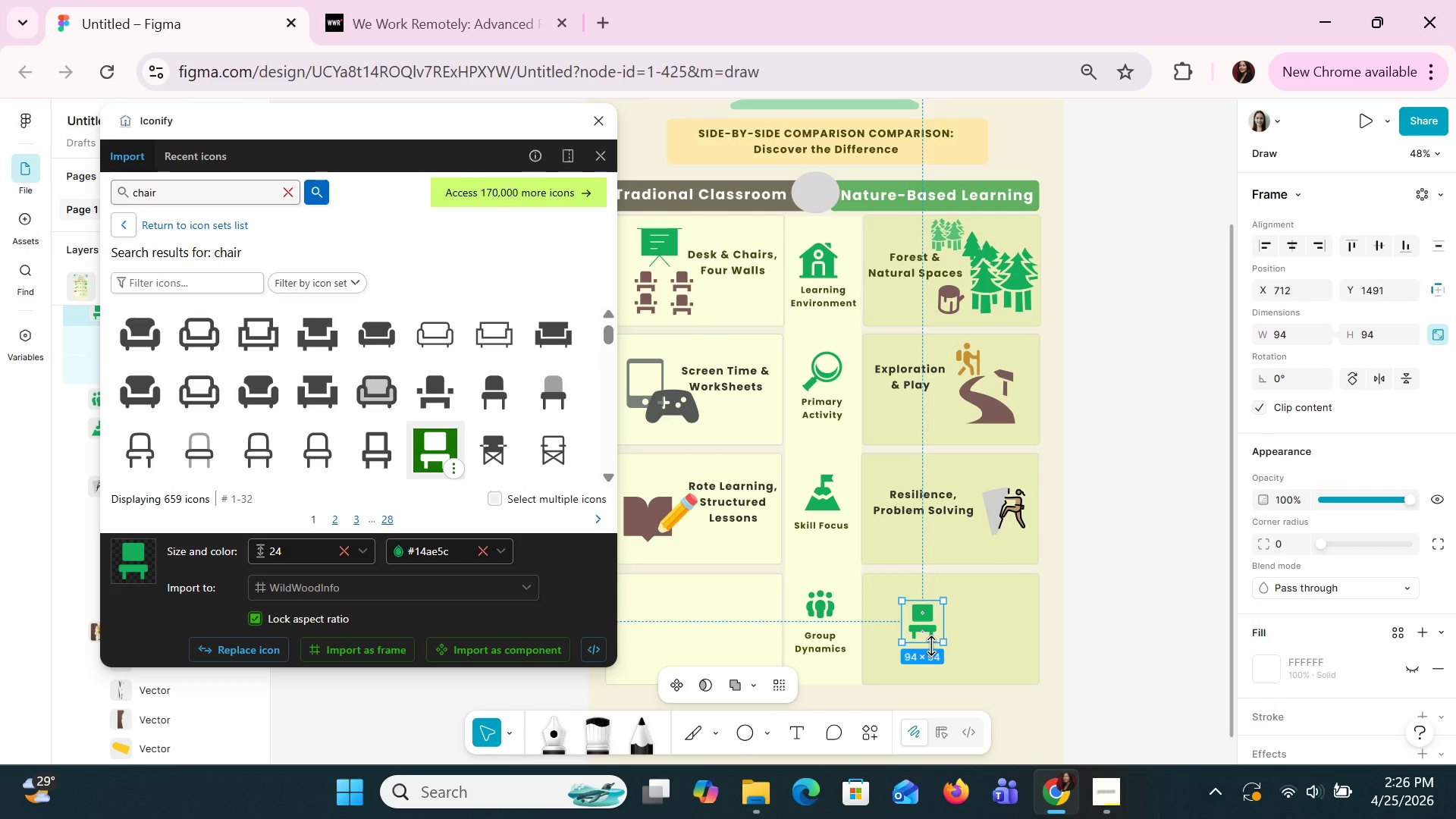 
wait(10.19)
 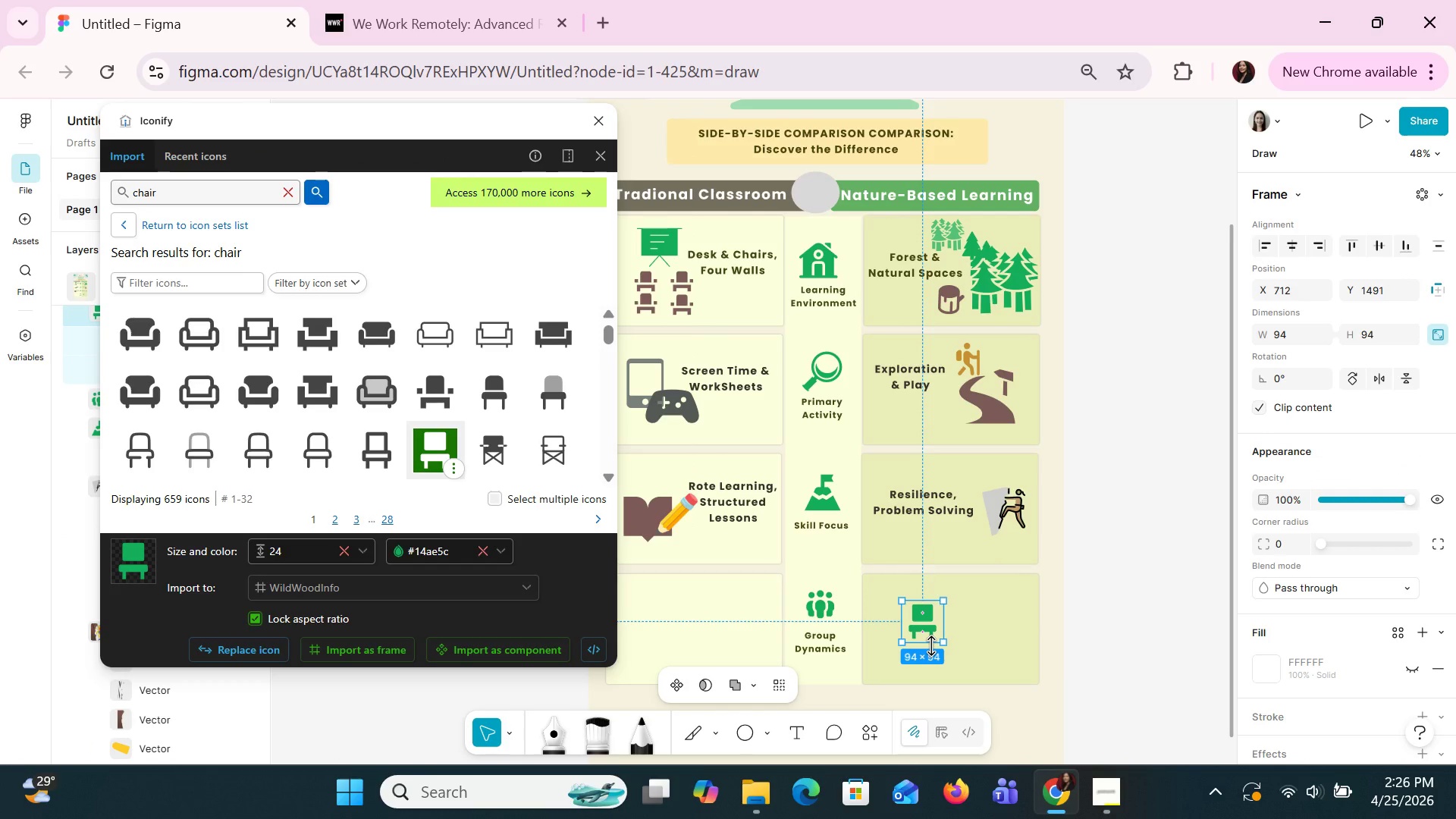 
left_click_drag(start_coordinate=[158, 205], to_coordinate=[137, 206])
 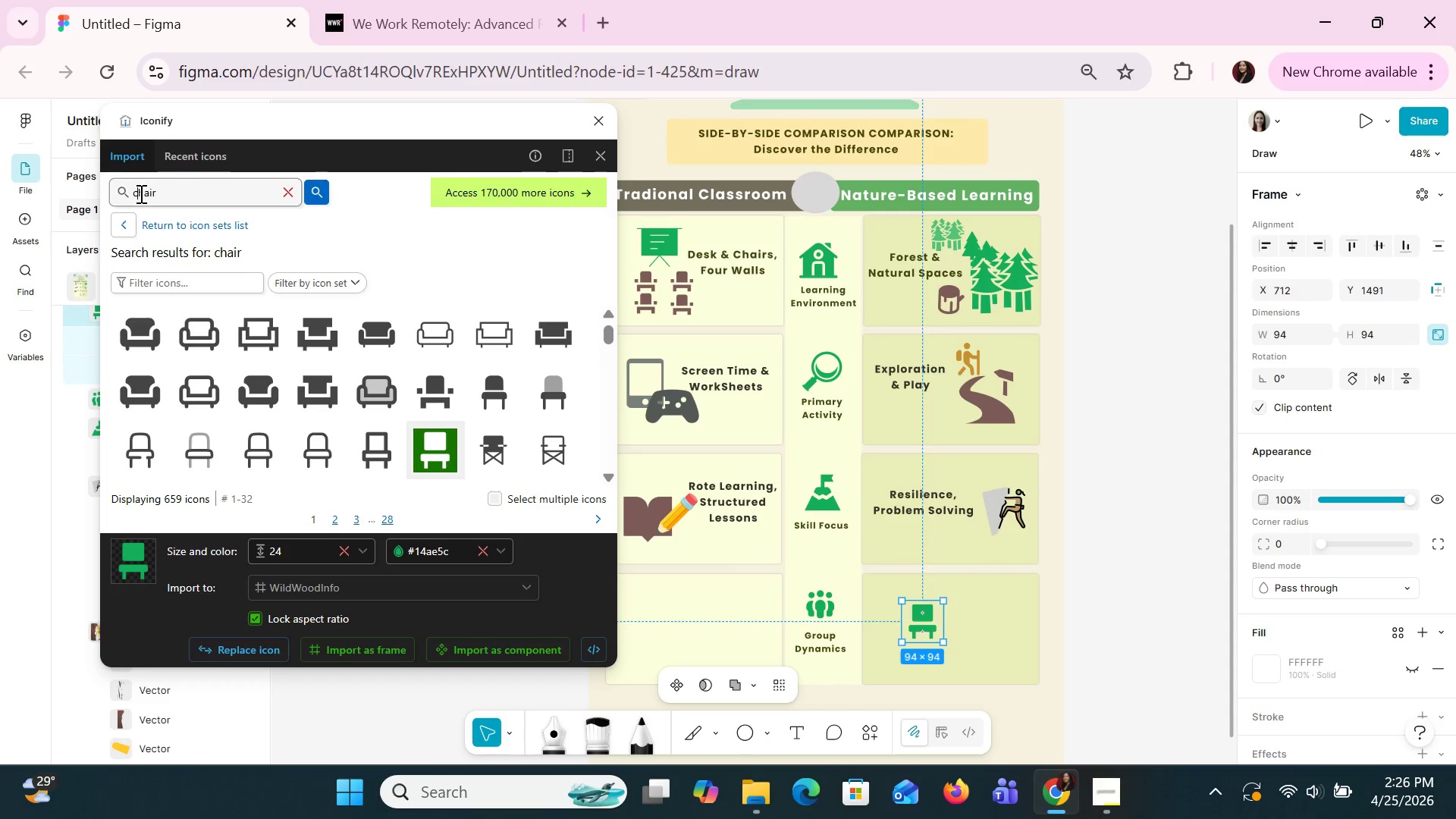 
double_click([140, 193])
 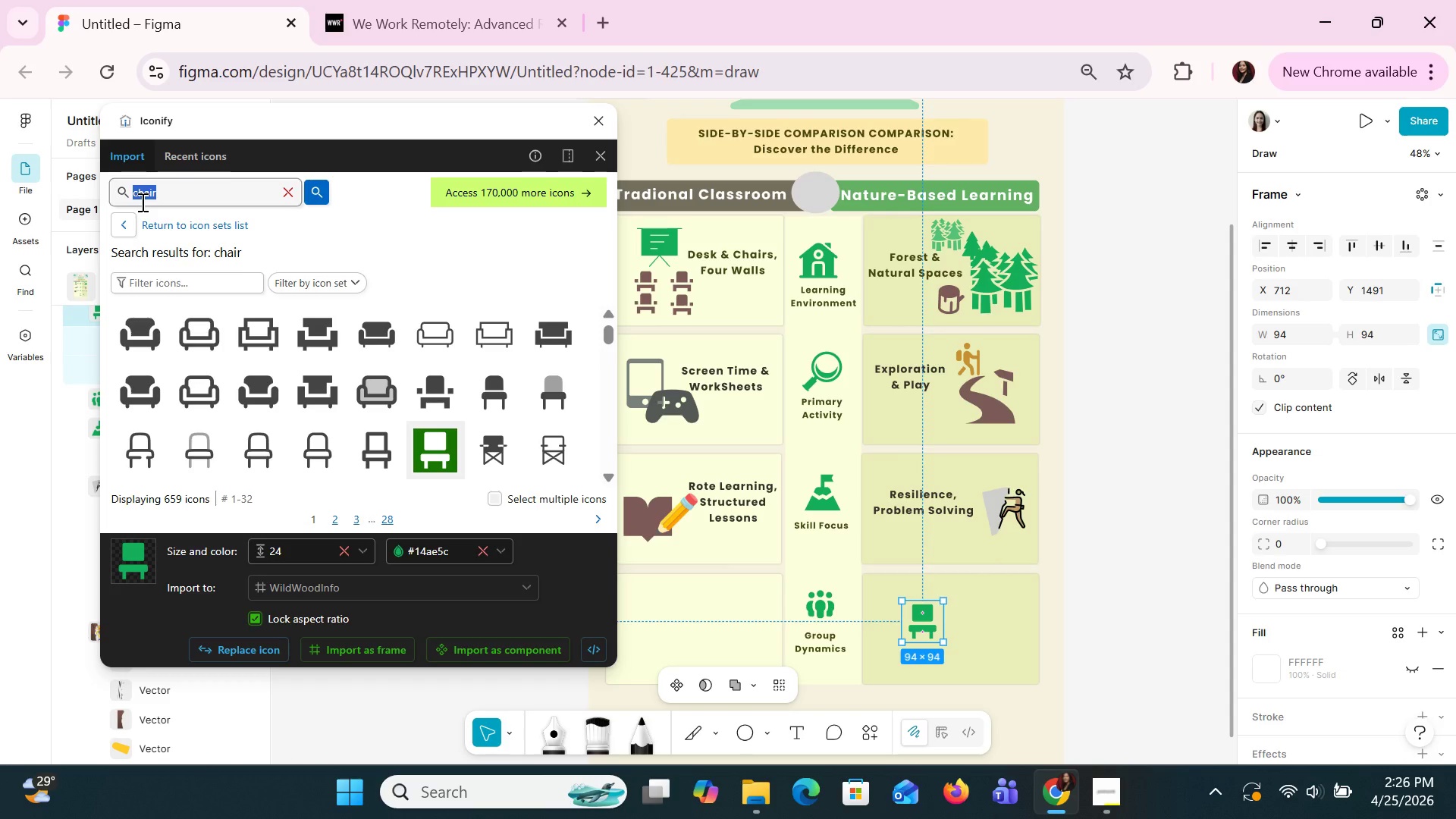 
type(student)
 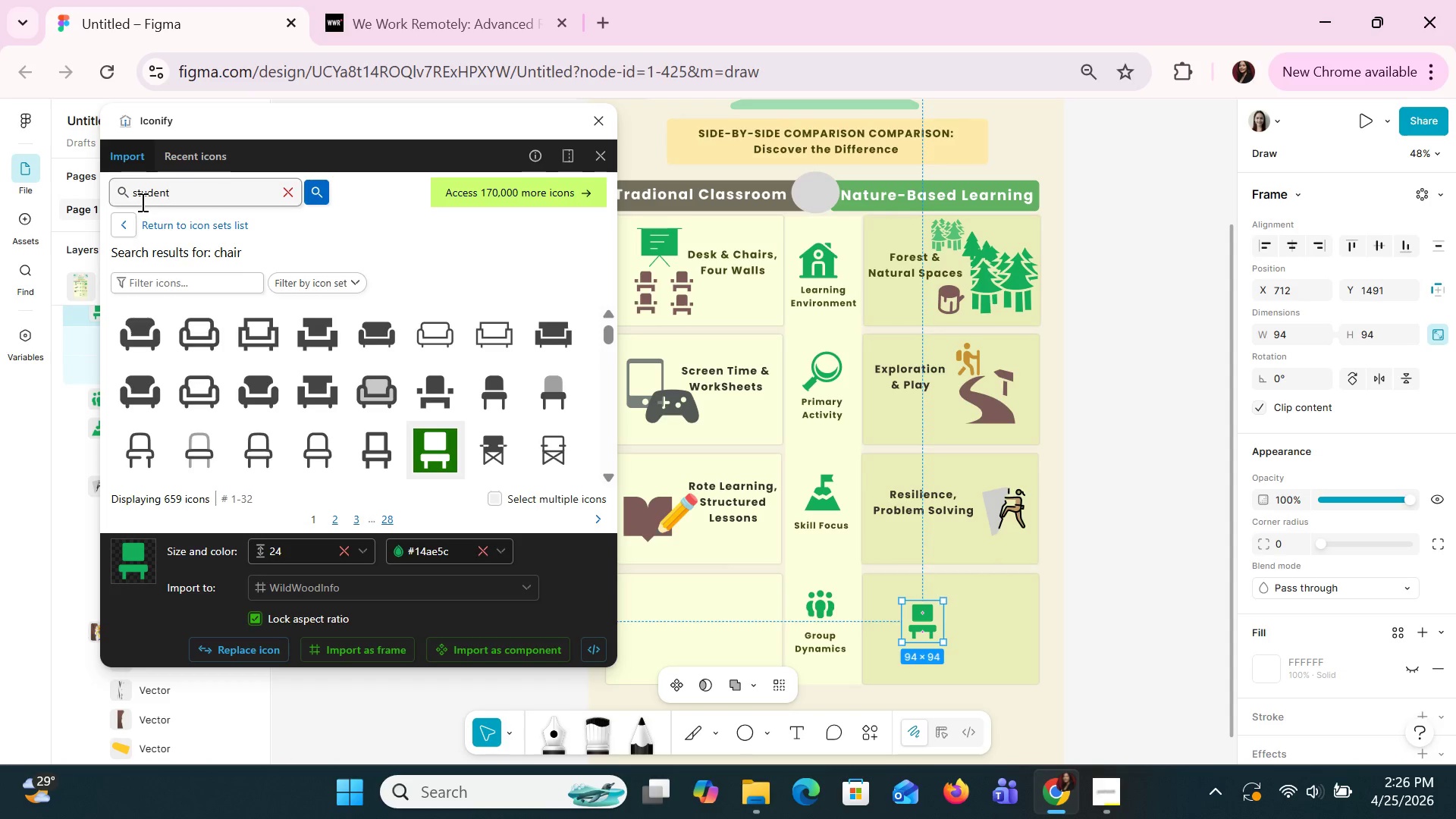 
key(Enter)
 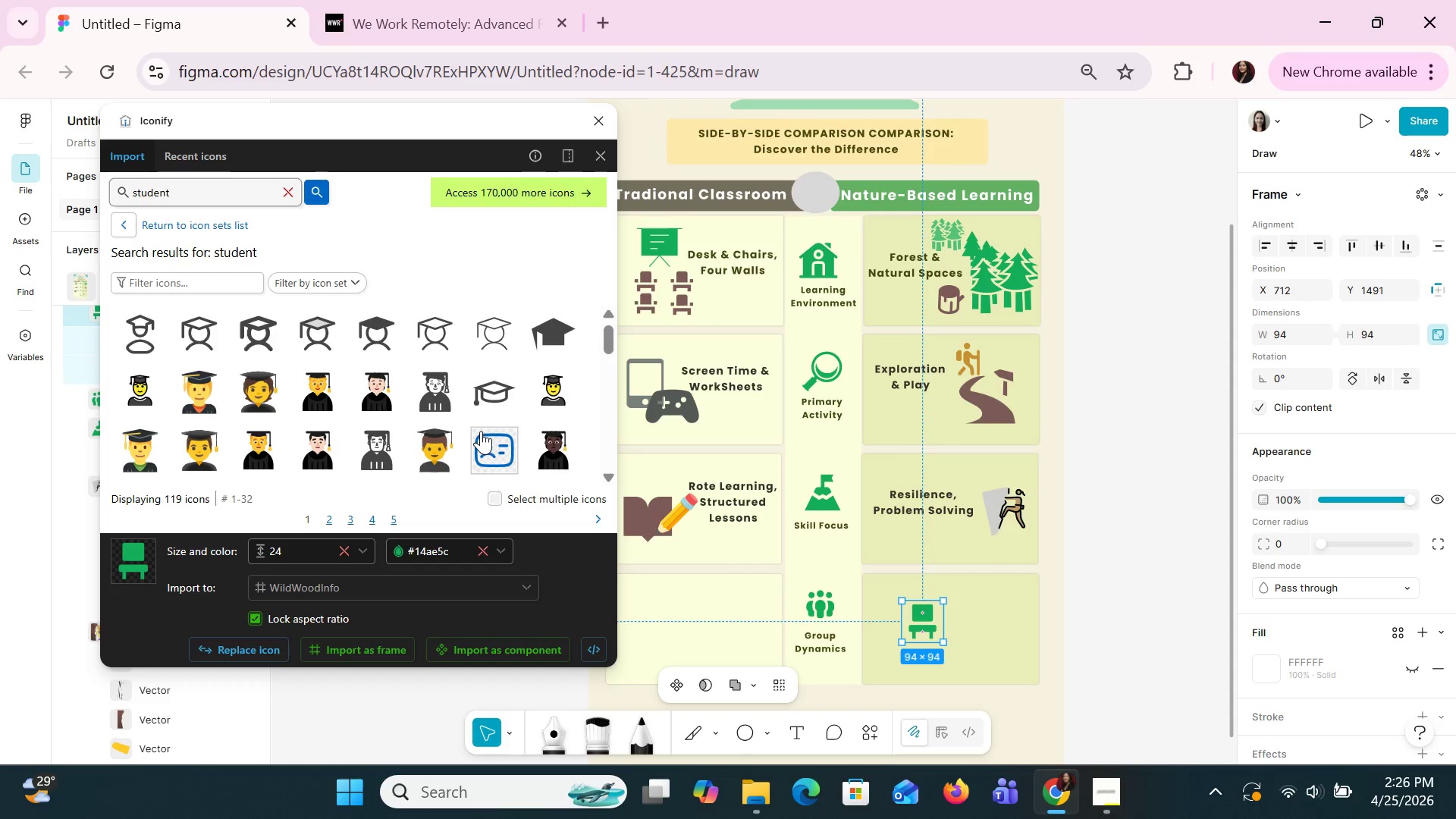 
scroll: coordinate [518, 383], scroll_direction: down, amount: 4.0
 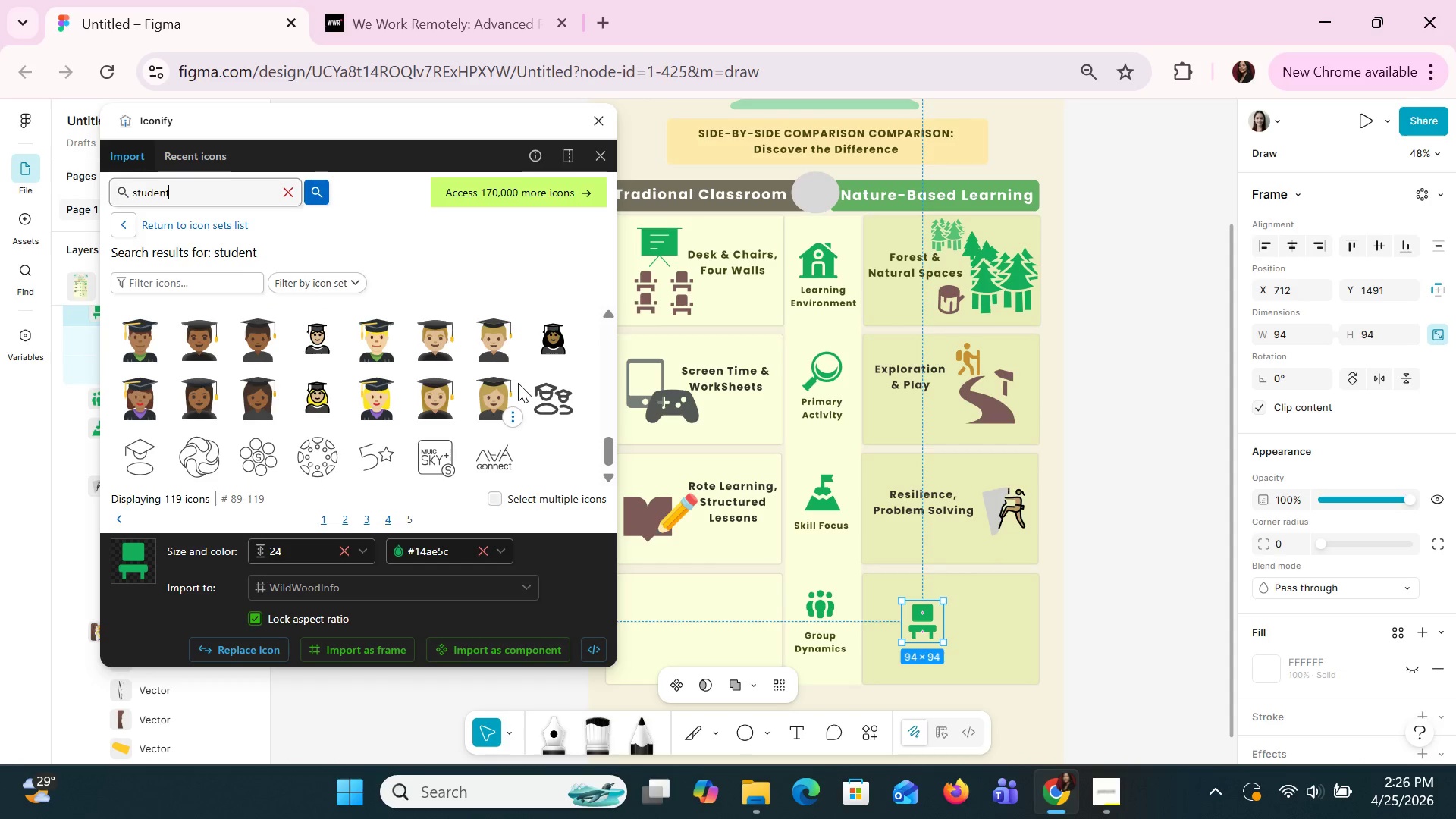 
scroll: coordinate [518, 383], scroll_direction: up, amount: 3.0
 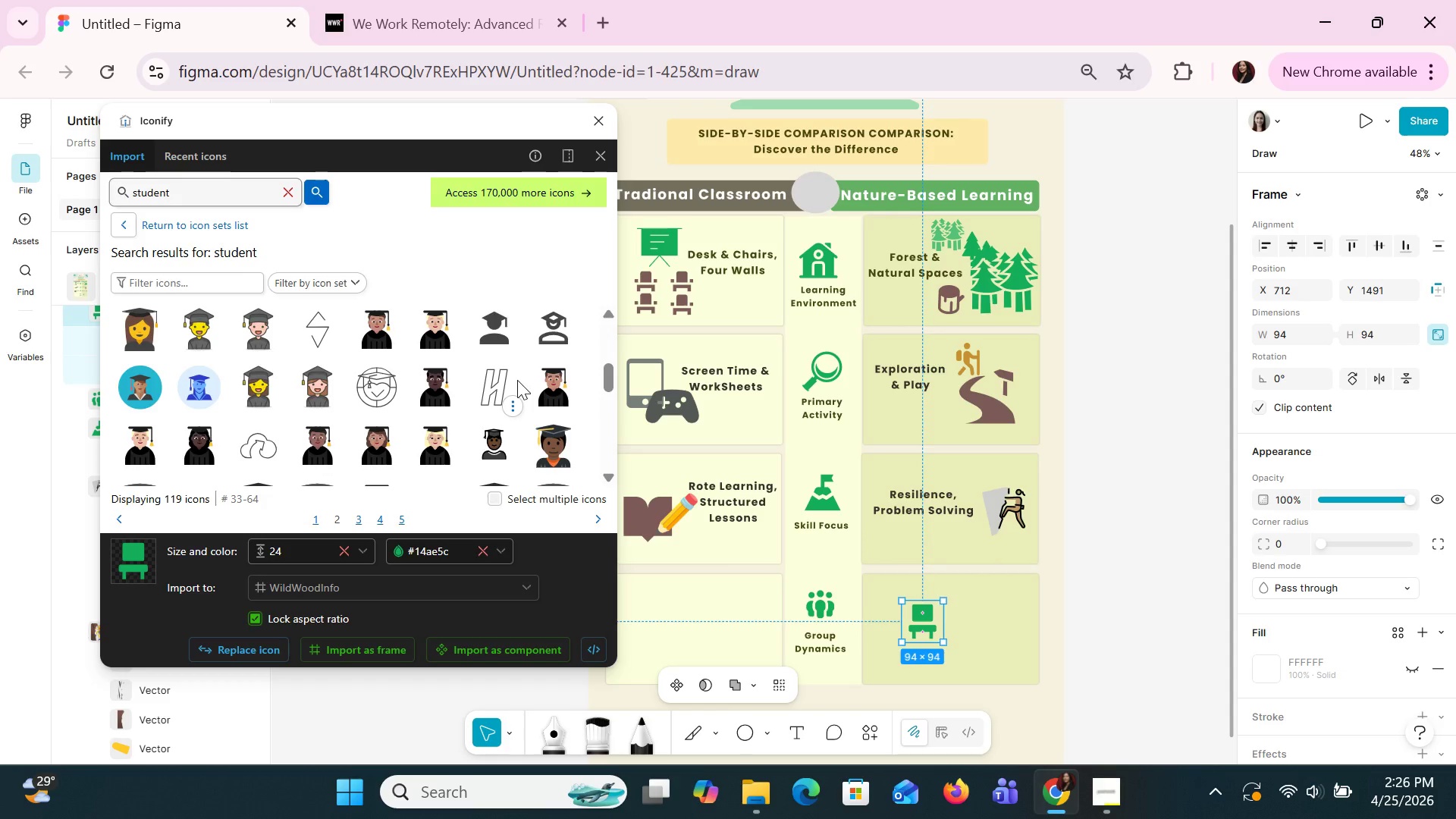 
wait(10.7)
 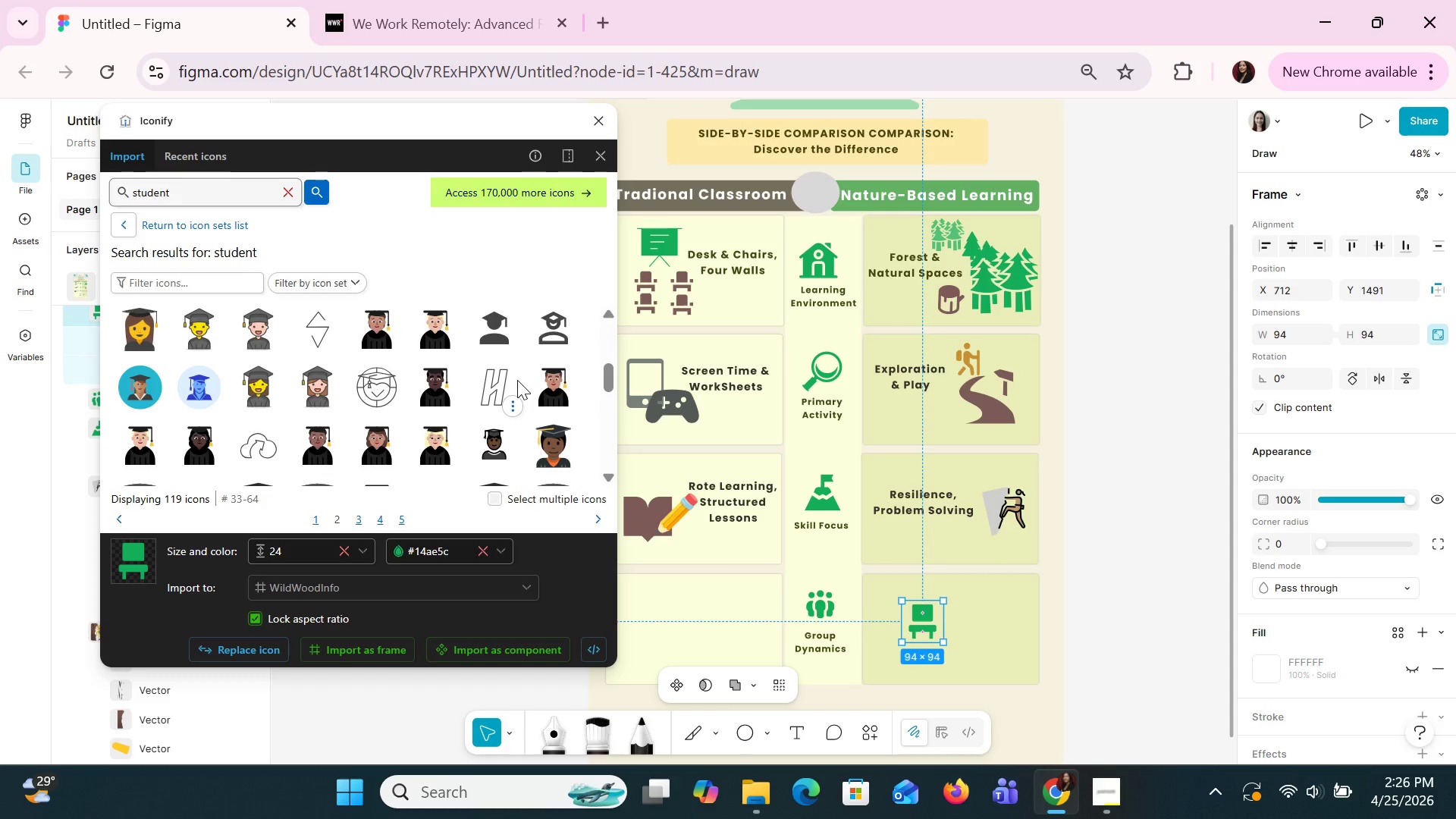 
left_click([290, 199])
 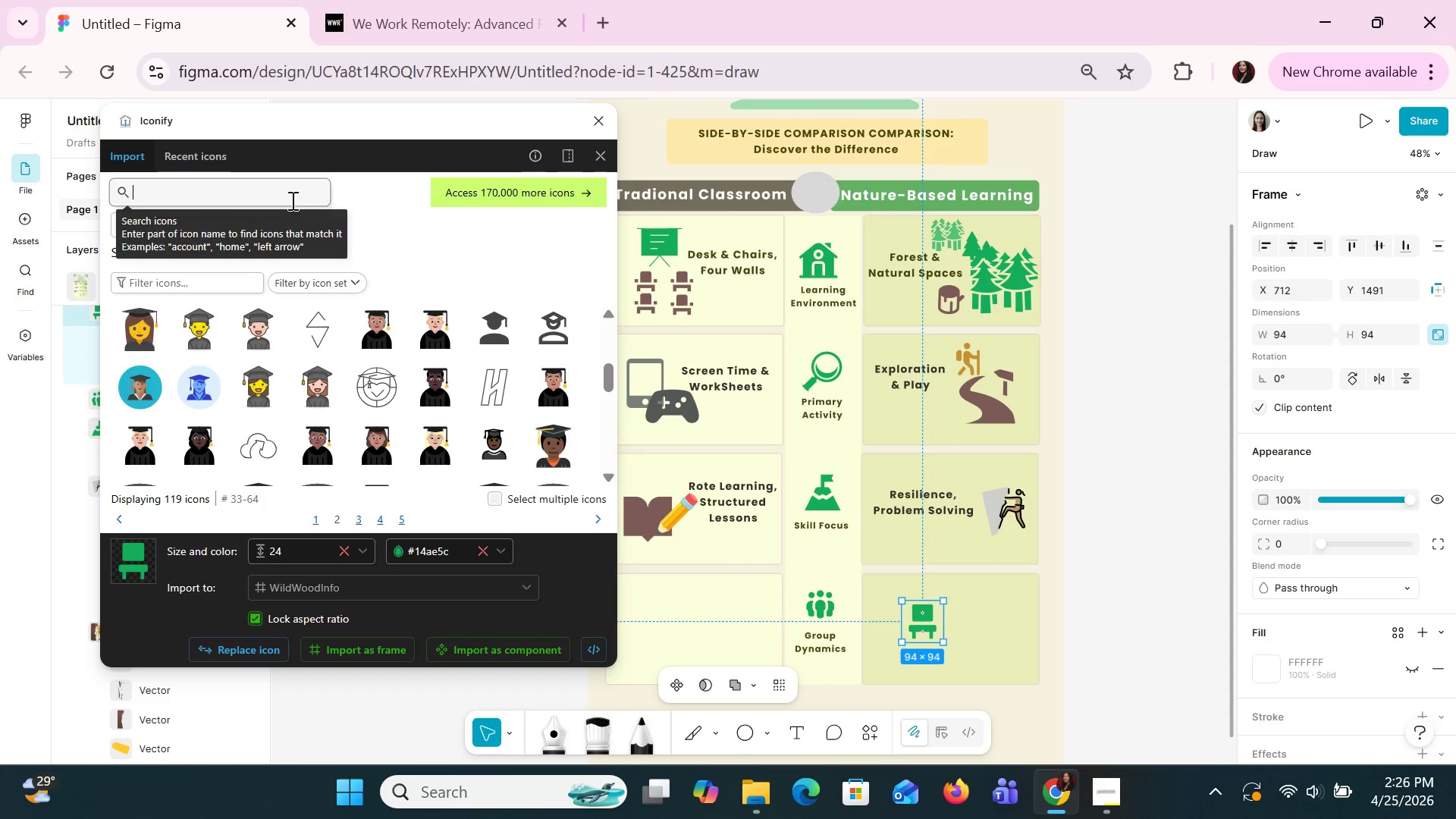 
type(raise a)
key(Backspace)
type(hand)
 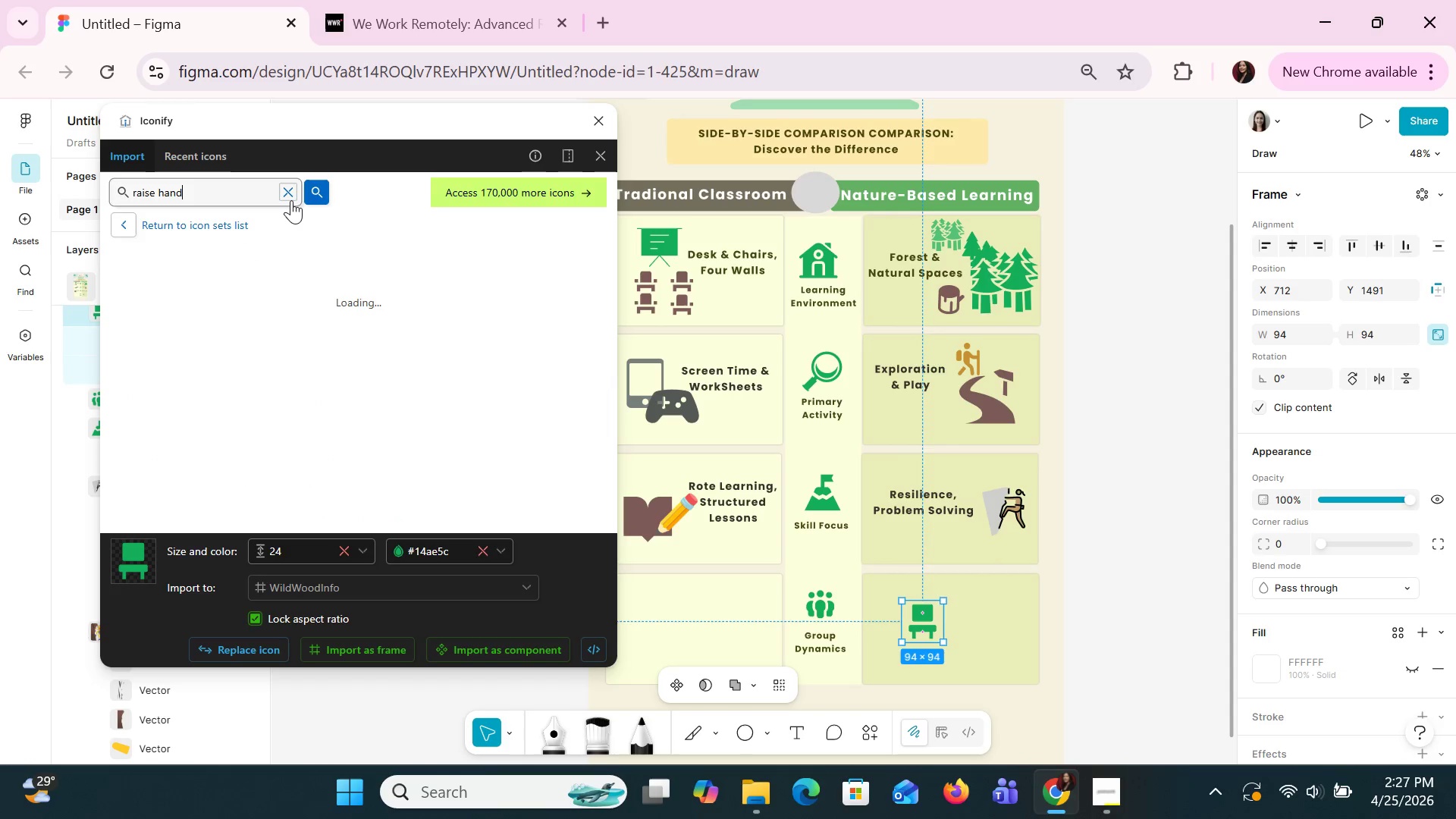 
key(Enter)
 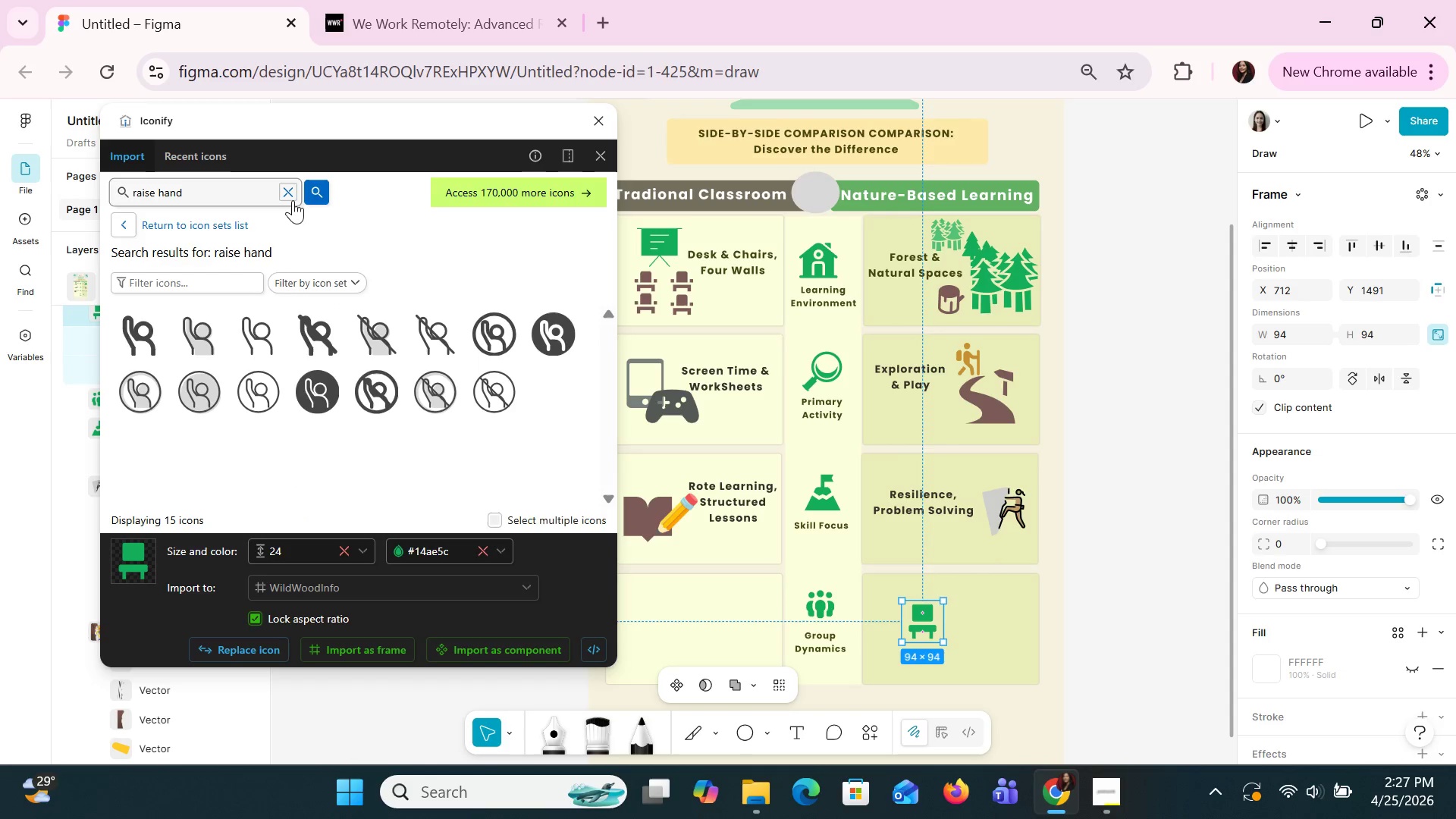 
wait(5.73)
 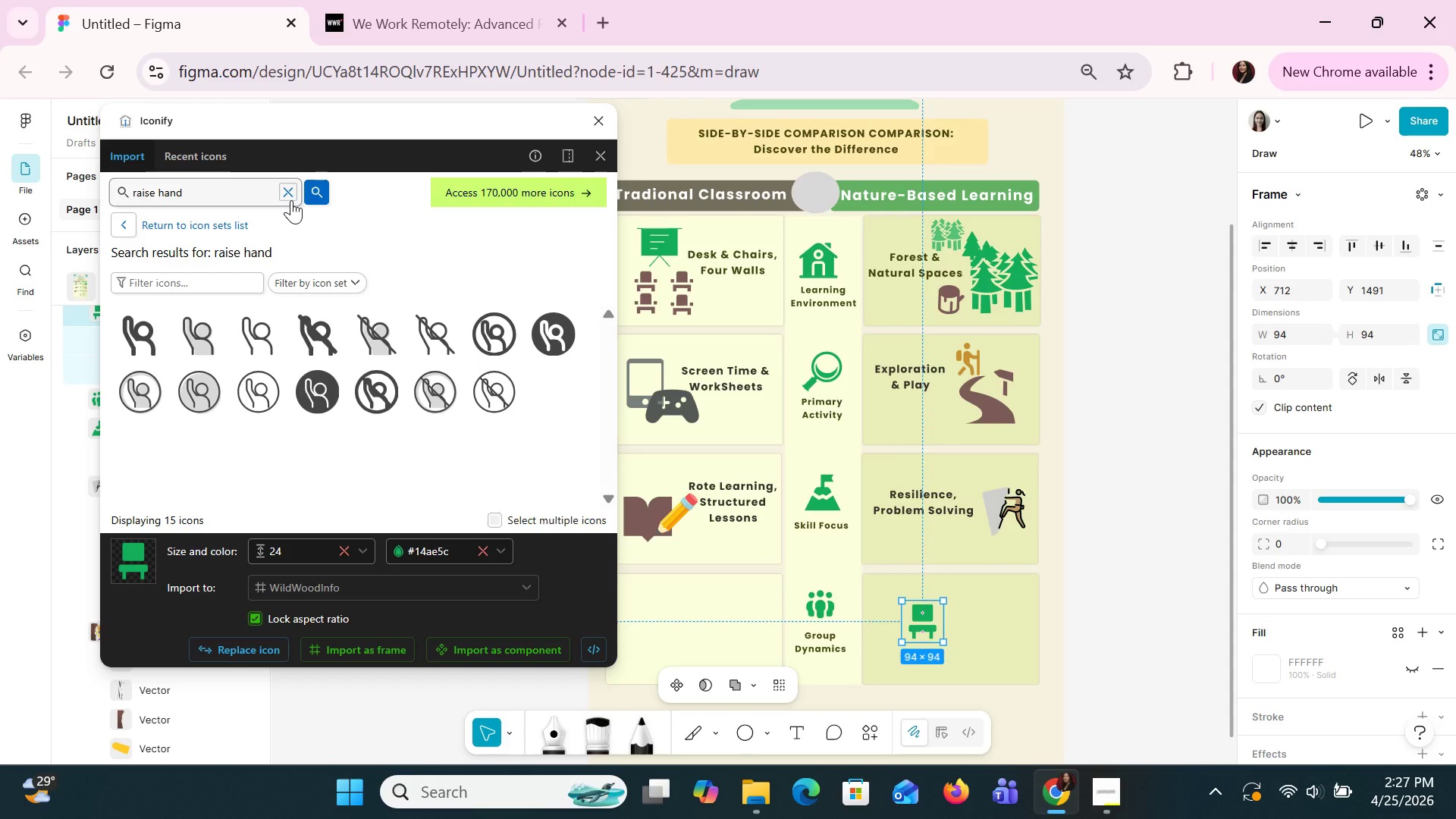 
hold_key(key=Backspace, duration=0.88)
 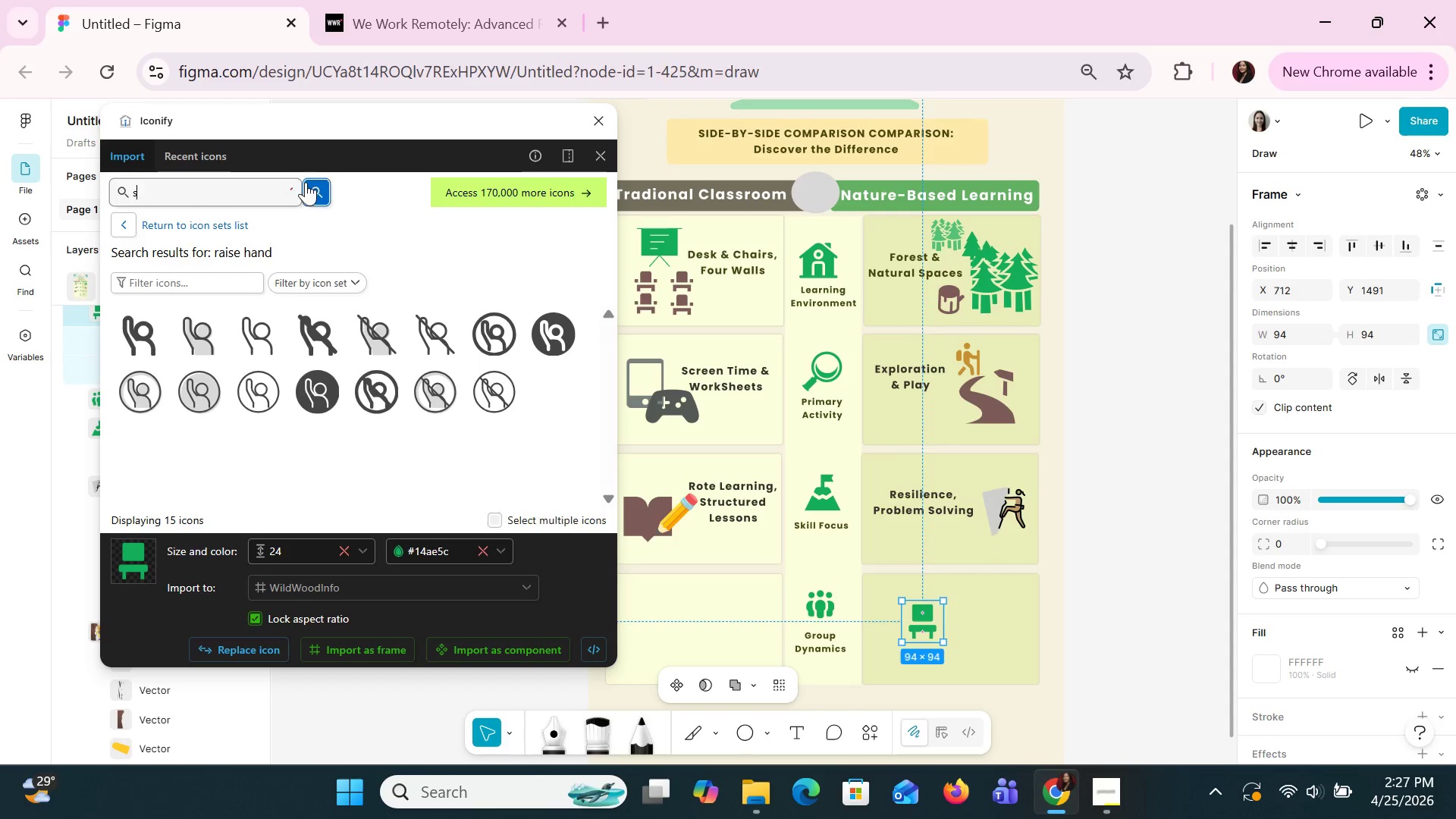 
type(school participaton)
key(Backspace)
key(Backspace)
type(ion)
 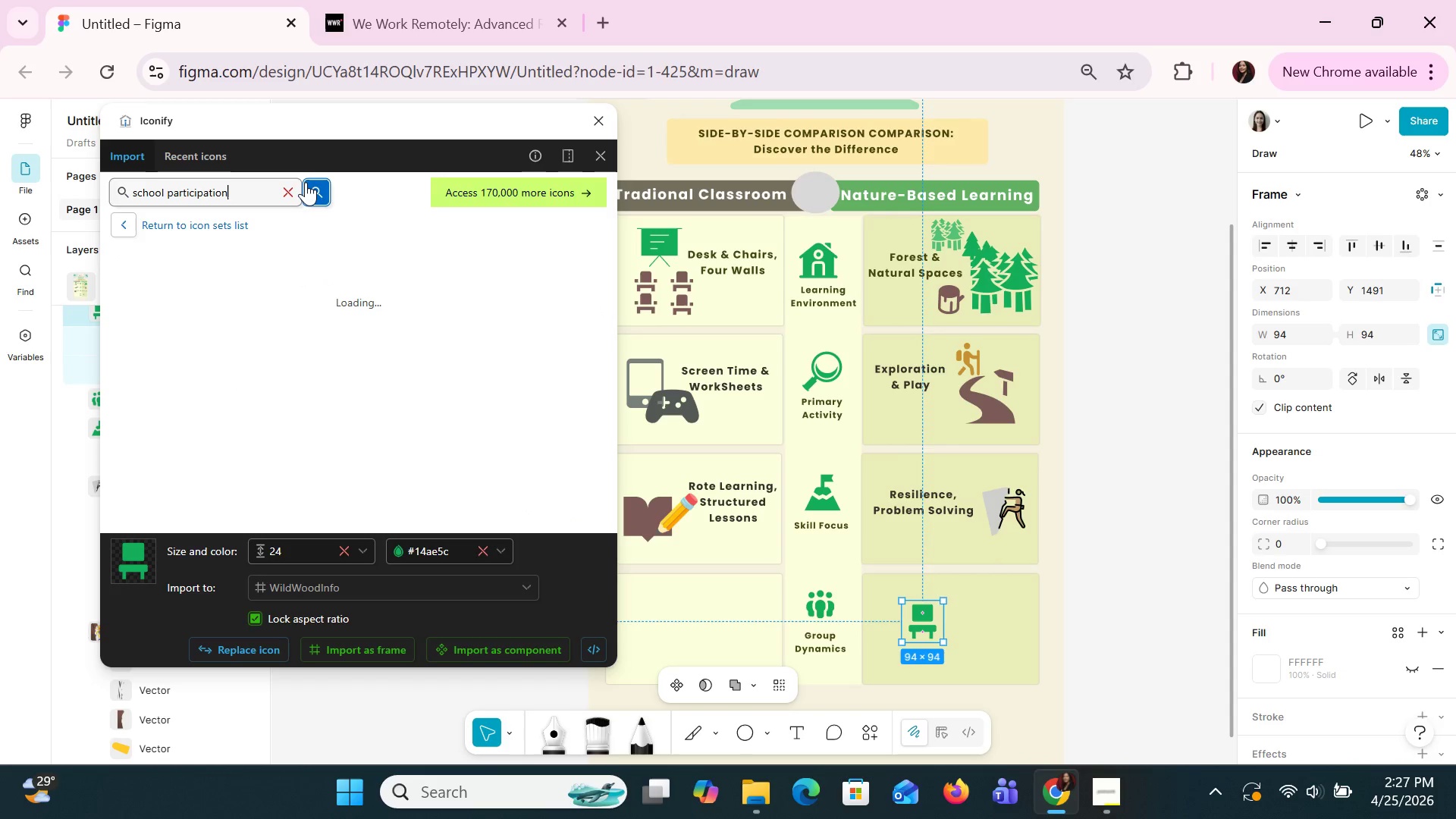 
key(Enter)
 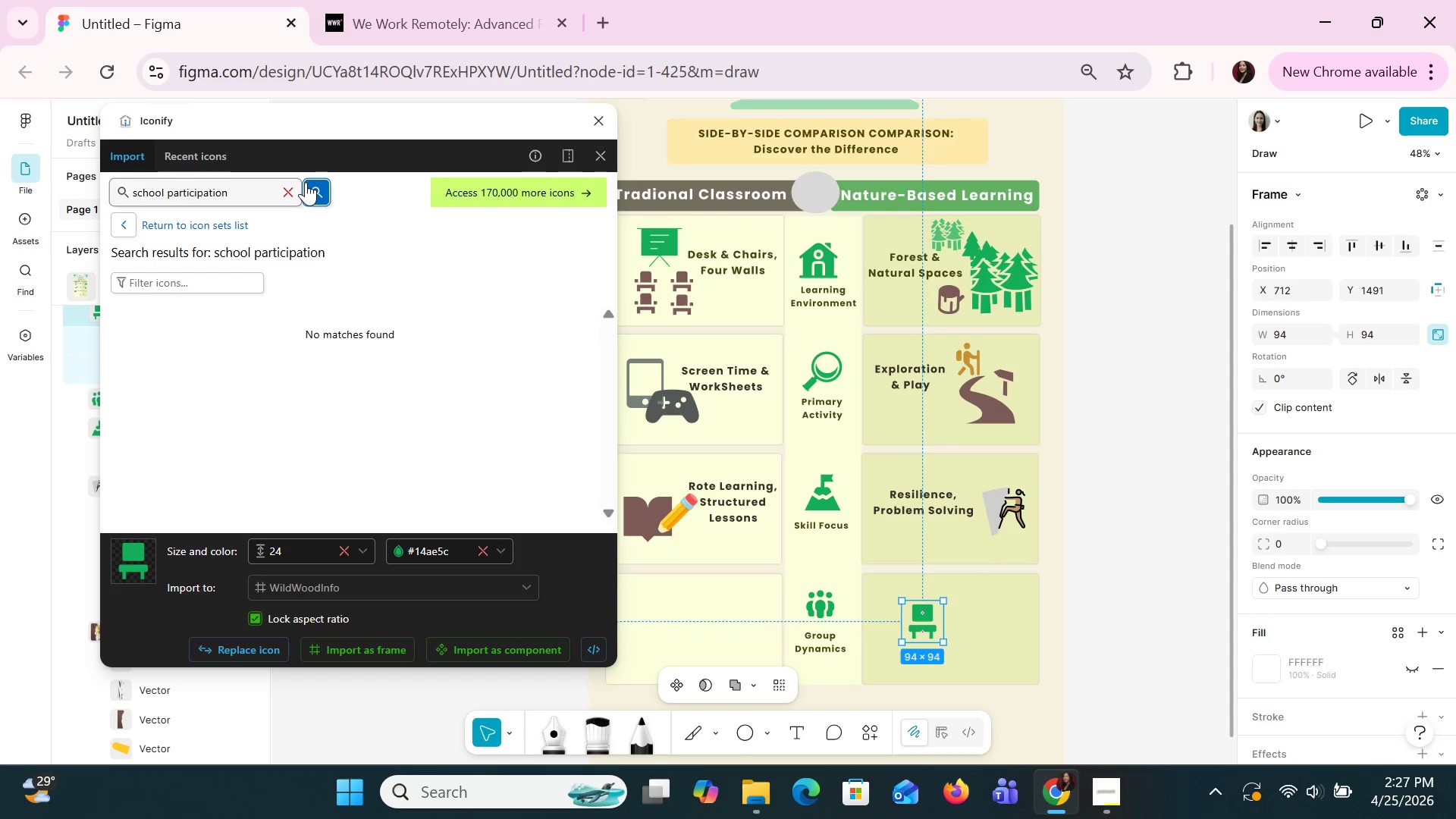 
hold_key(key=Backspace, duration=0.66)
 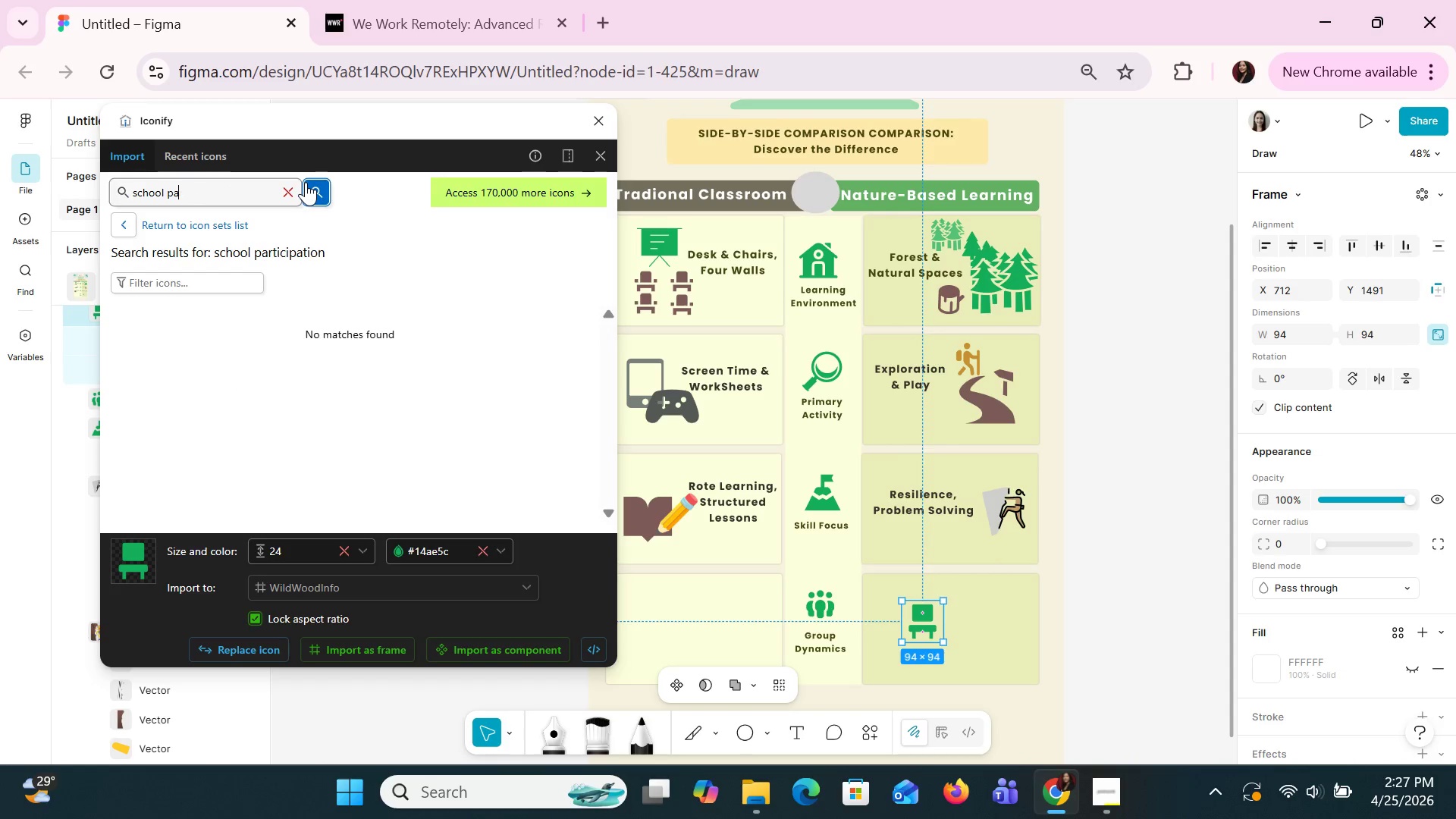 
key(Backspace)
 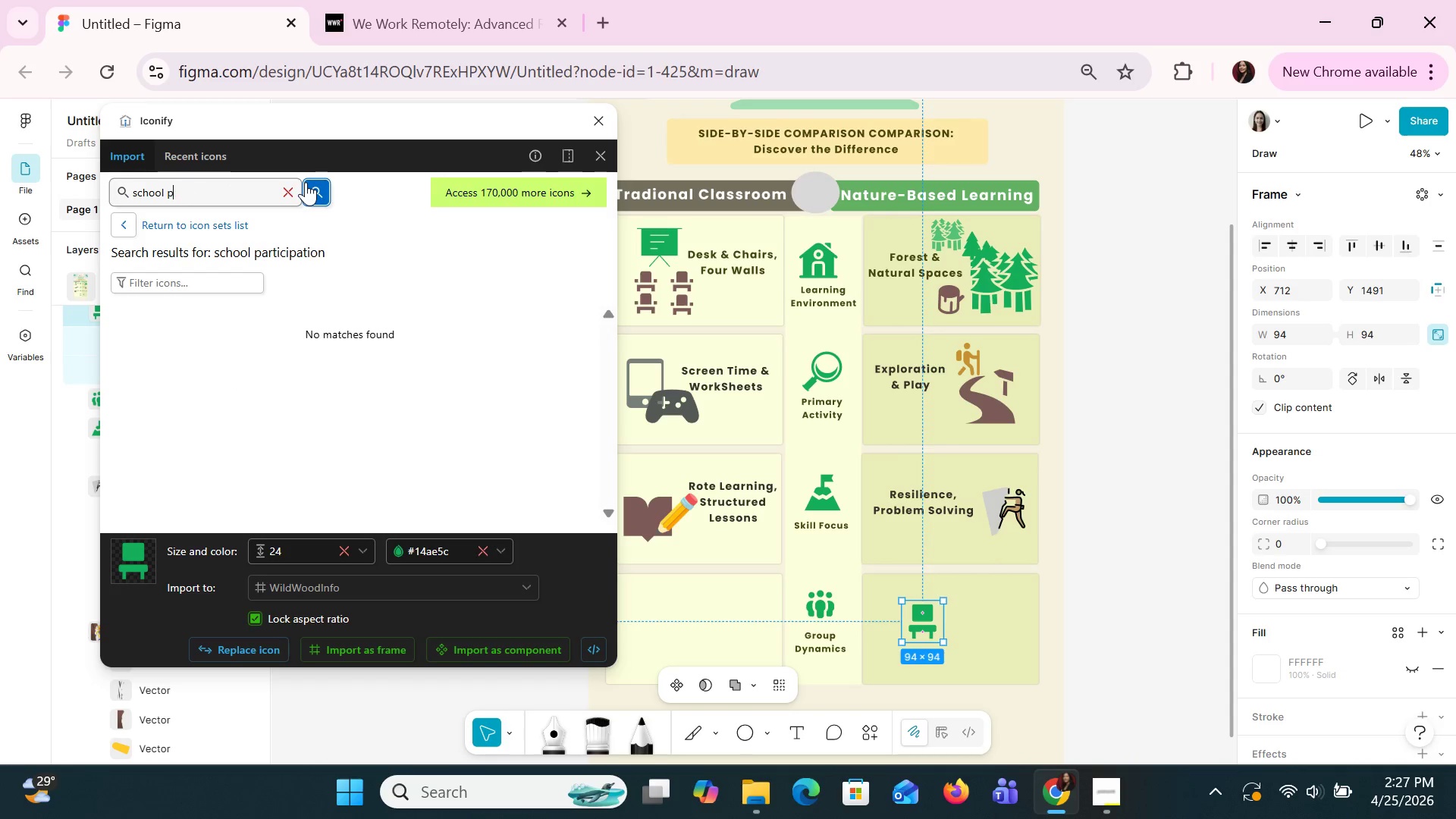 
key(Backspace)
 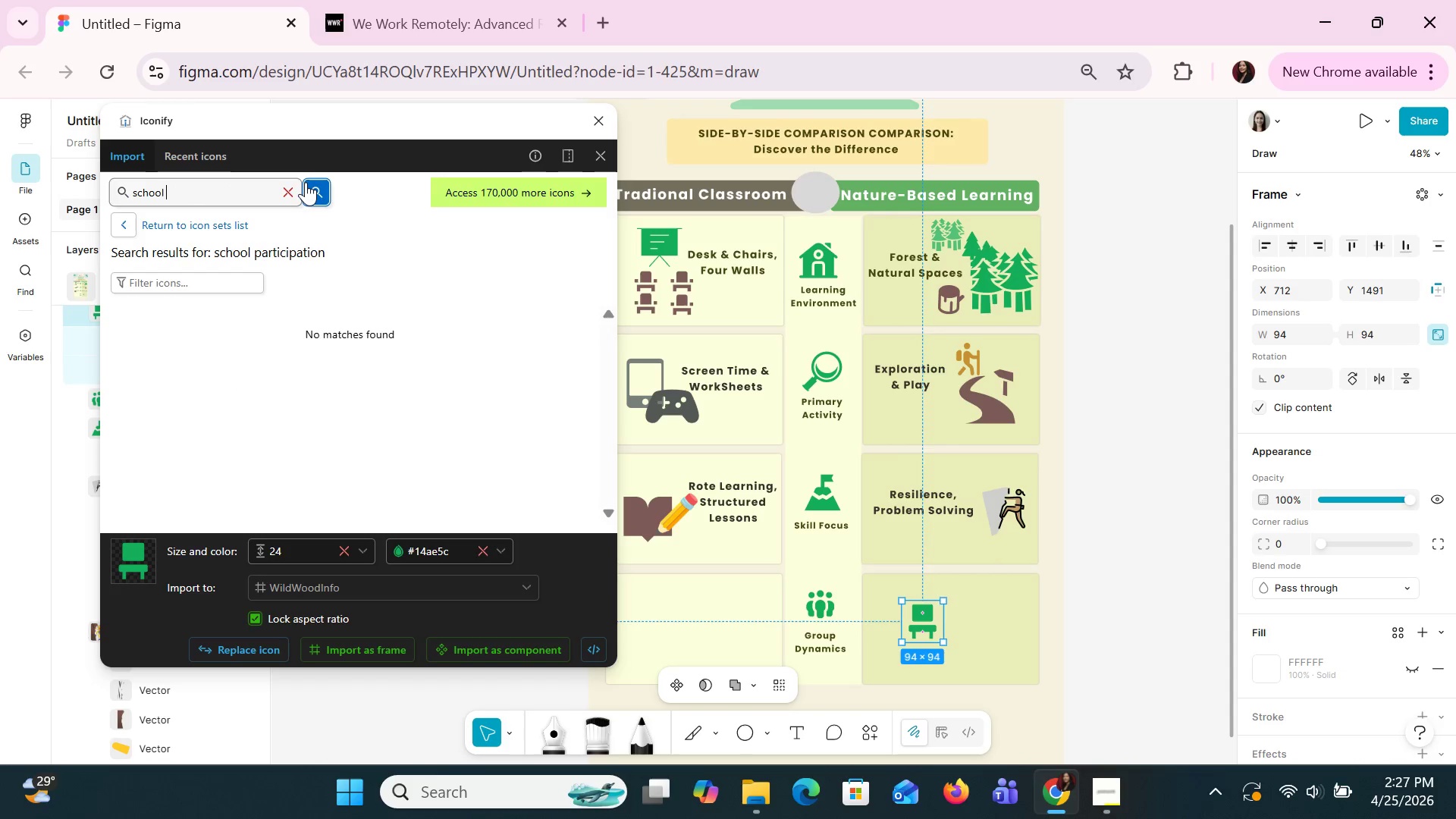 
key(Backspace)
 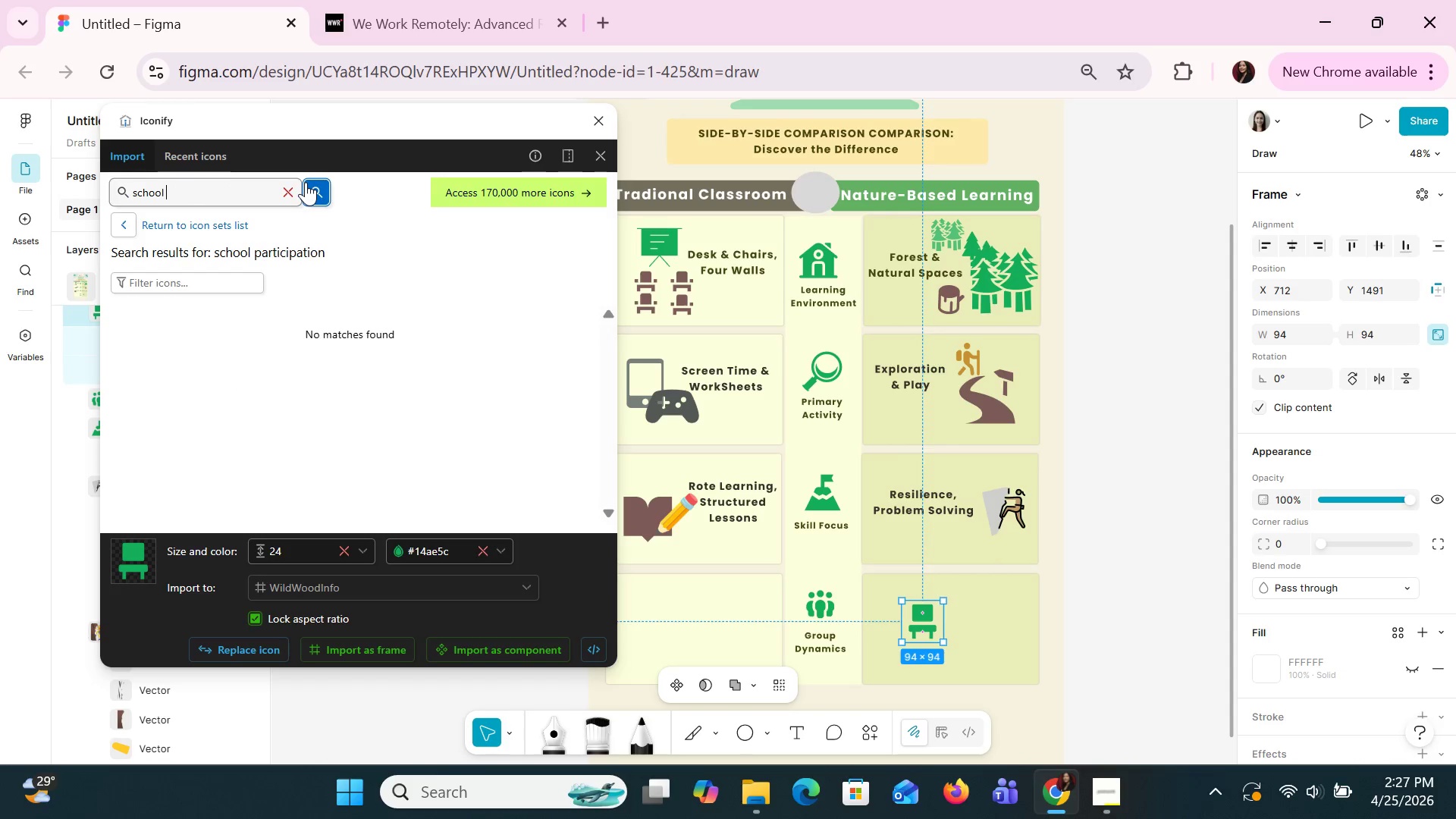 
key(Backspace)
 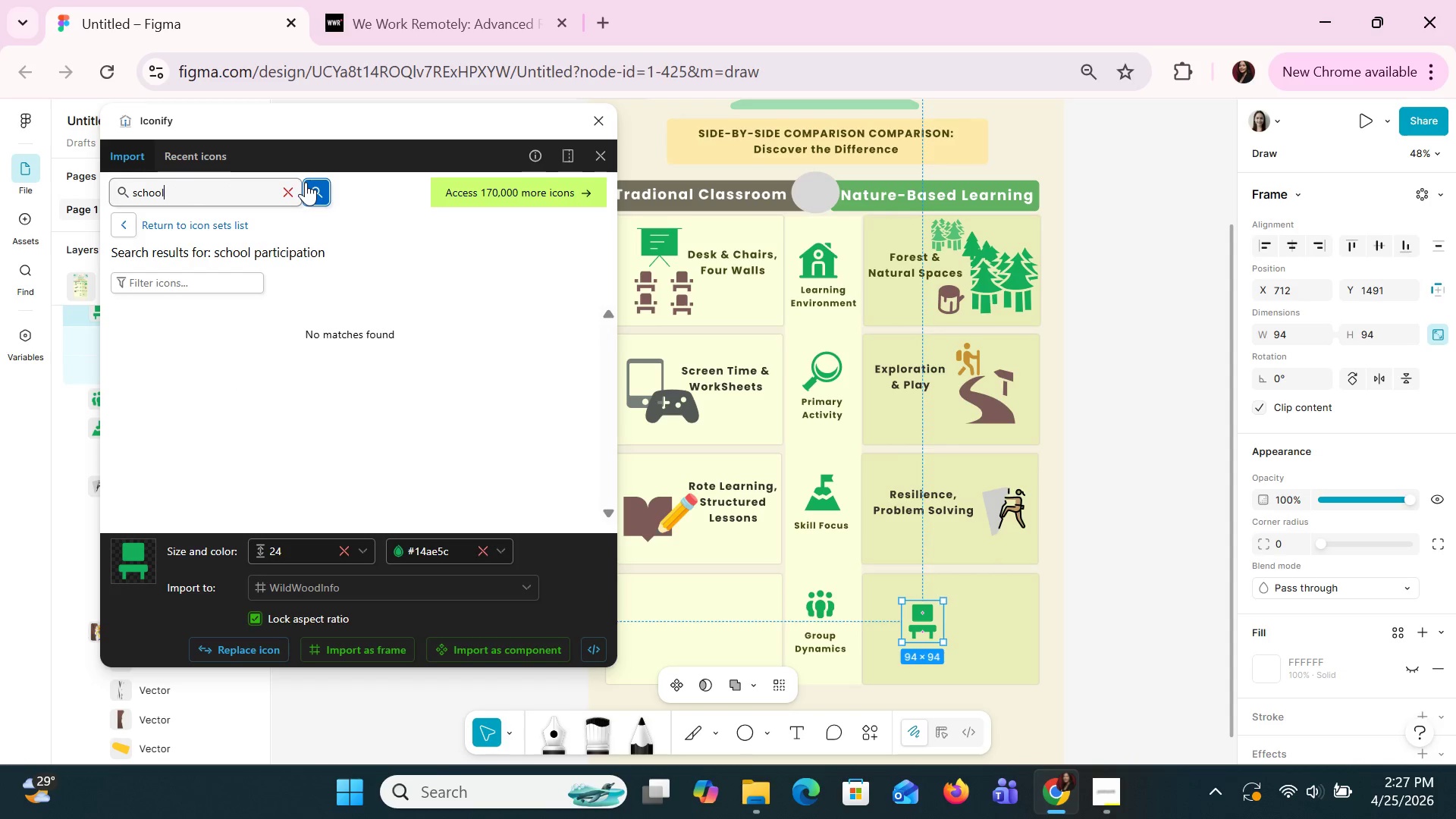 
key(Enter)
 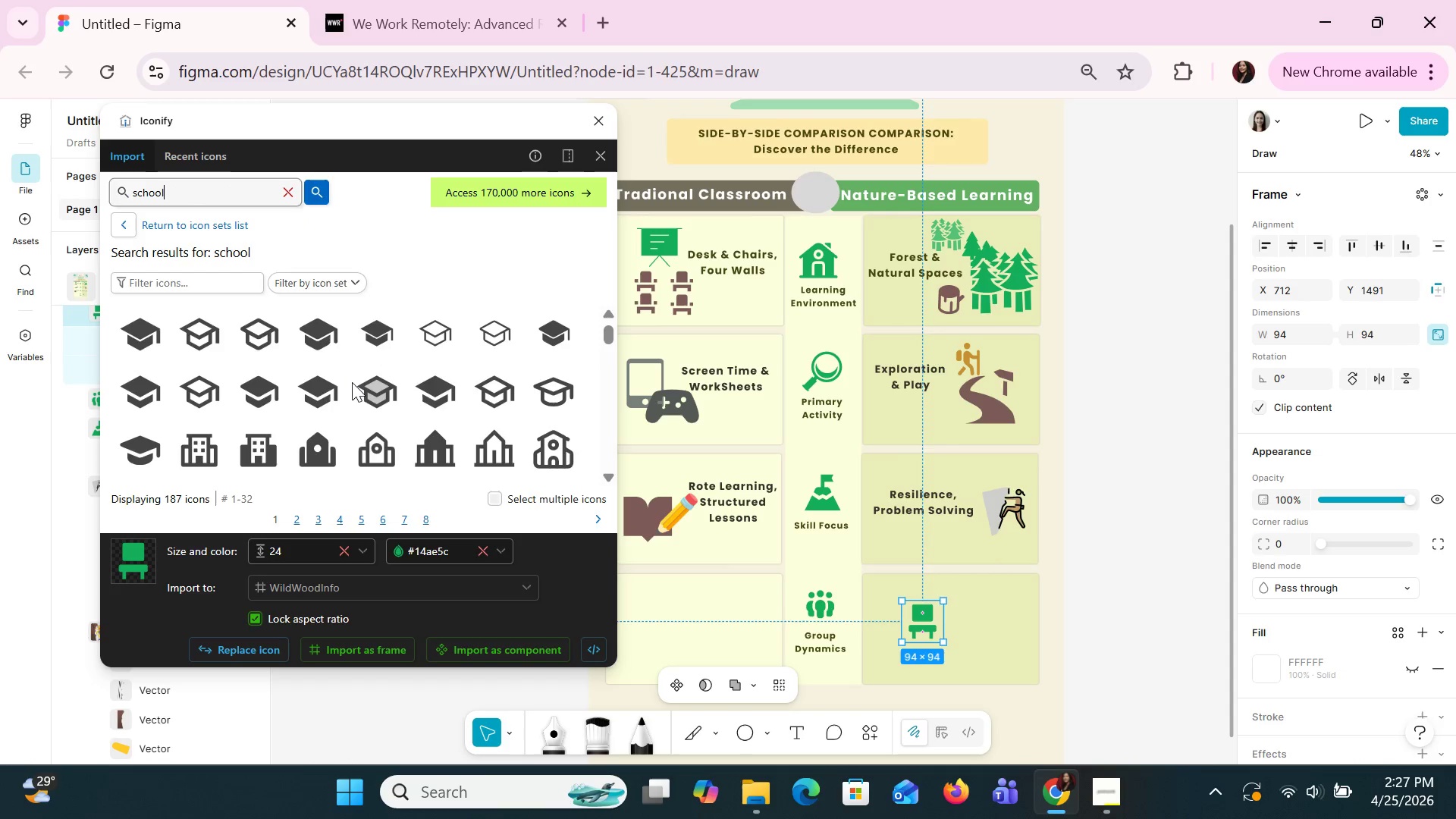 
scroll: coordinate [523, 375], scroll_direction: down, amount: 8.0
 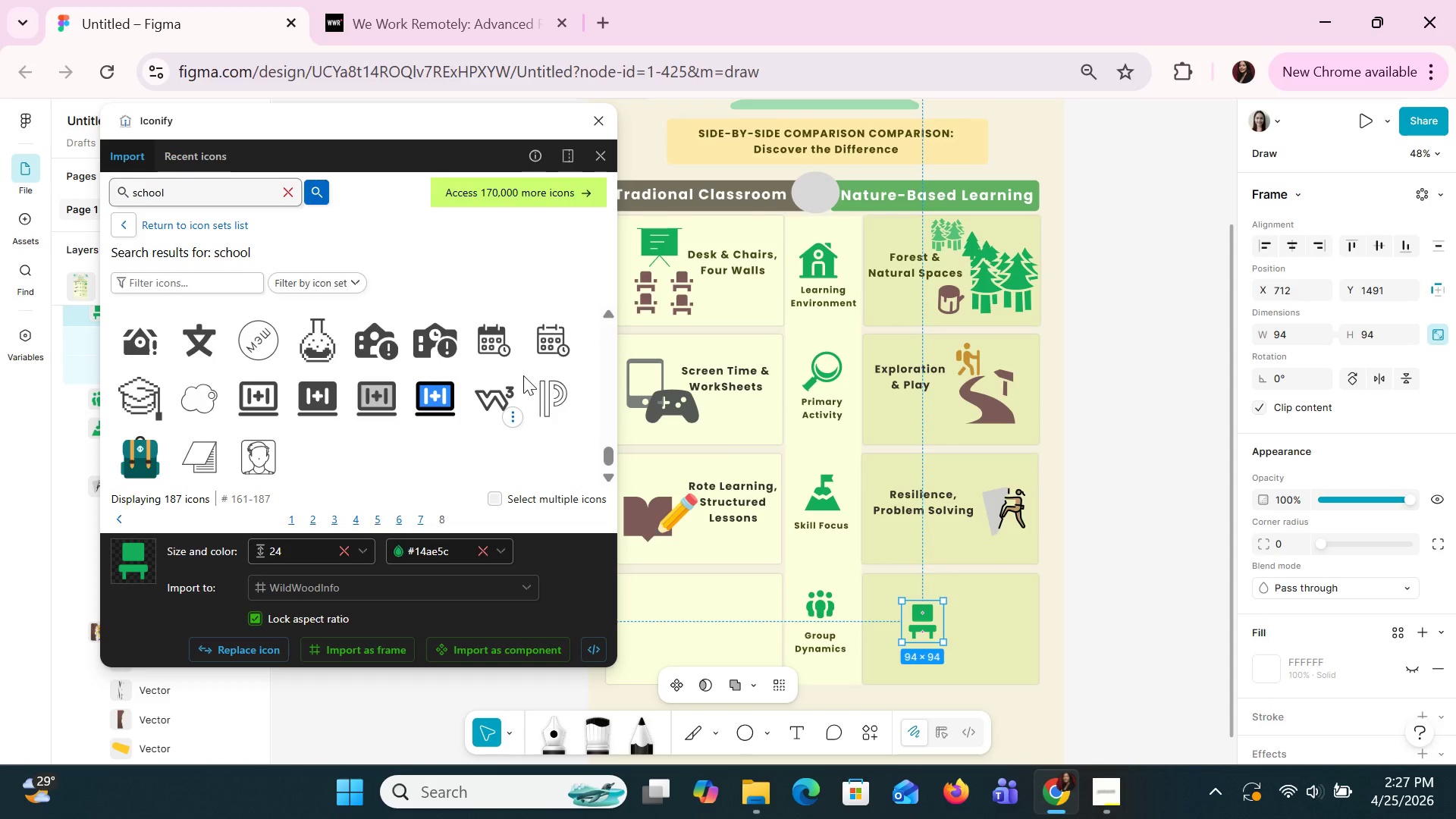 
scroll: coordinate [521, 364], scroll_direction: up, amount: 10.0
 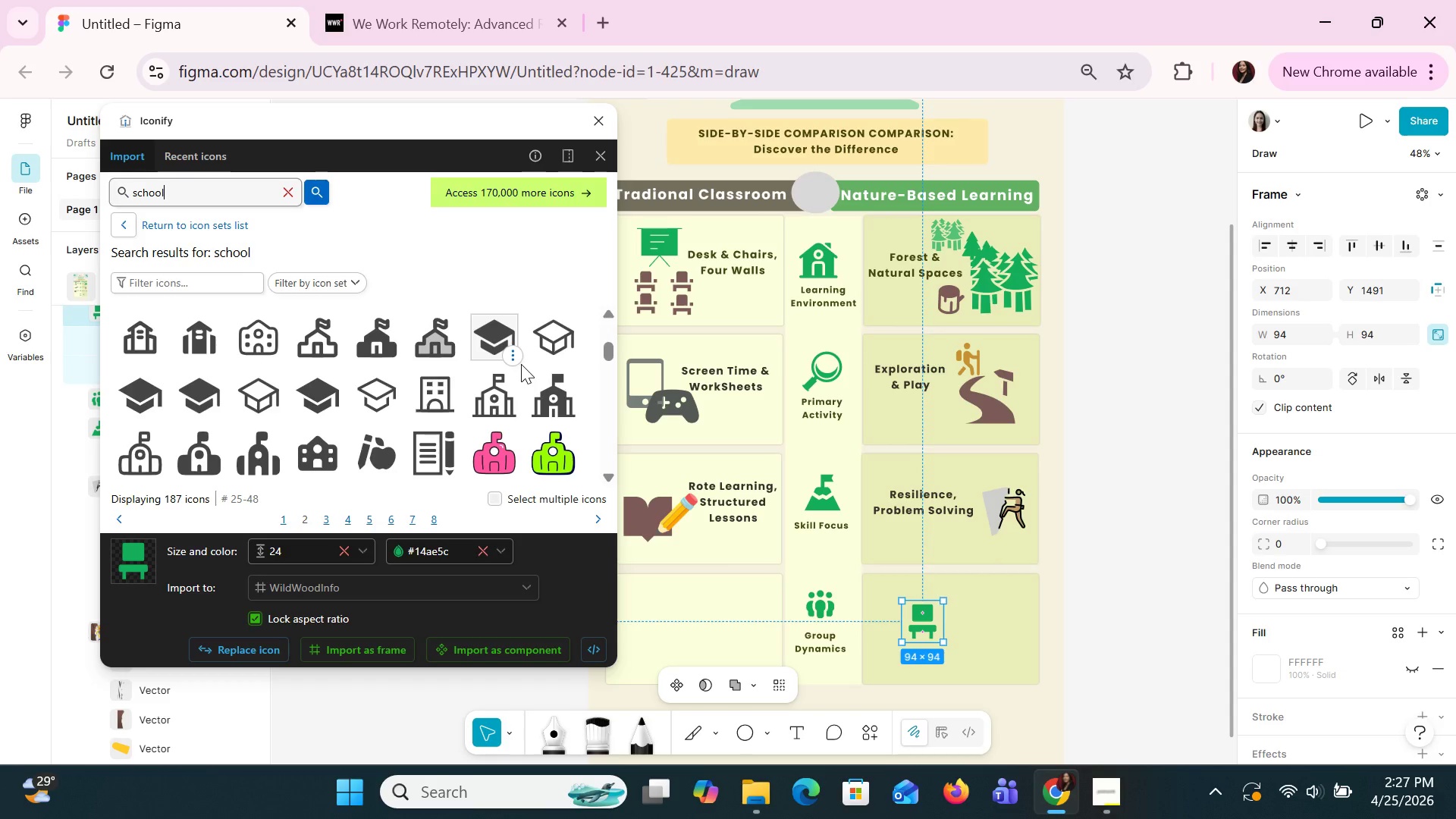 
scroll: coordinate [521, 364], scroll_direction: down, amount: 1.0
 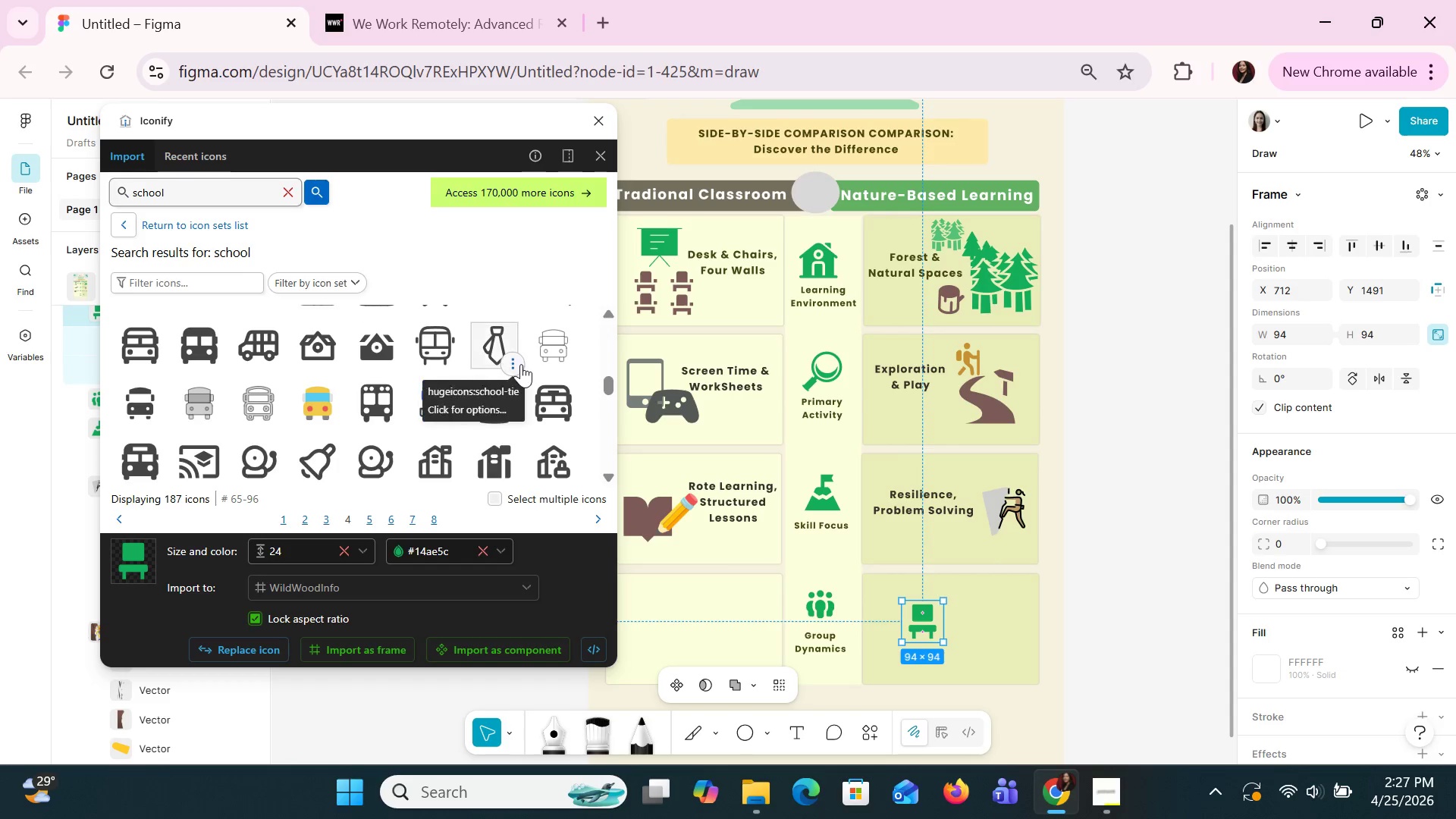 
scroll: coordinate [521, 364], scroll_direction: up, amount: 6.0
 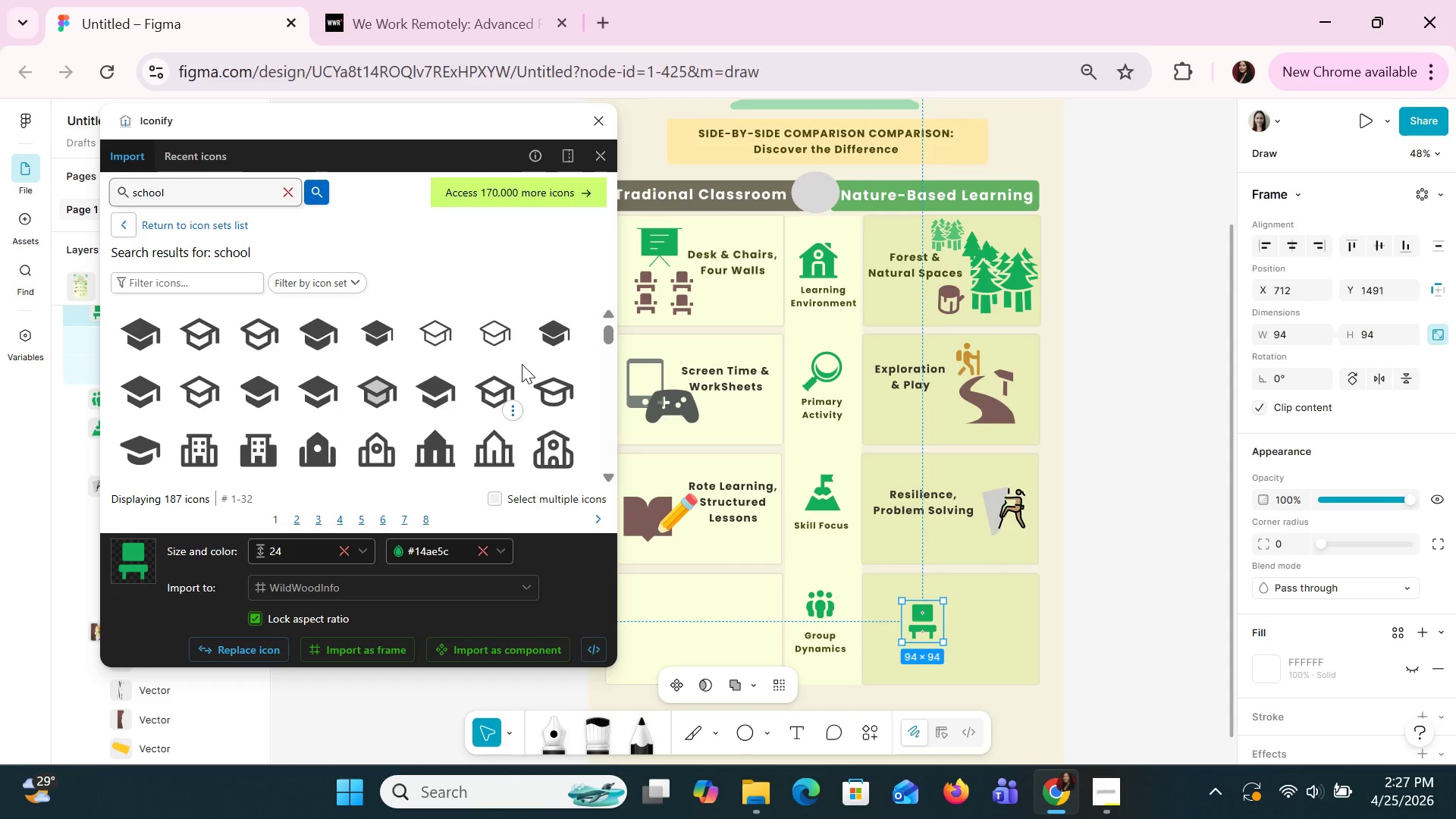 
wait(17.91)
 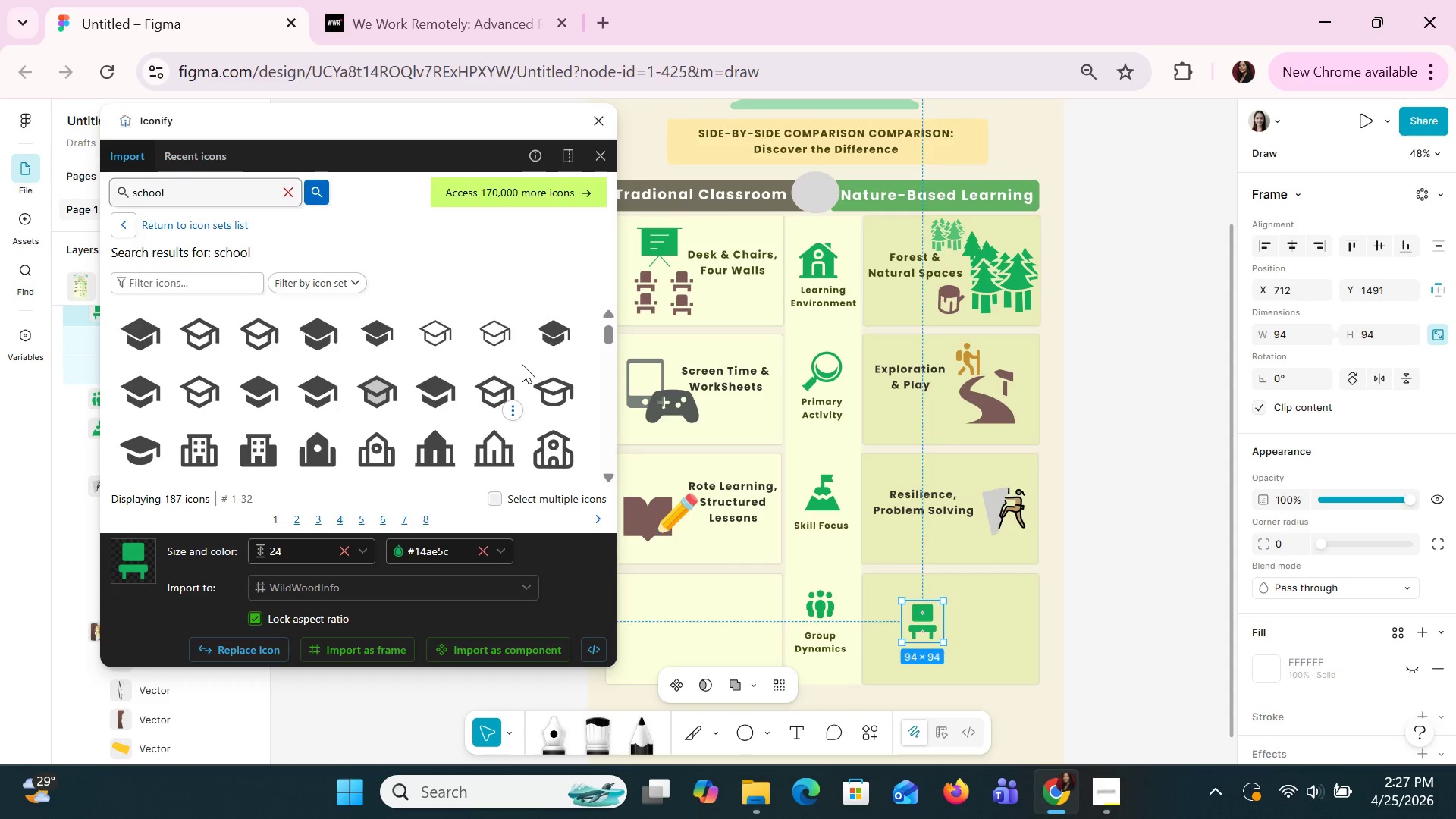 
left_click_drag(start_coordinate=[199, 193], to_coordinate=[92, 202])
 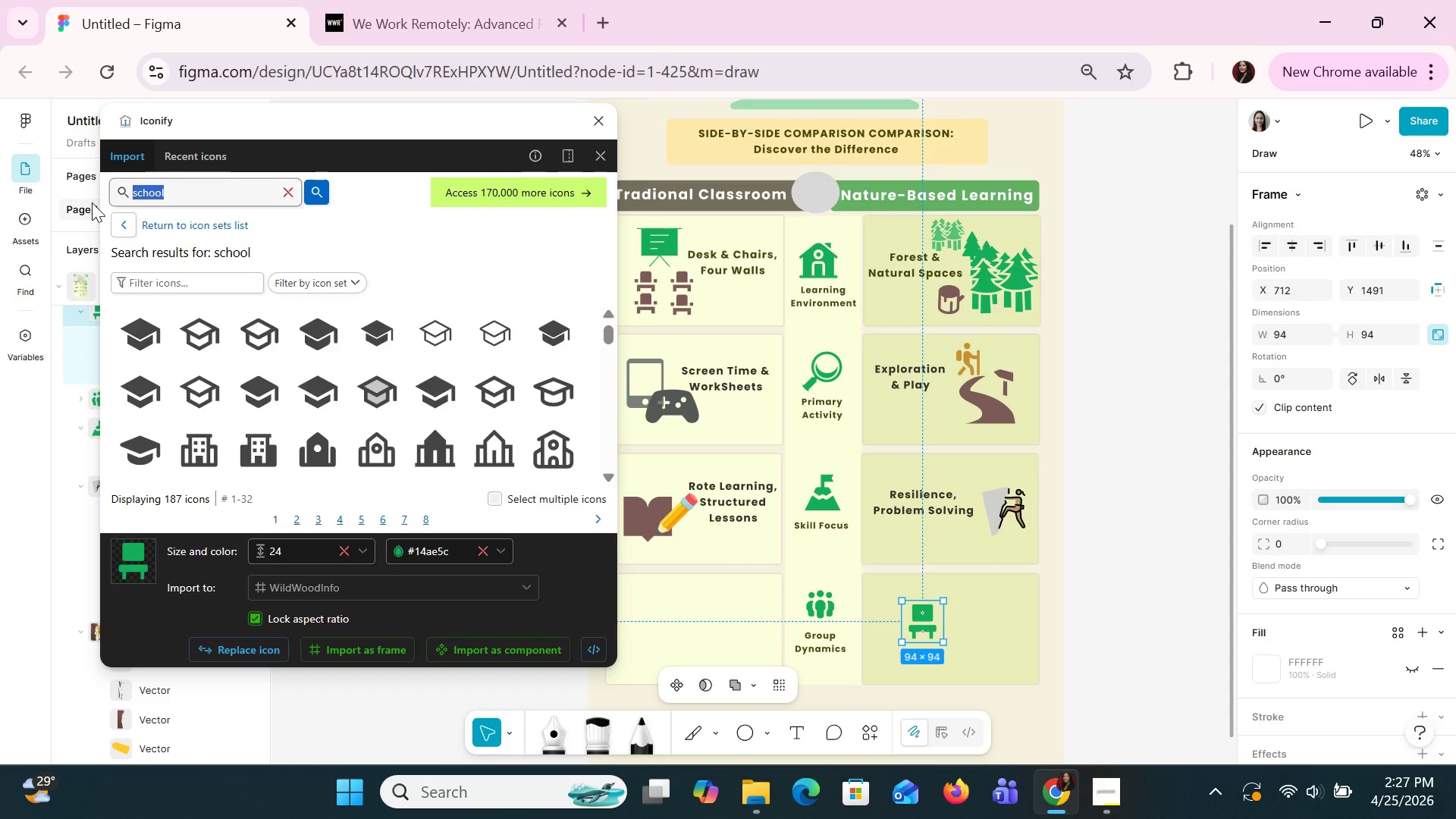 
type(kids)
 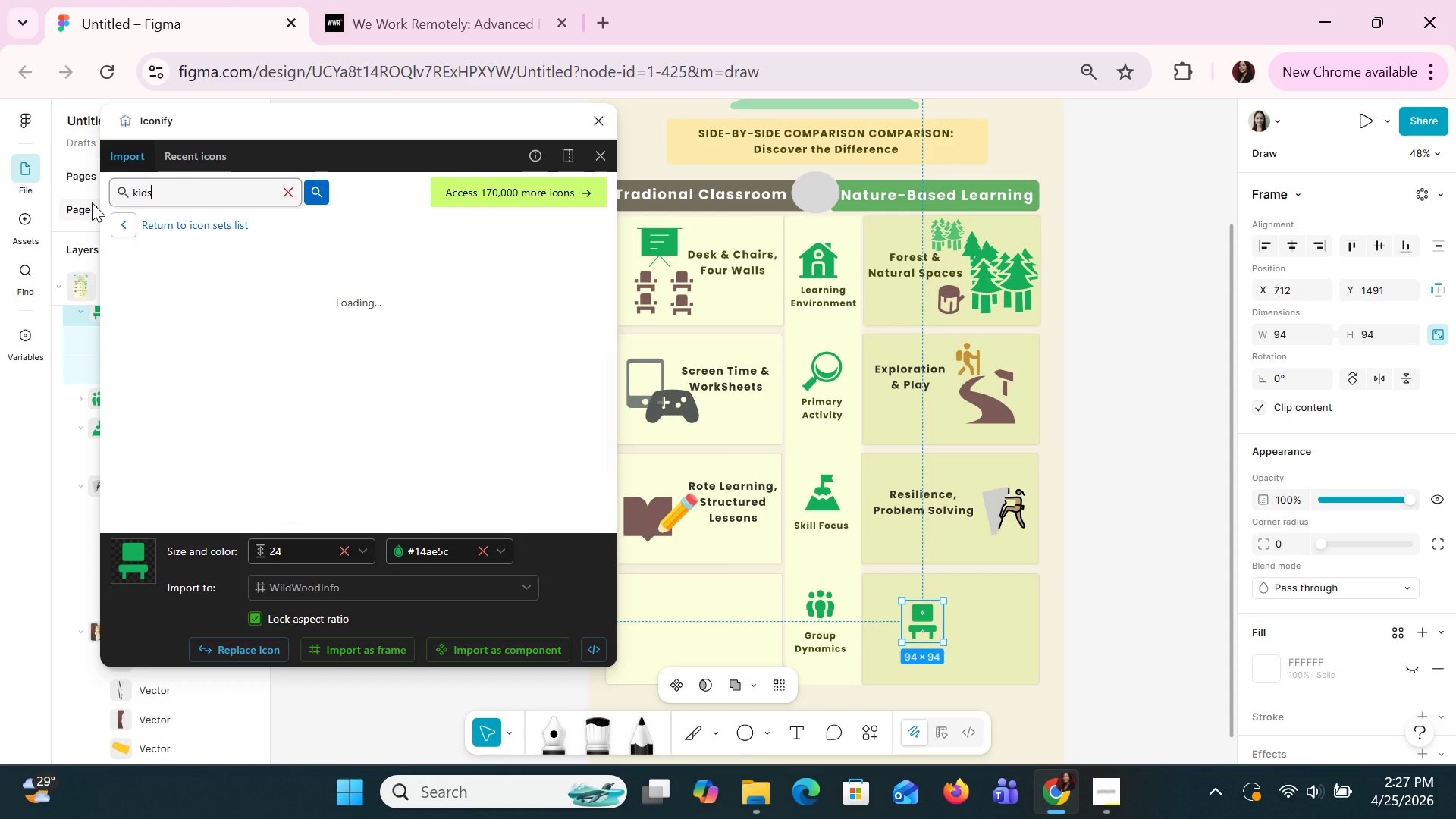 
key(Enter)
 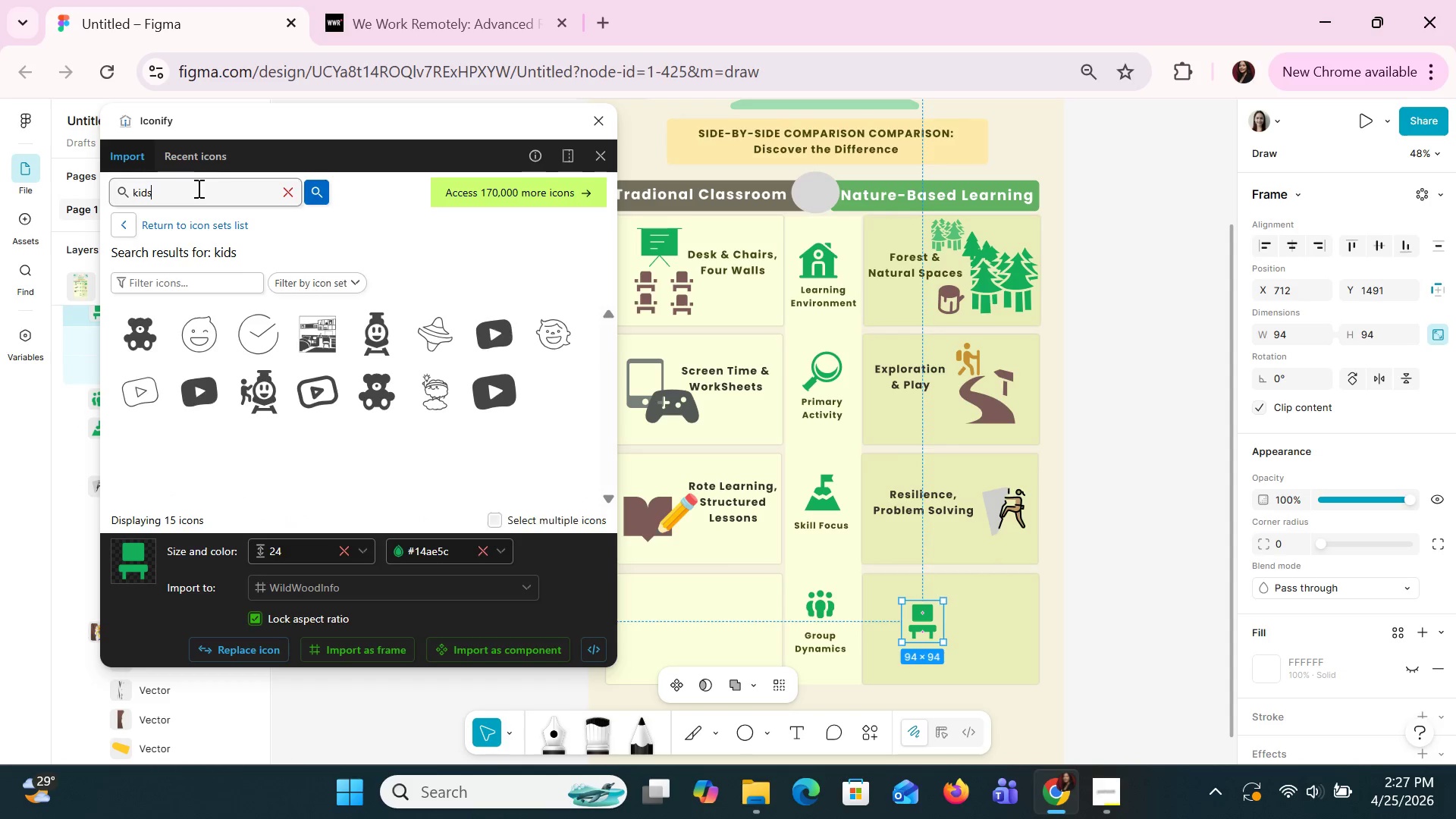 
key(Backspace)
 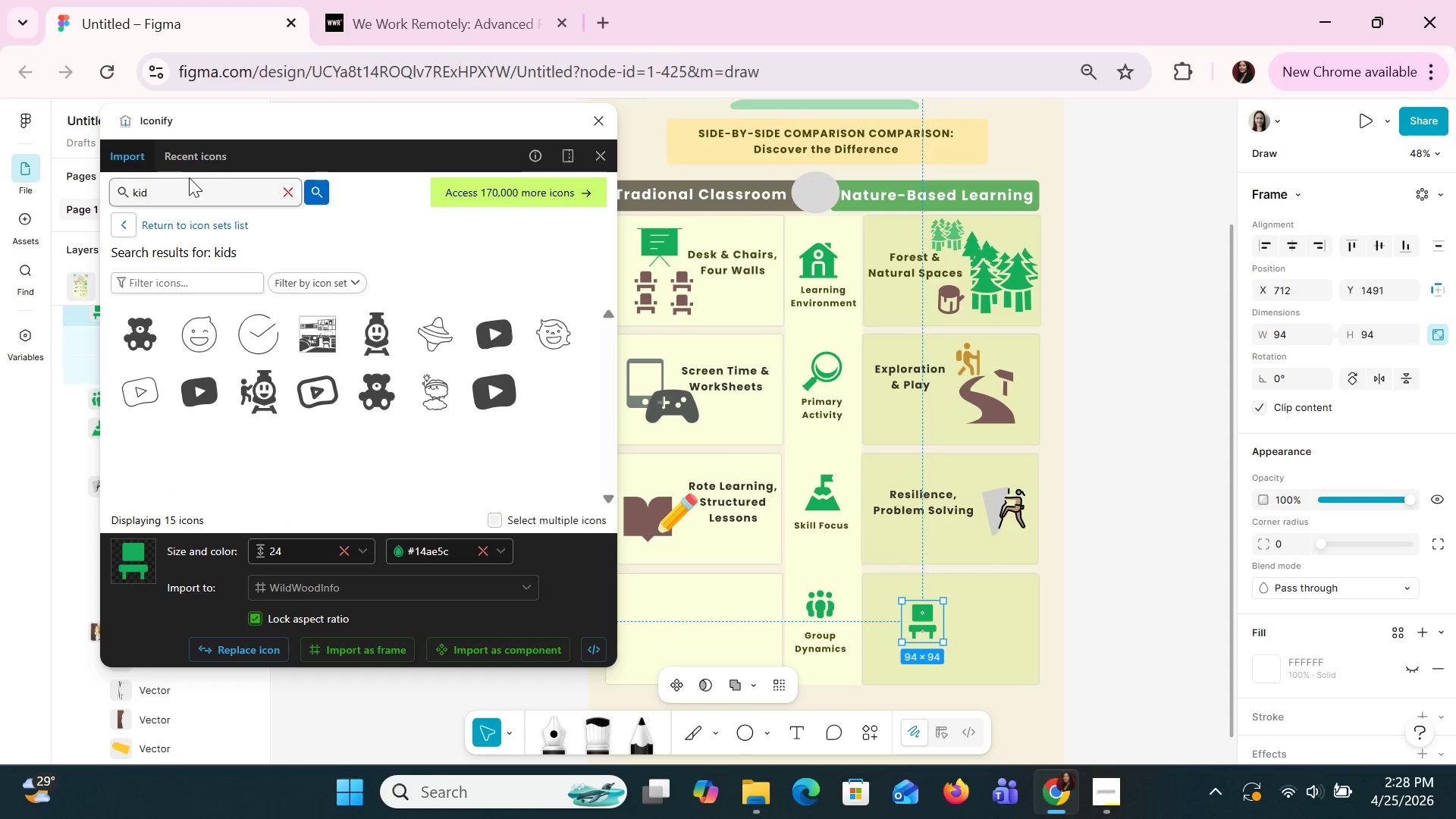 
key(Enter)
 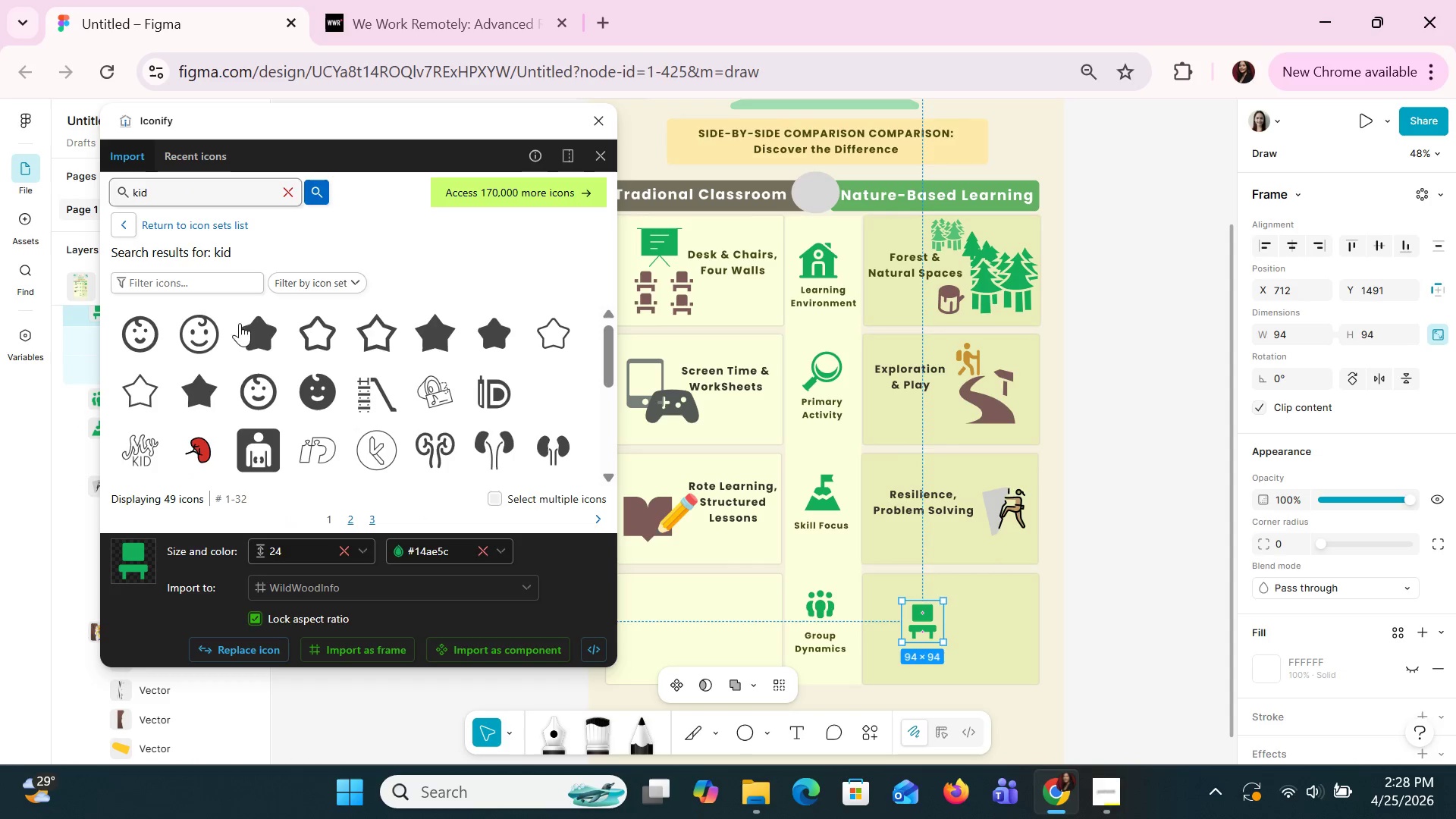 
scroll: coordinate [336, 421], scroll_direction: down, amount: 3.0
 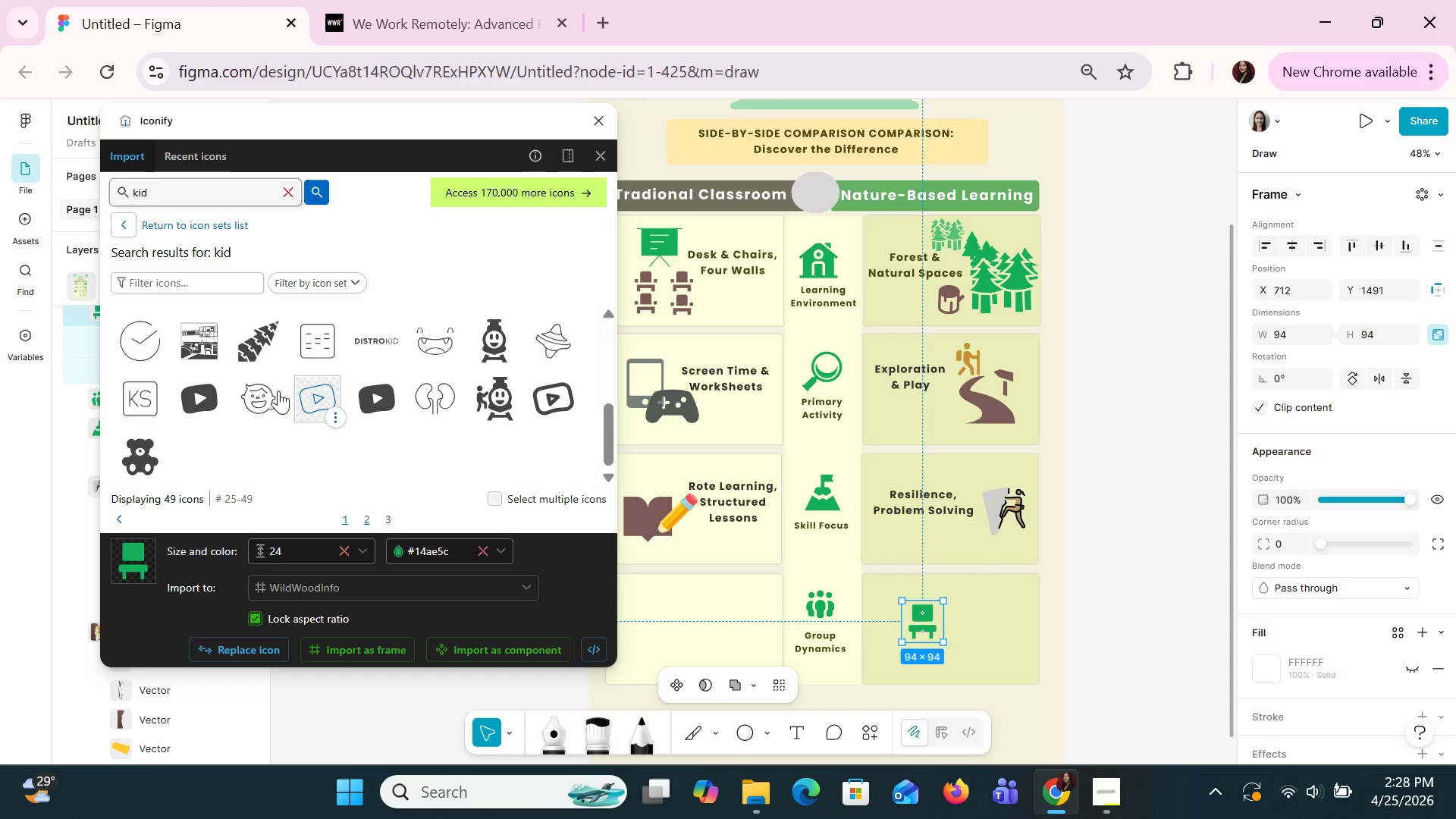 
left_click_drag(start_coordinate=[189, 196], to_coordinate=[73, 184])
 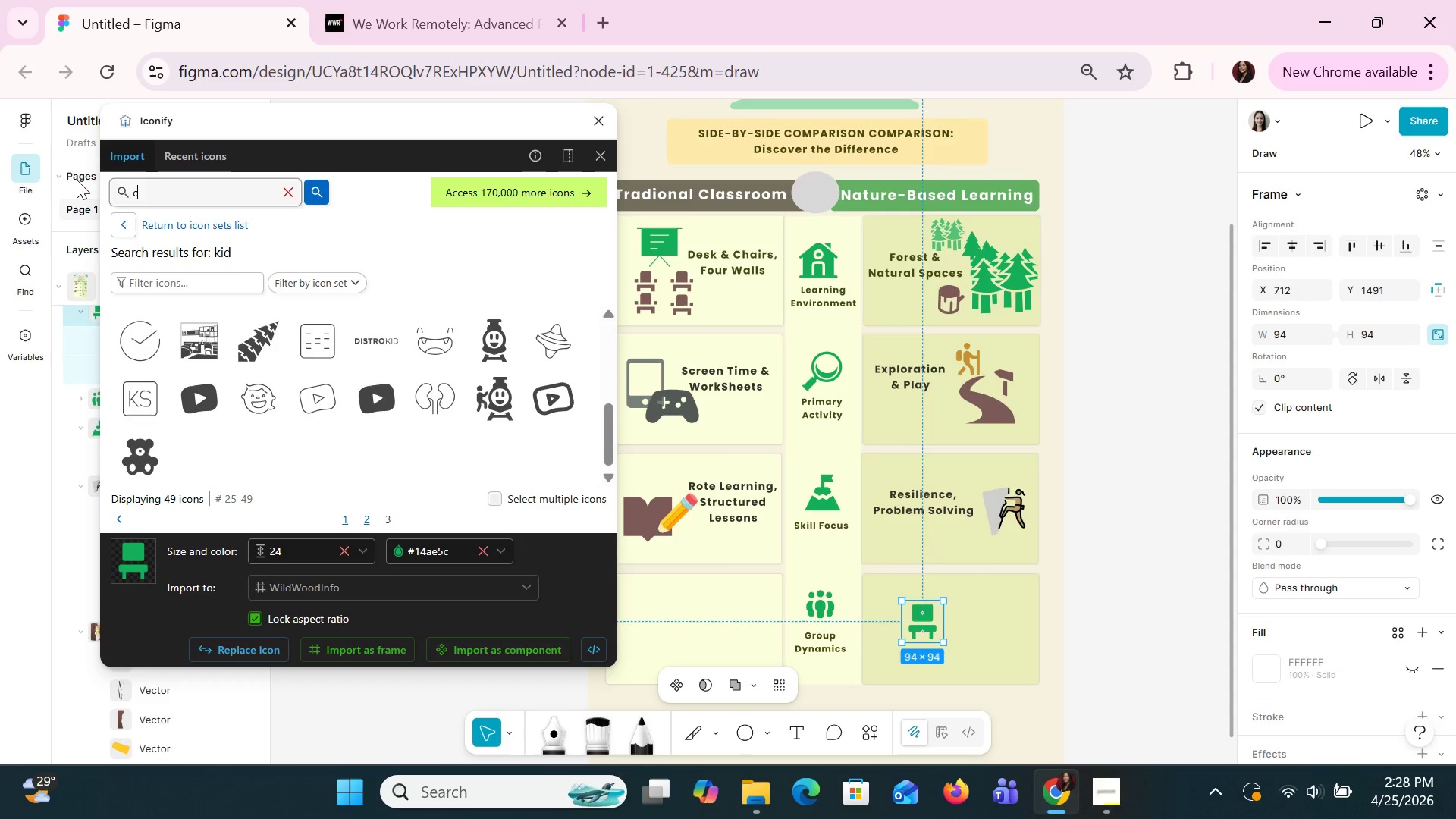 
type(clock)
 